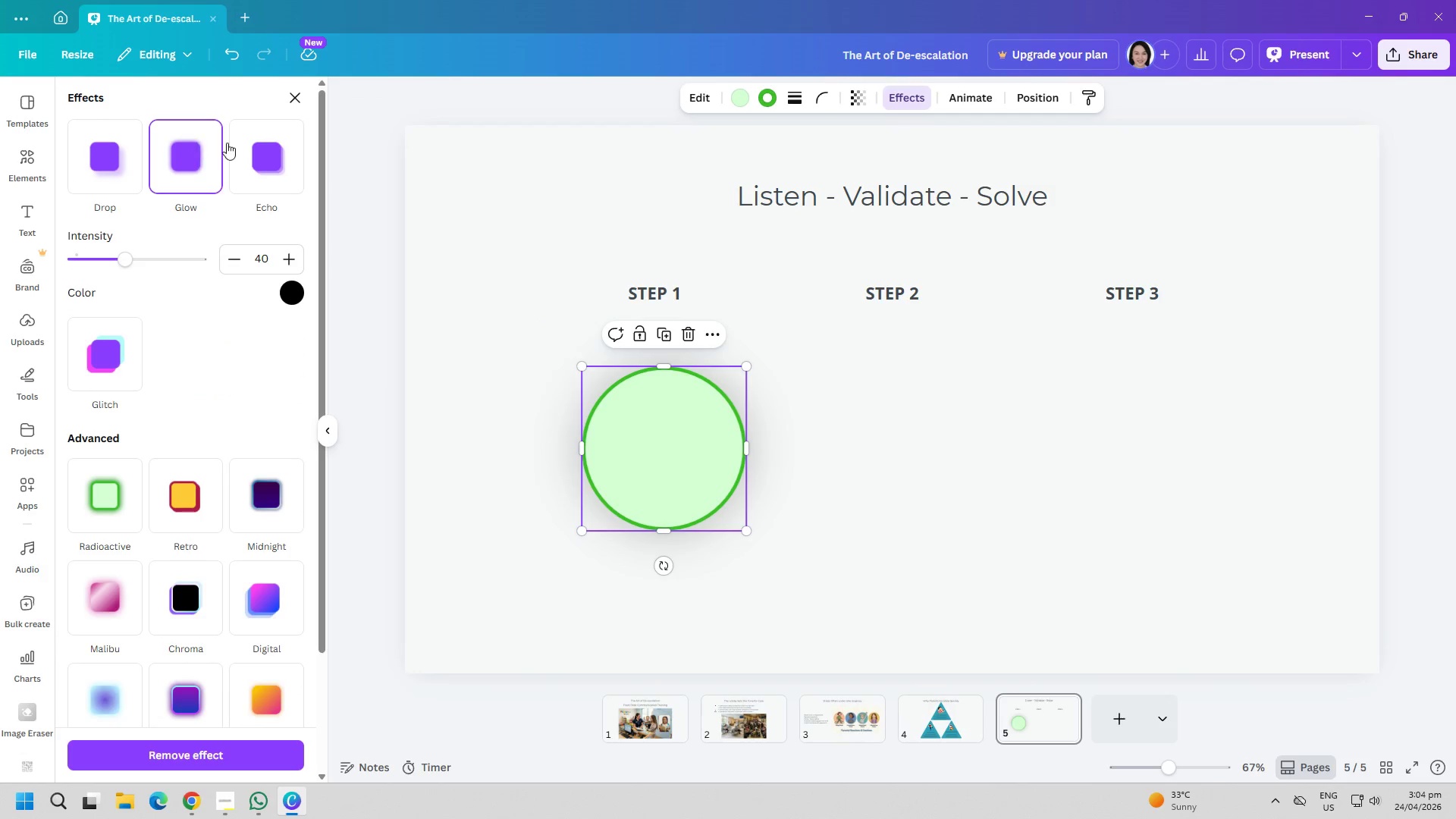 
scroll: coordinate [209, 322], scroll_direction: up, amount: 6.0
 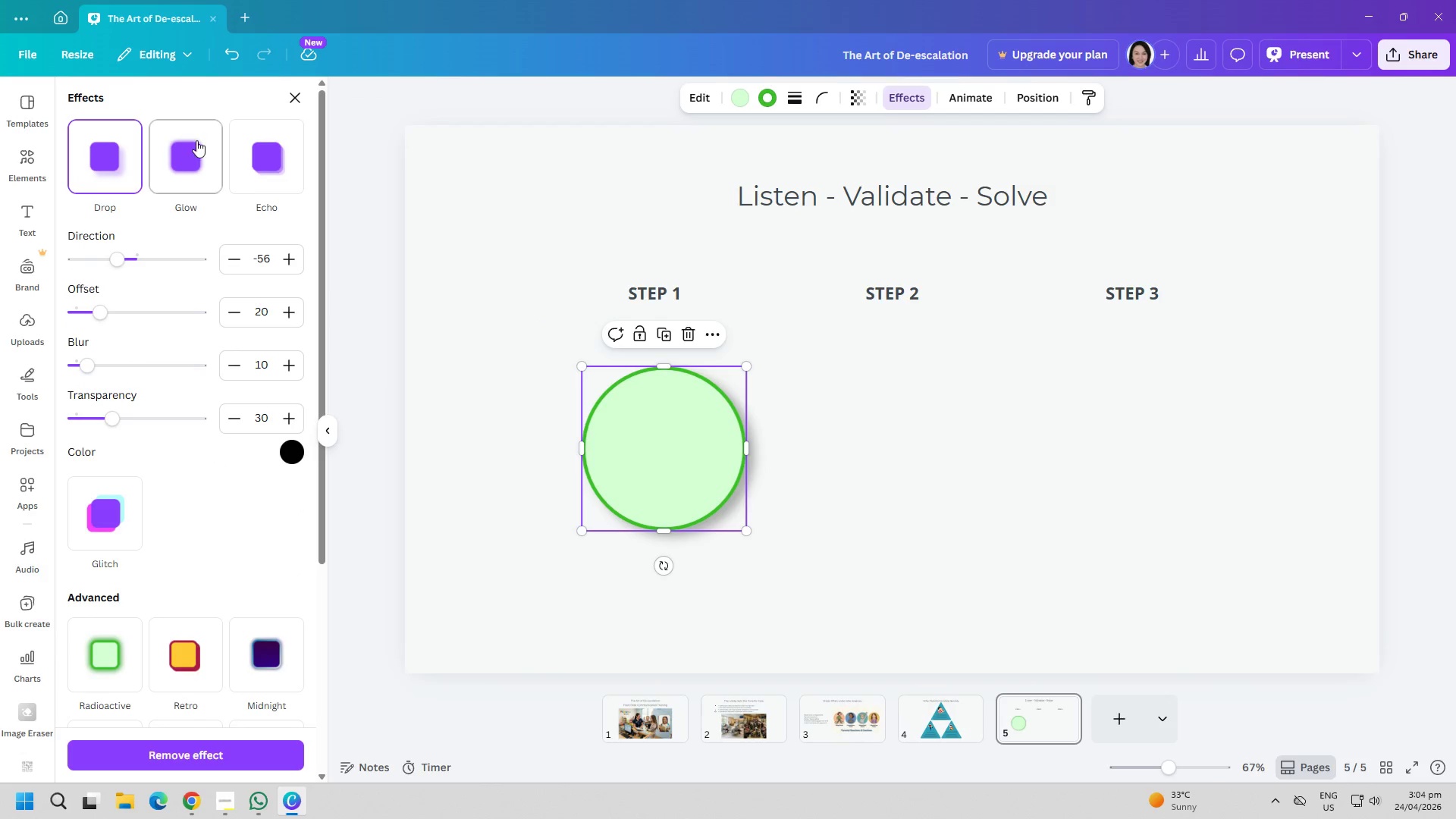 
double_click([269, 149])
 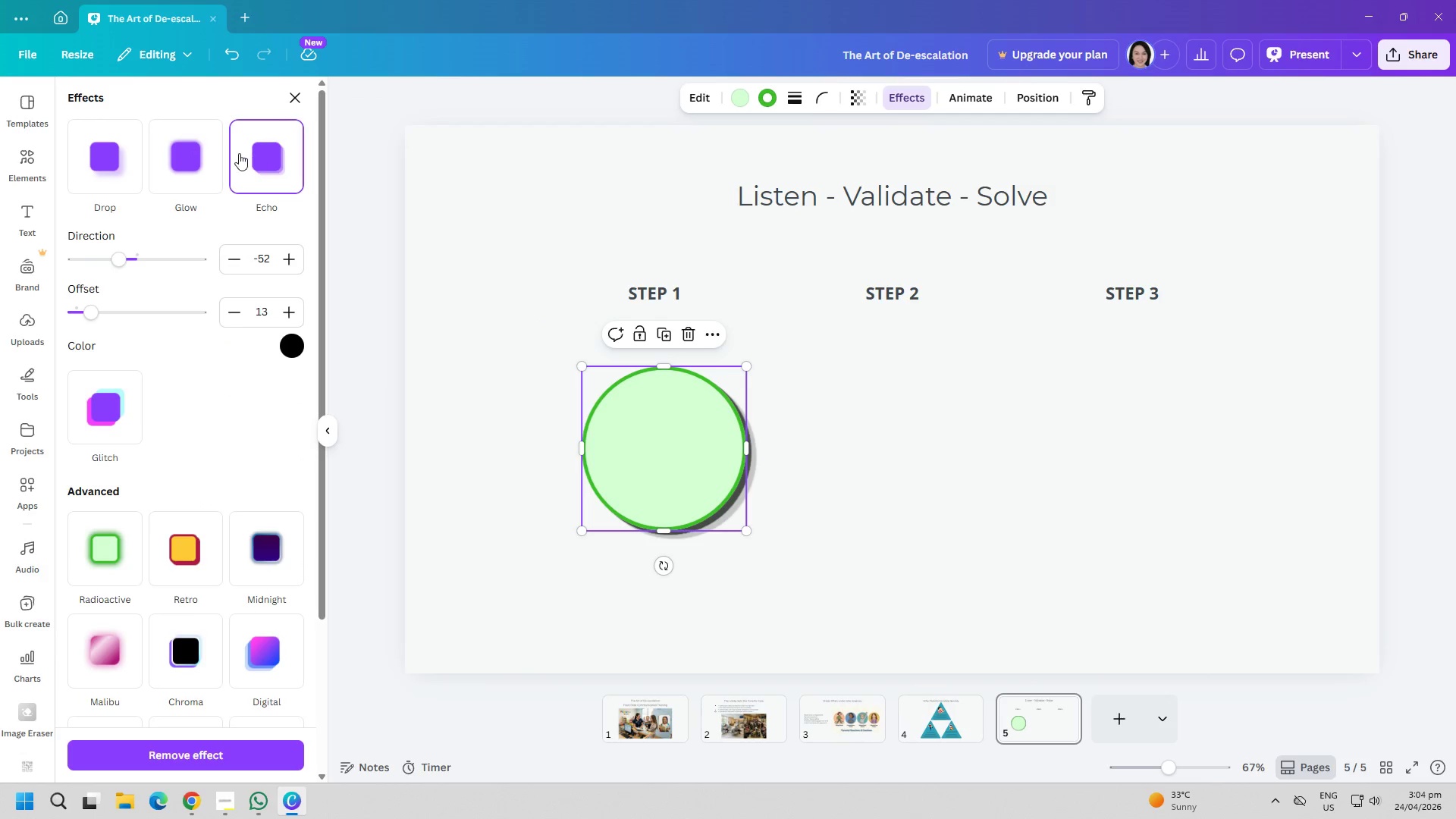 
left_click([193, 152])
 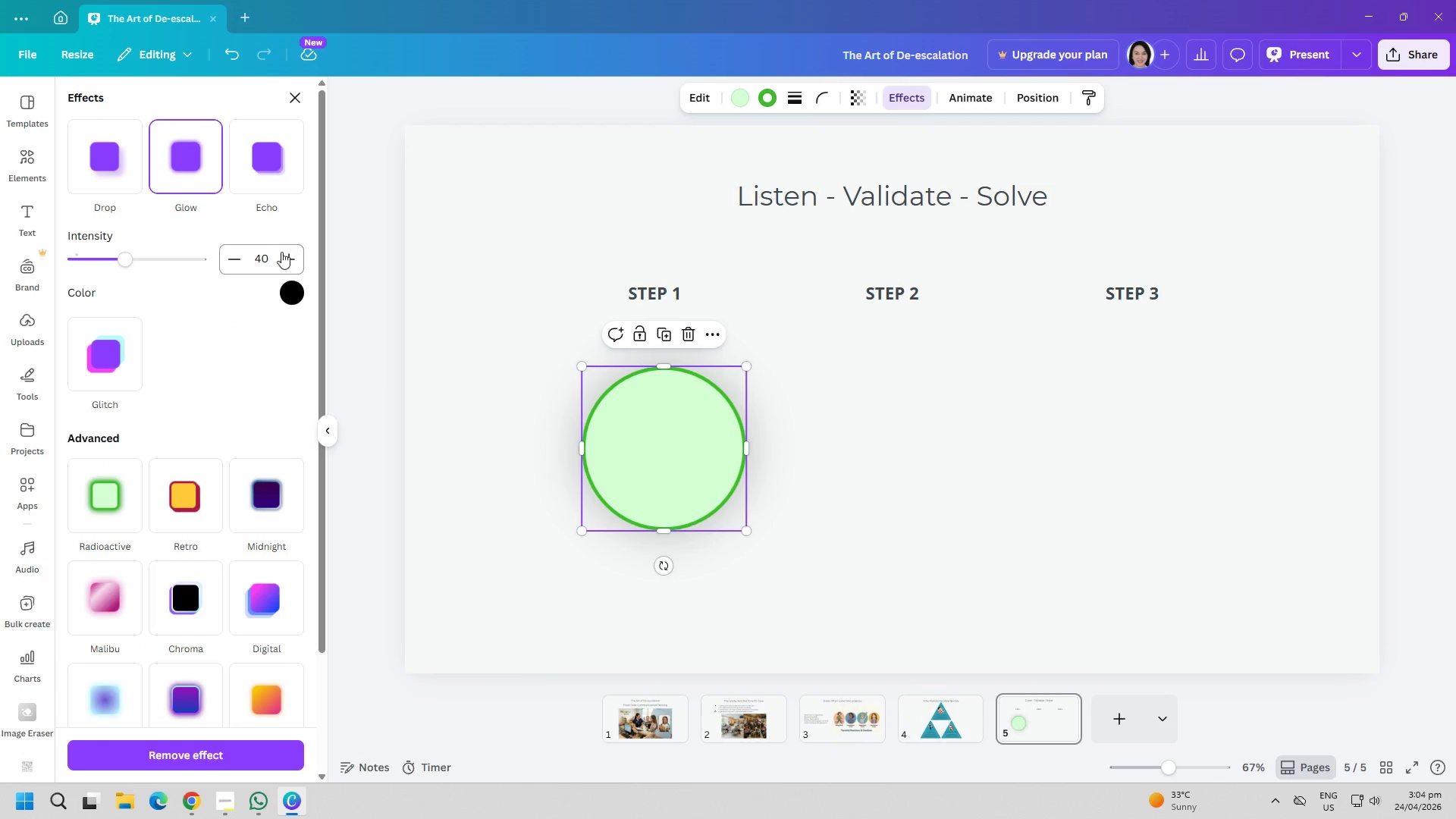 
left_click([295, 93])
 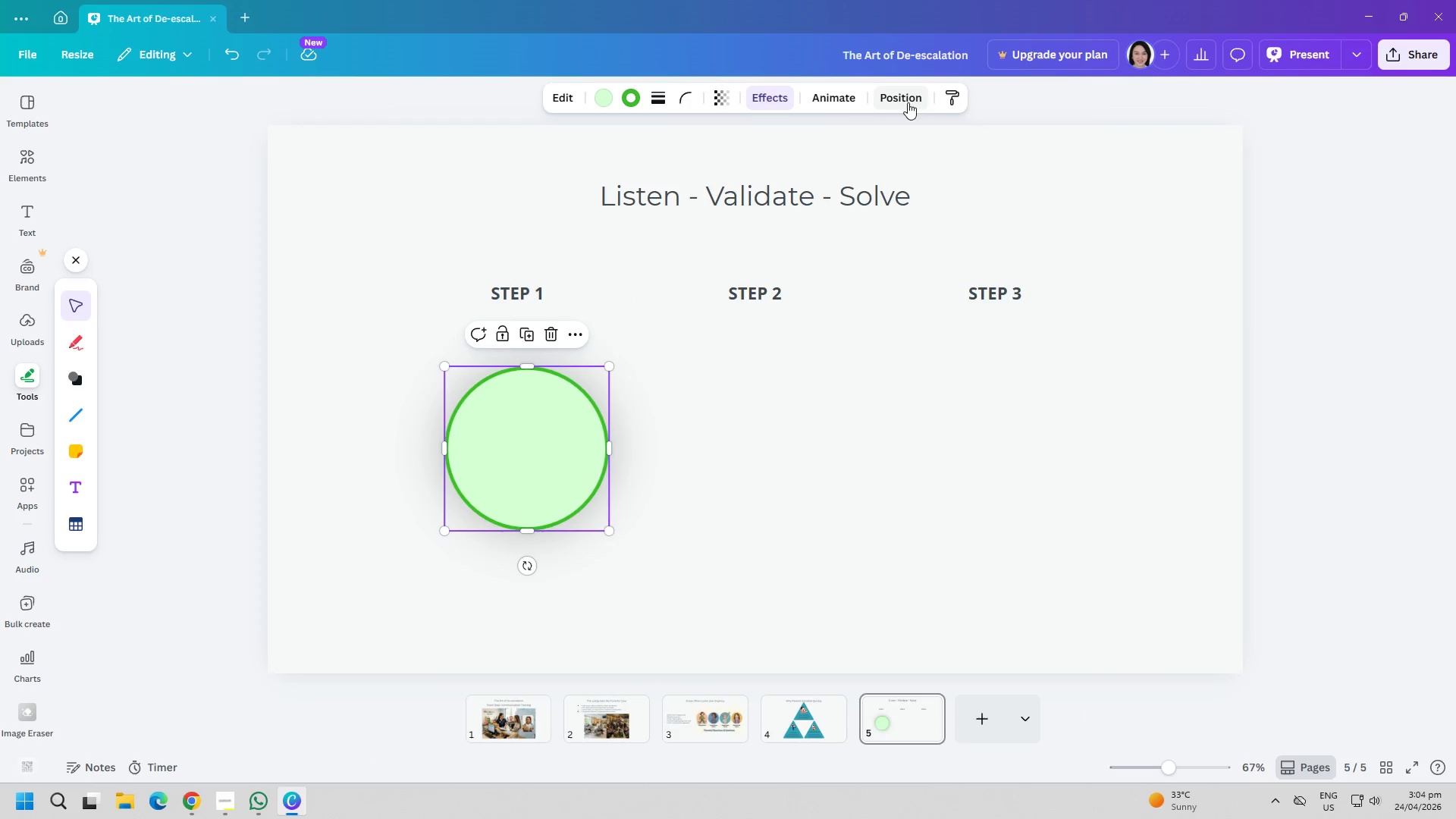 
left_click([764, 93])
 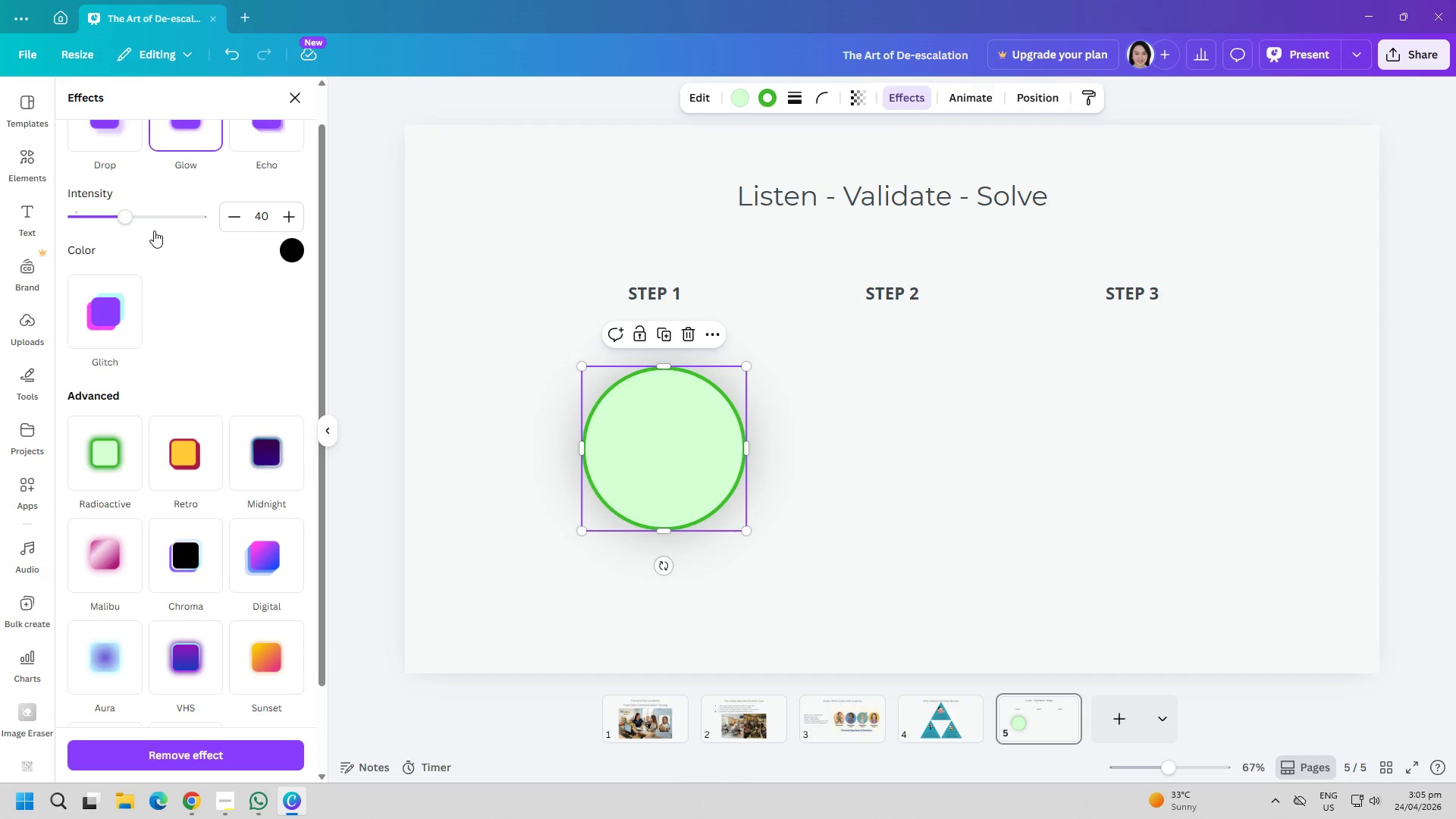 
left_click([109, 315])
 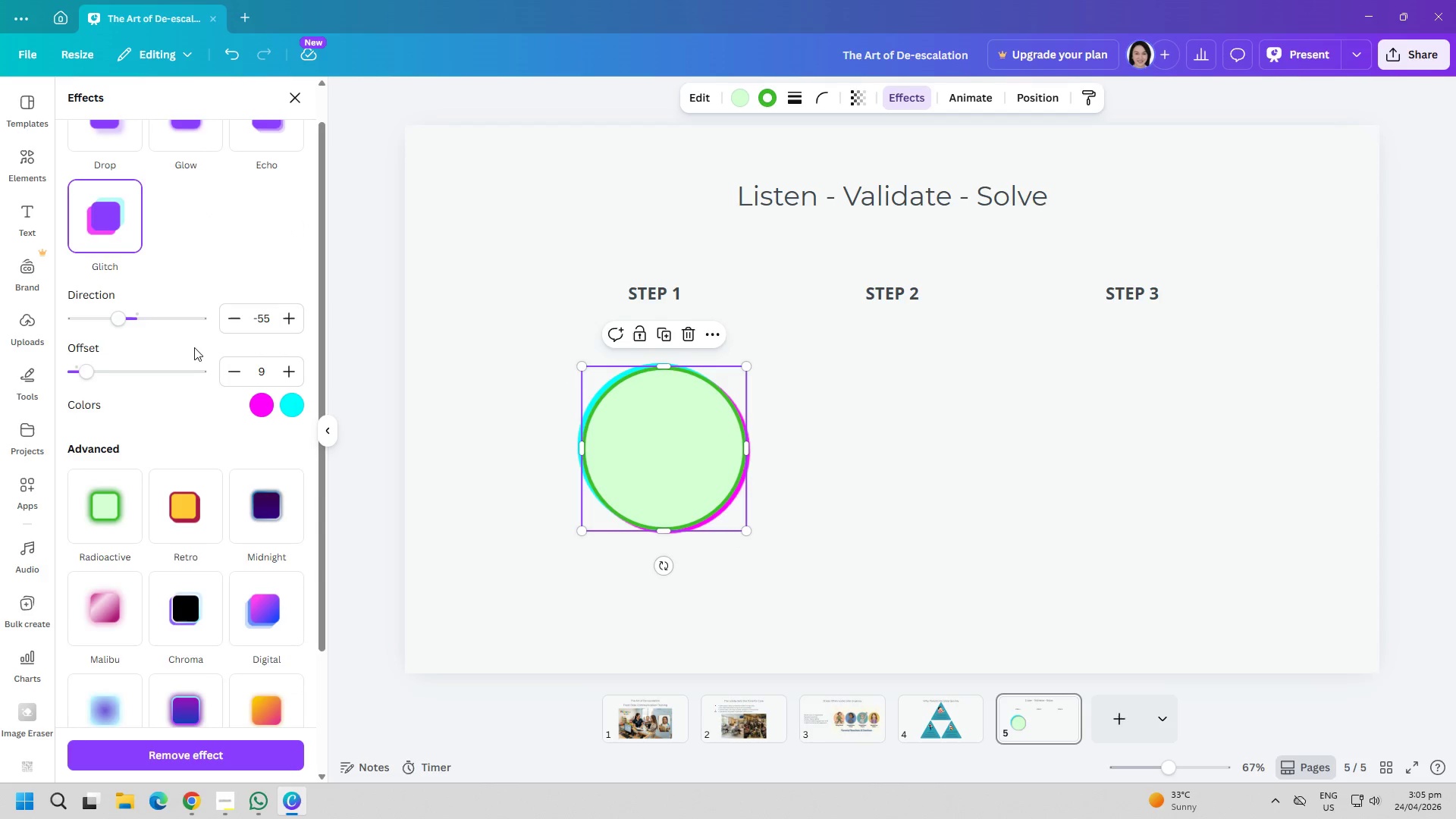 
left_click([113, 234])
 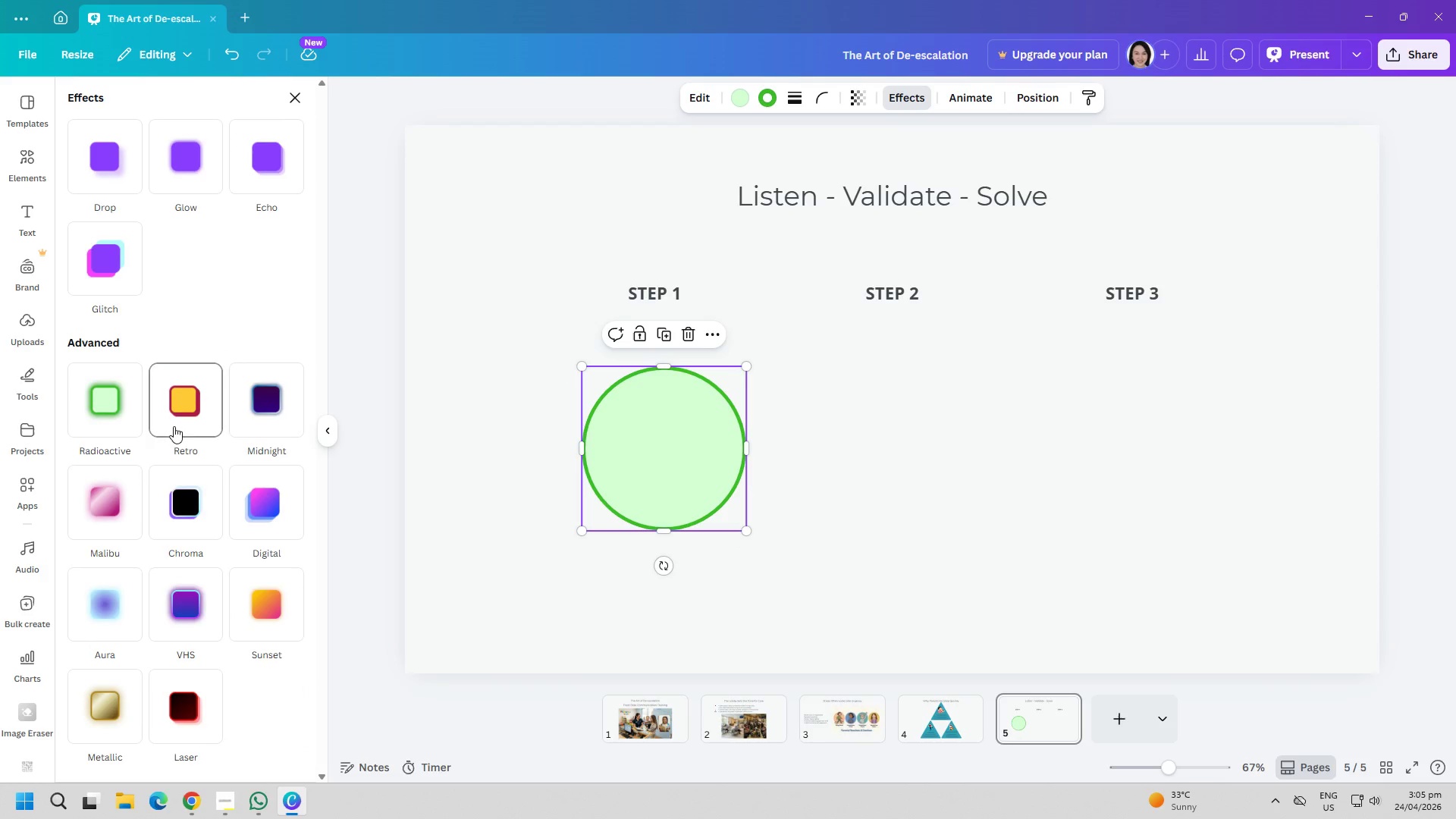 
left_click([193, 299])
 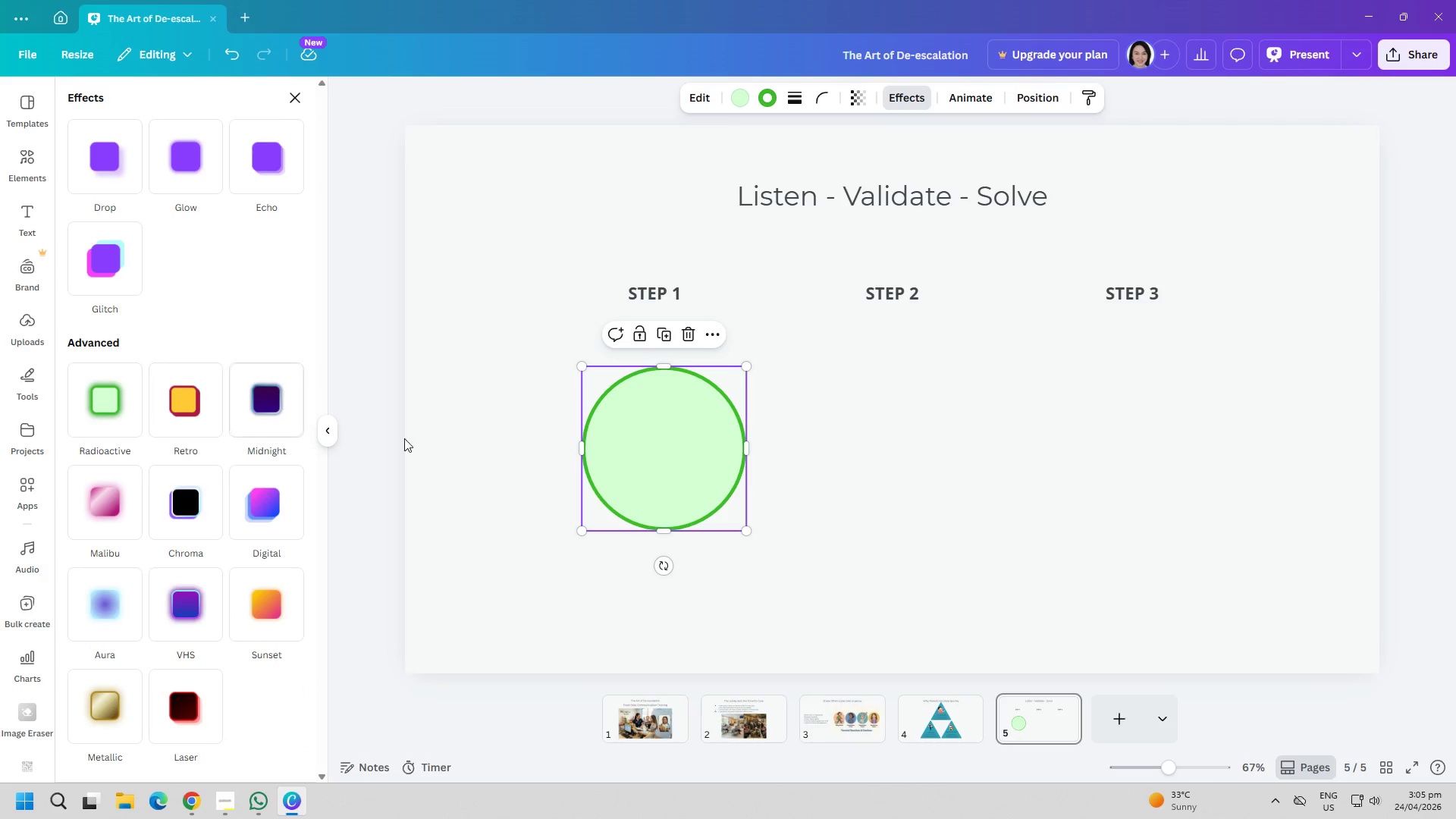 
scroll: coordinate [597, 486], scroll_direction: up, amount: 1.0
 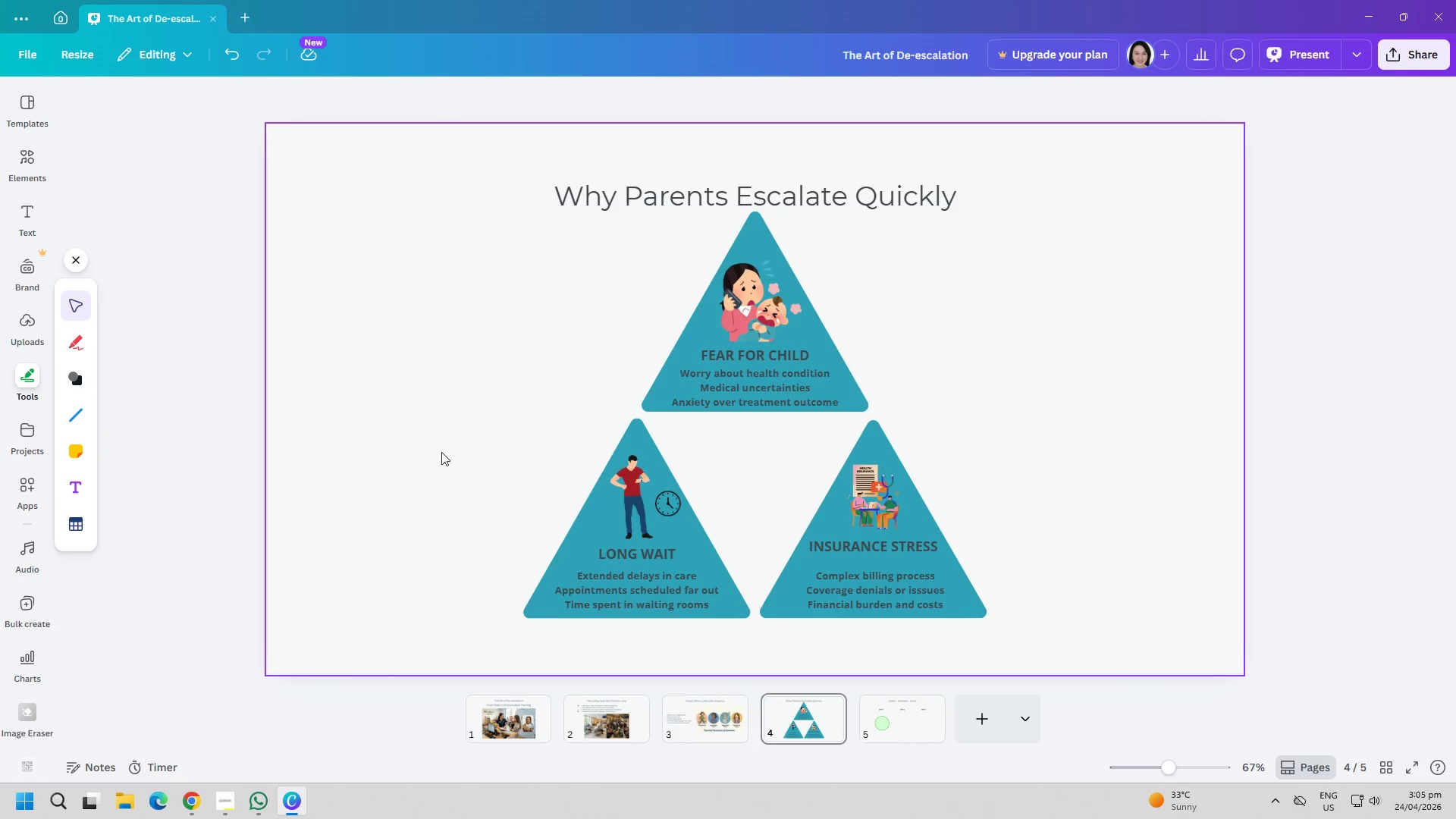 
scroll: coordinate [462, 453], scroll_direction: down, amount: 1.0
 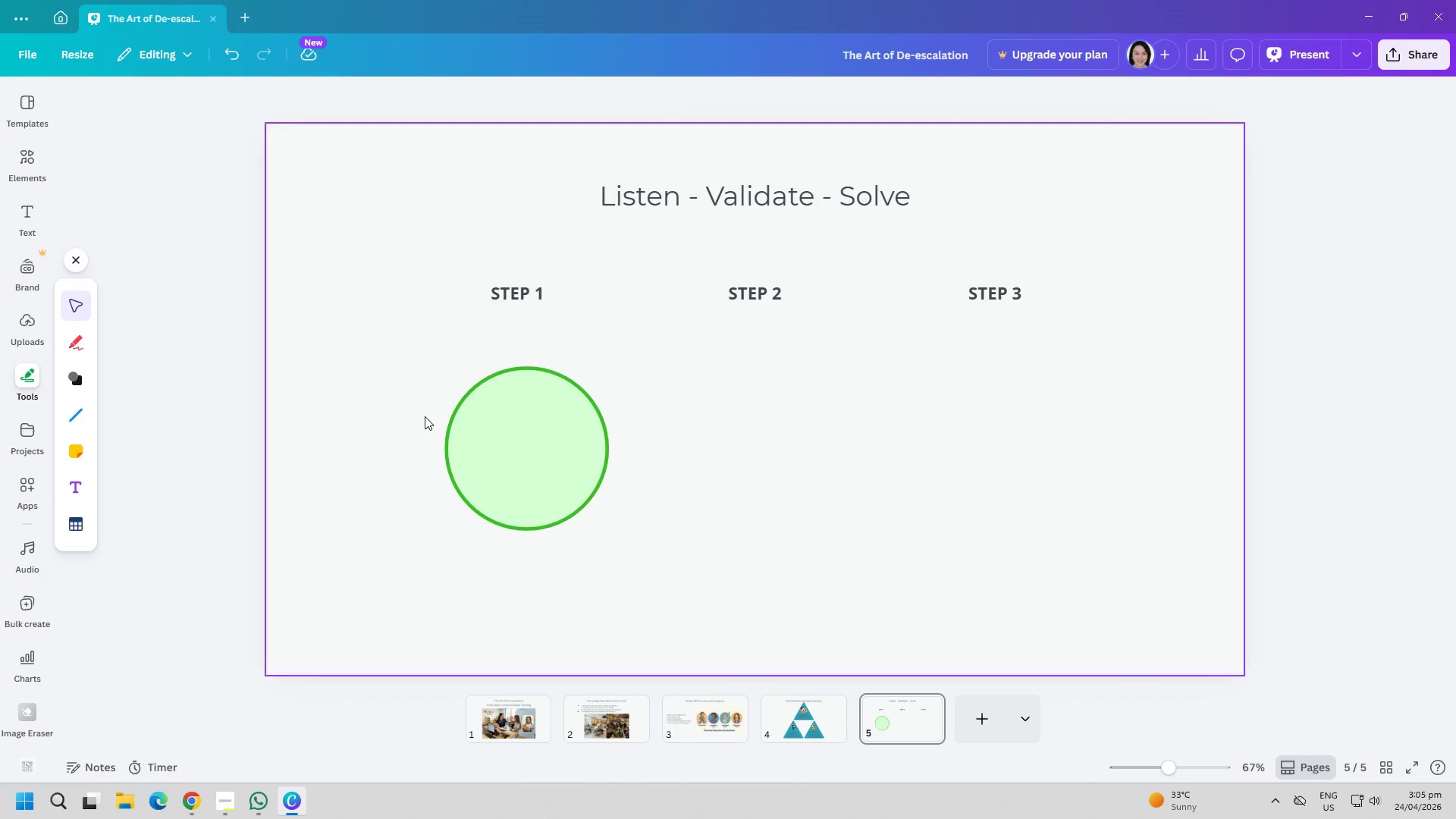 
left_click([493, 426])
 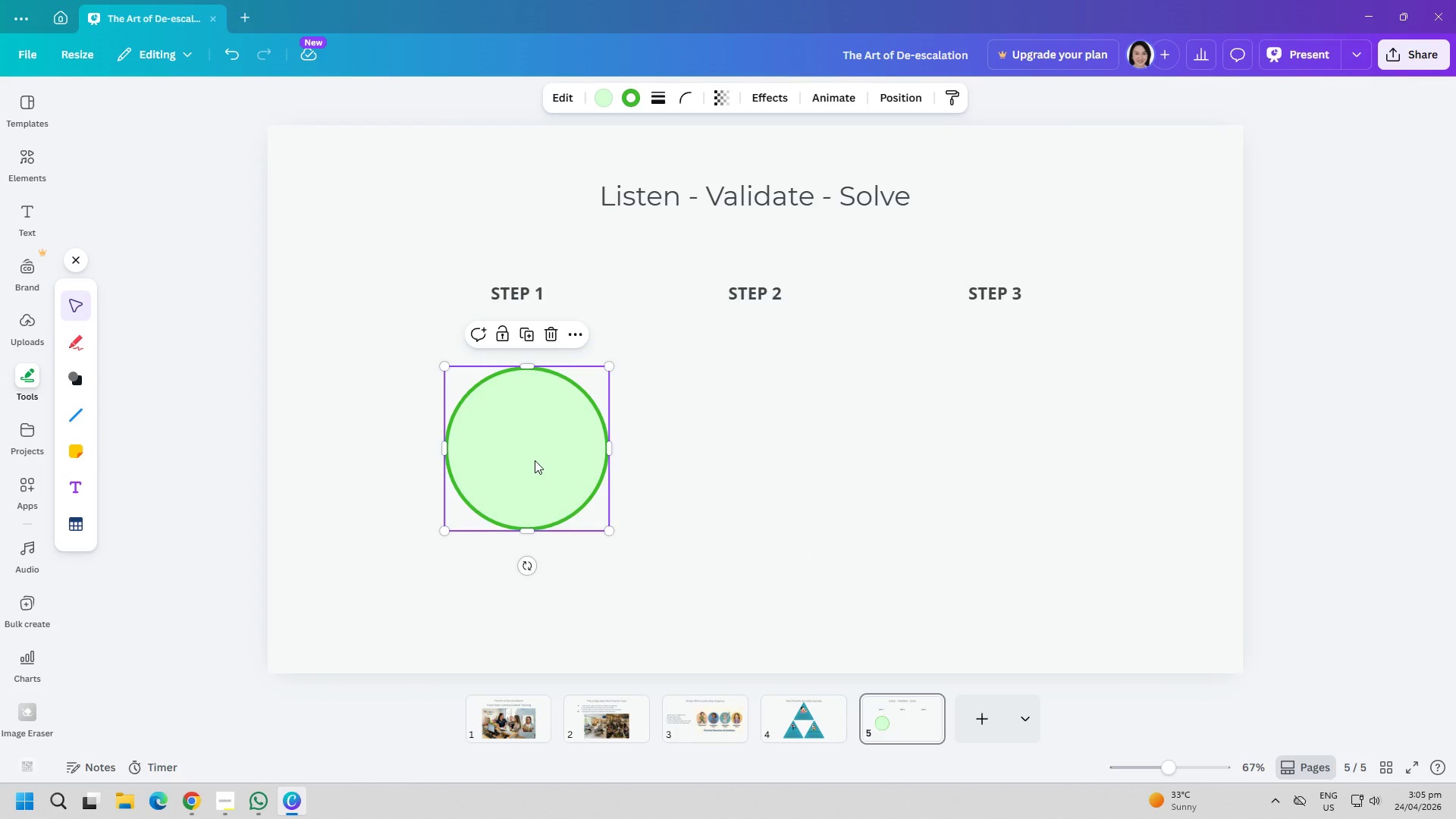 
wait(5.81)
 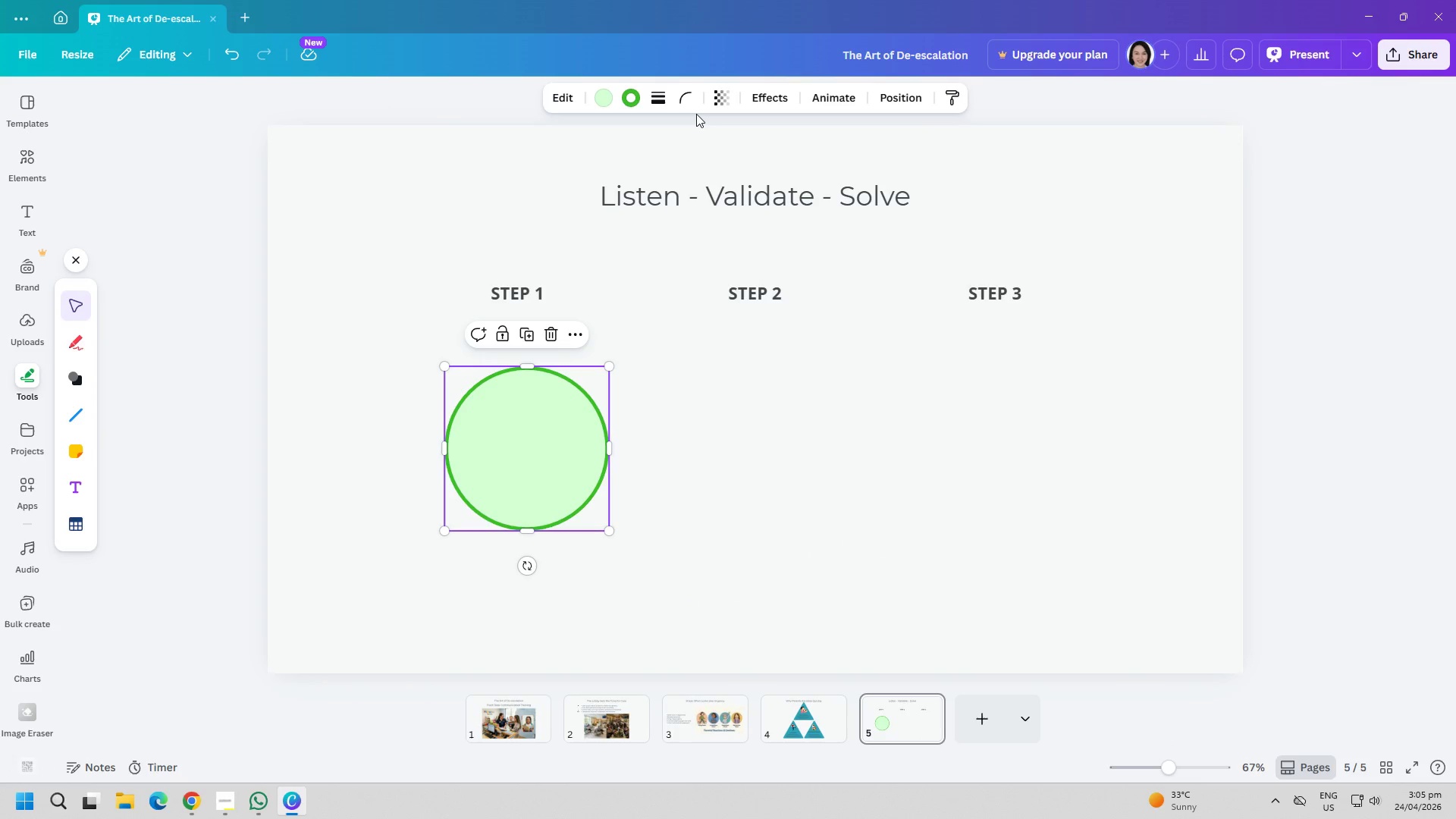 
left_click([601, 101])
 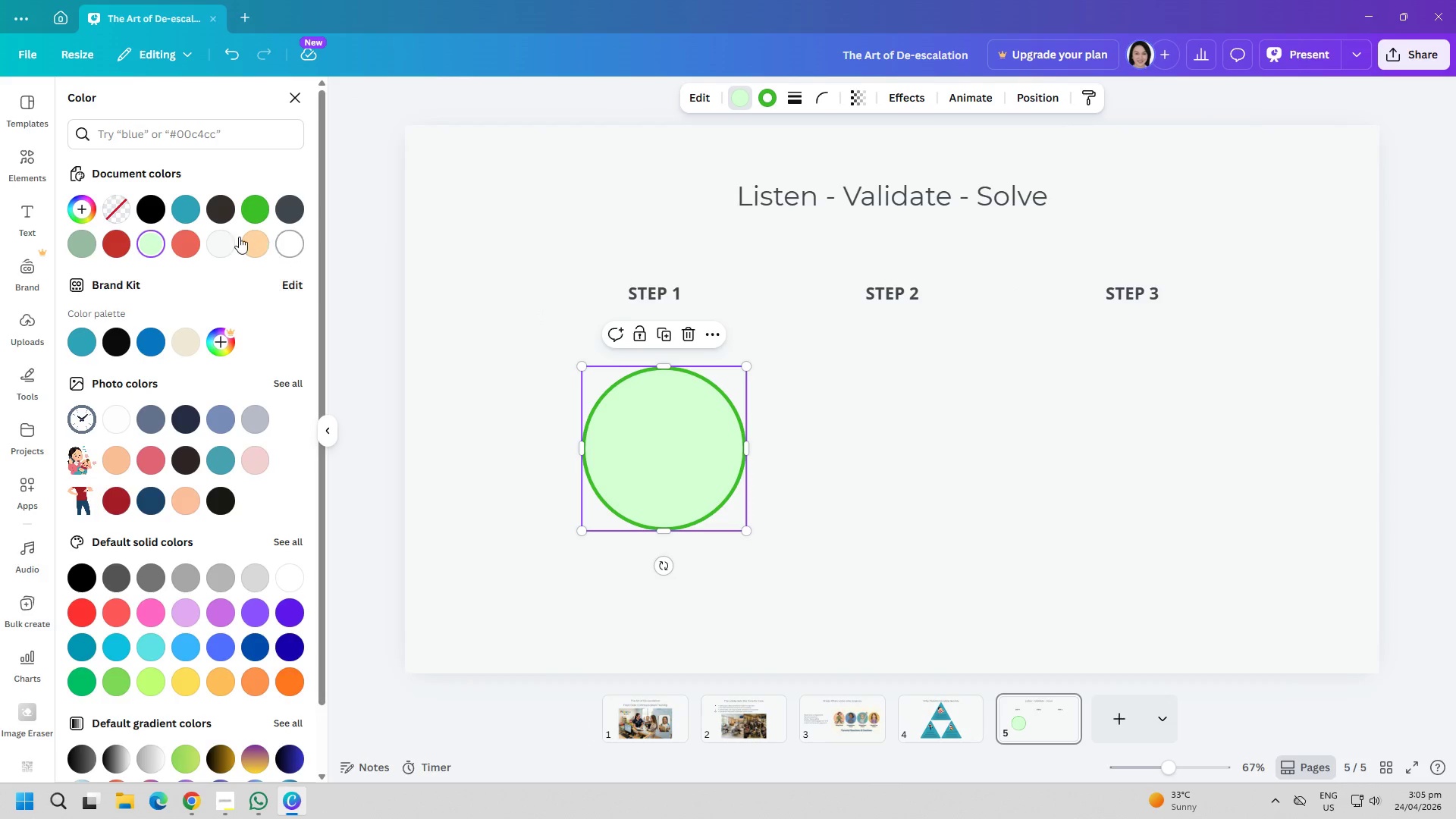 
left_click([224, 242])
 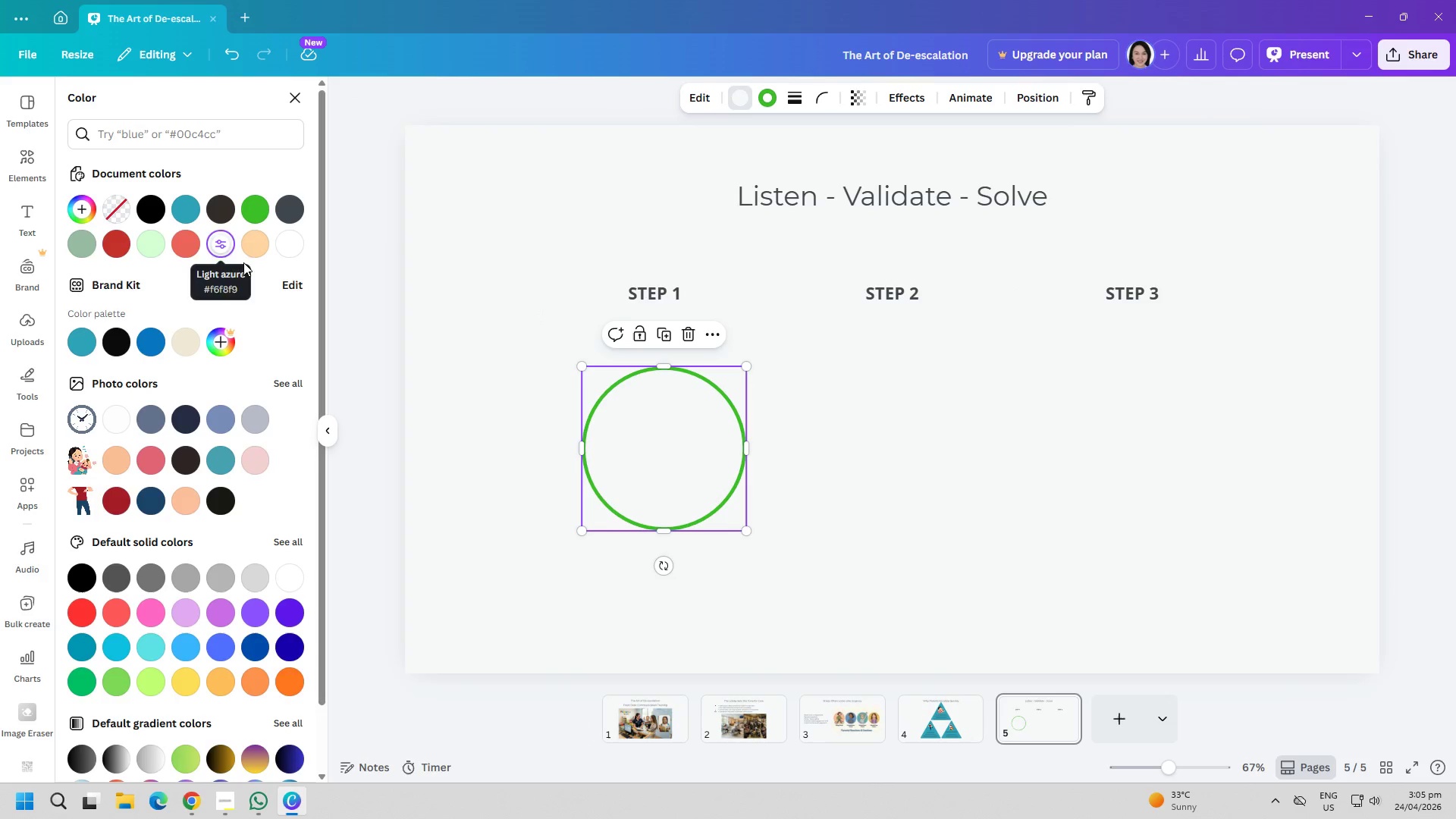 
left_click([469, 416])
 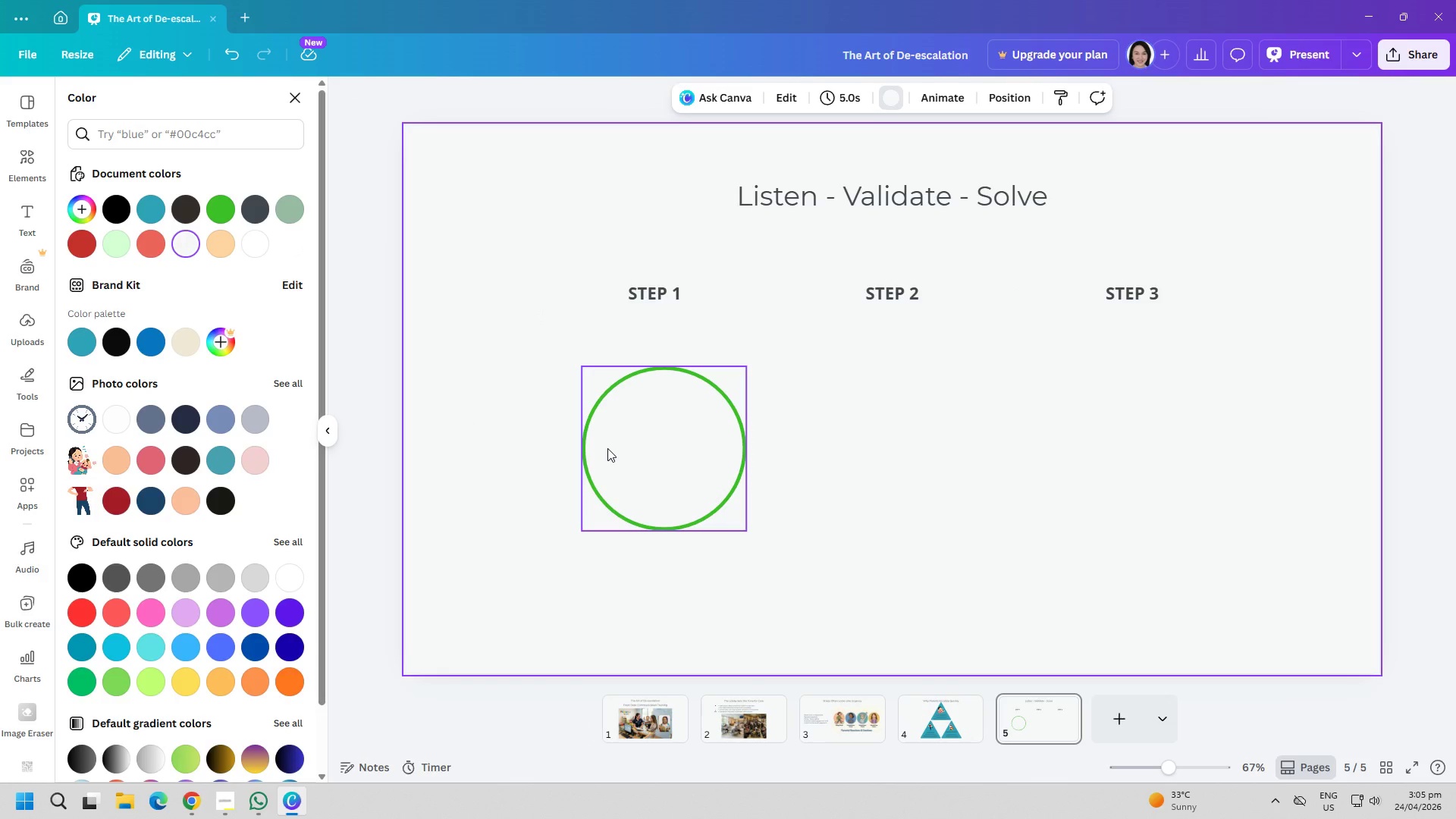 
left_click([607, 448])
 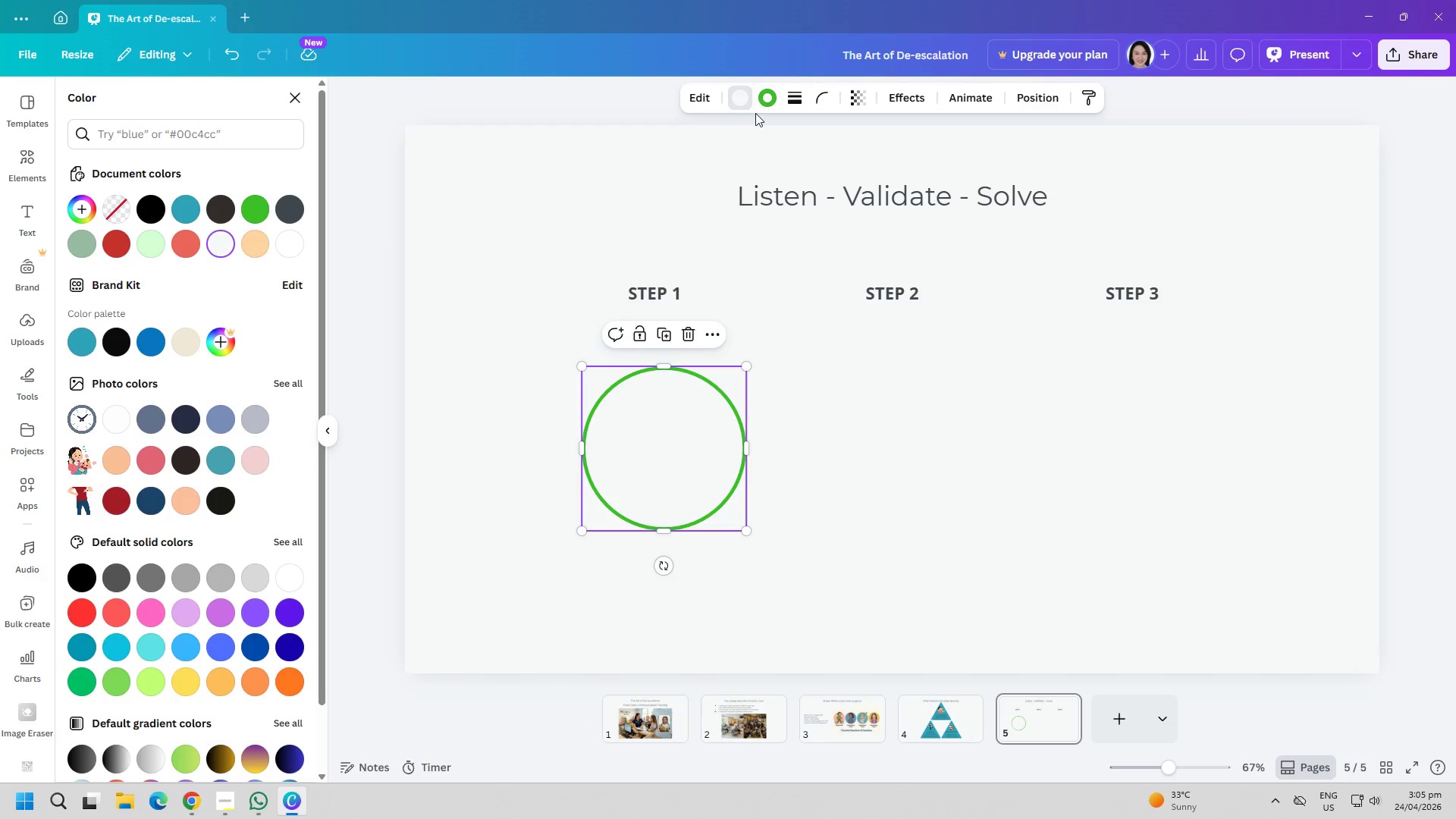 
left_click([769, 101])
 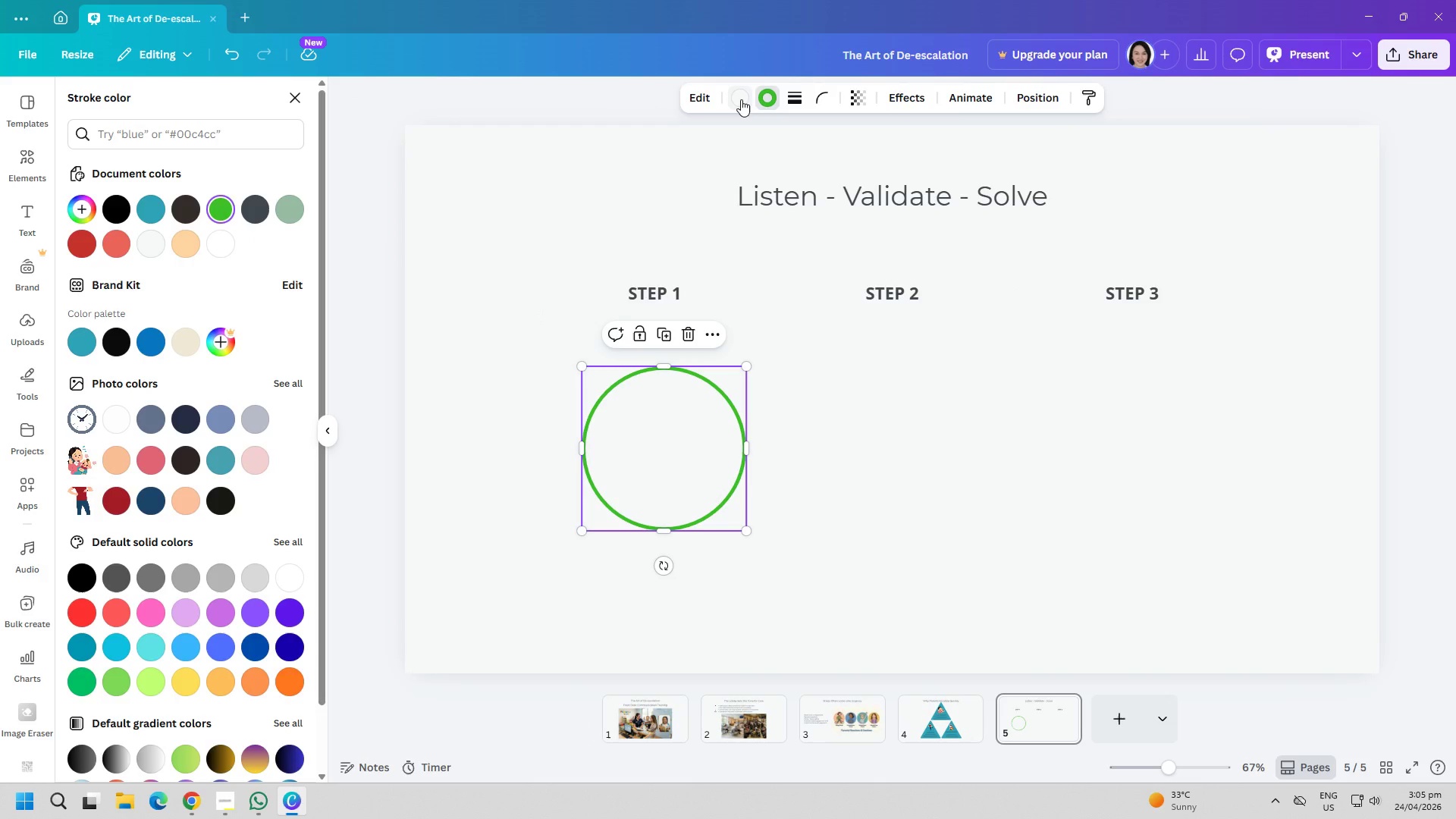 
wait(9.84)
 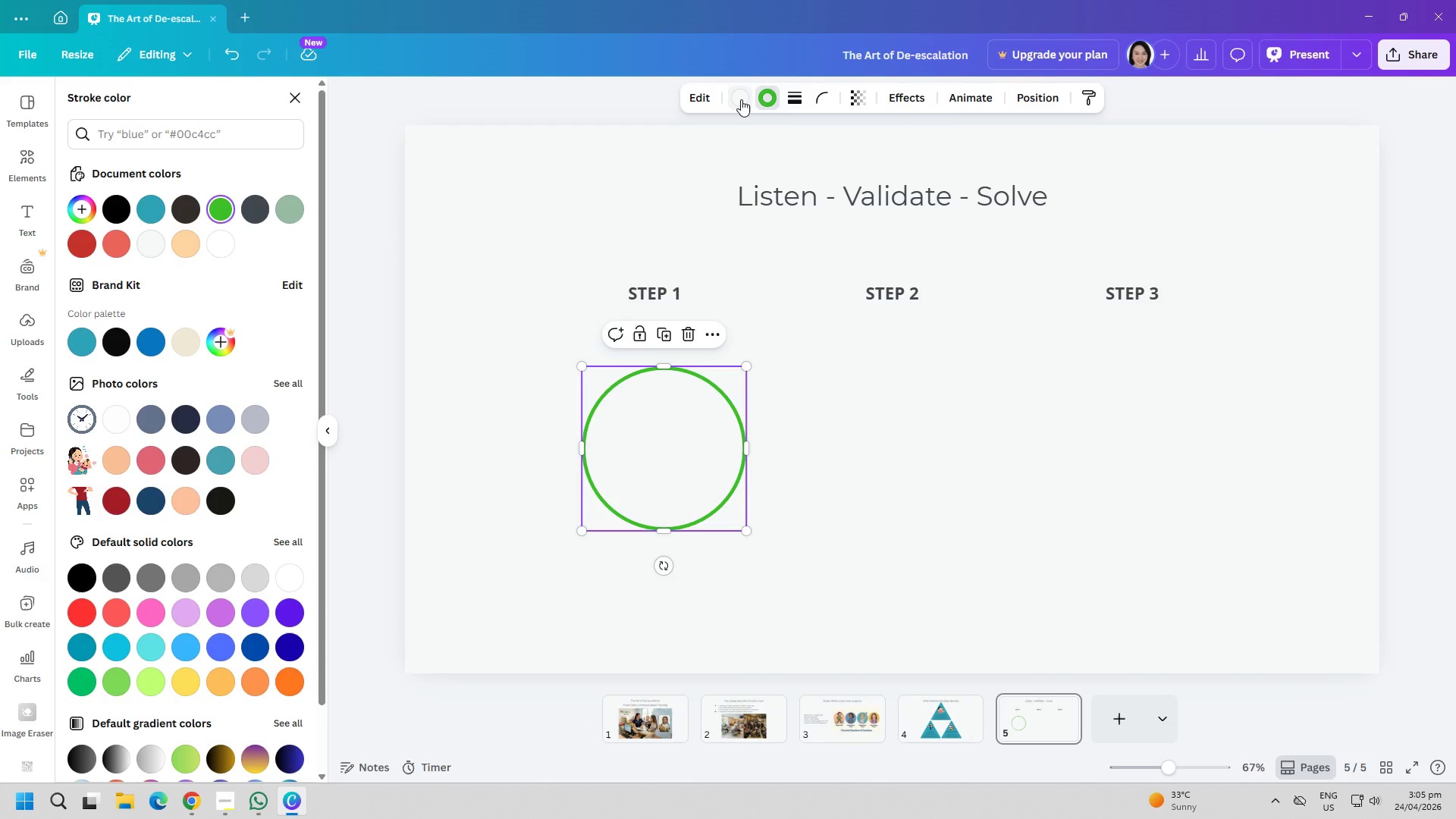 
left_click([761, 99])
 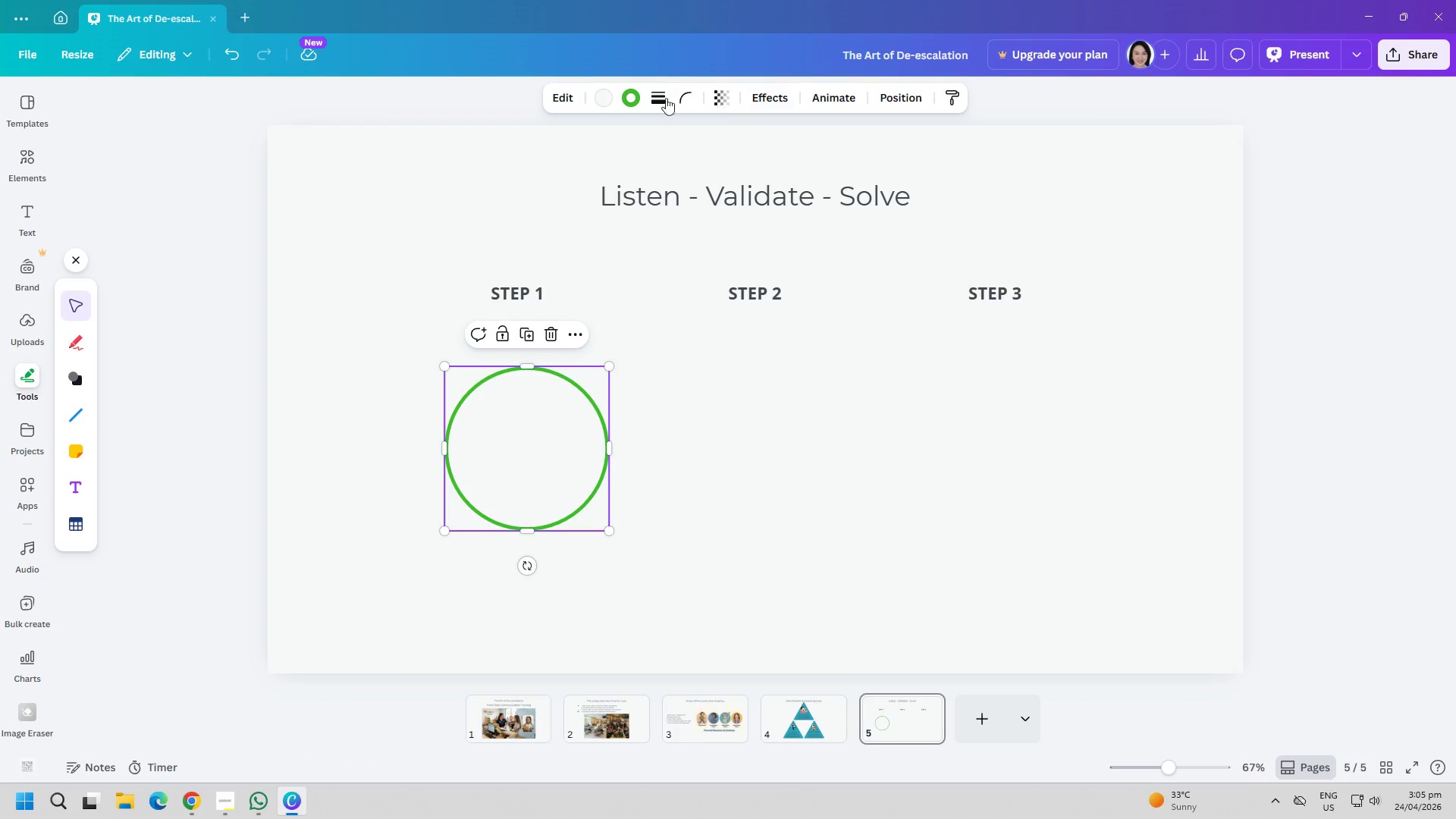 
left_click([632, 100])
 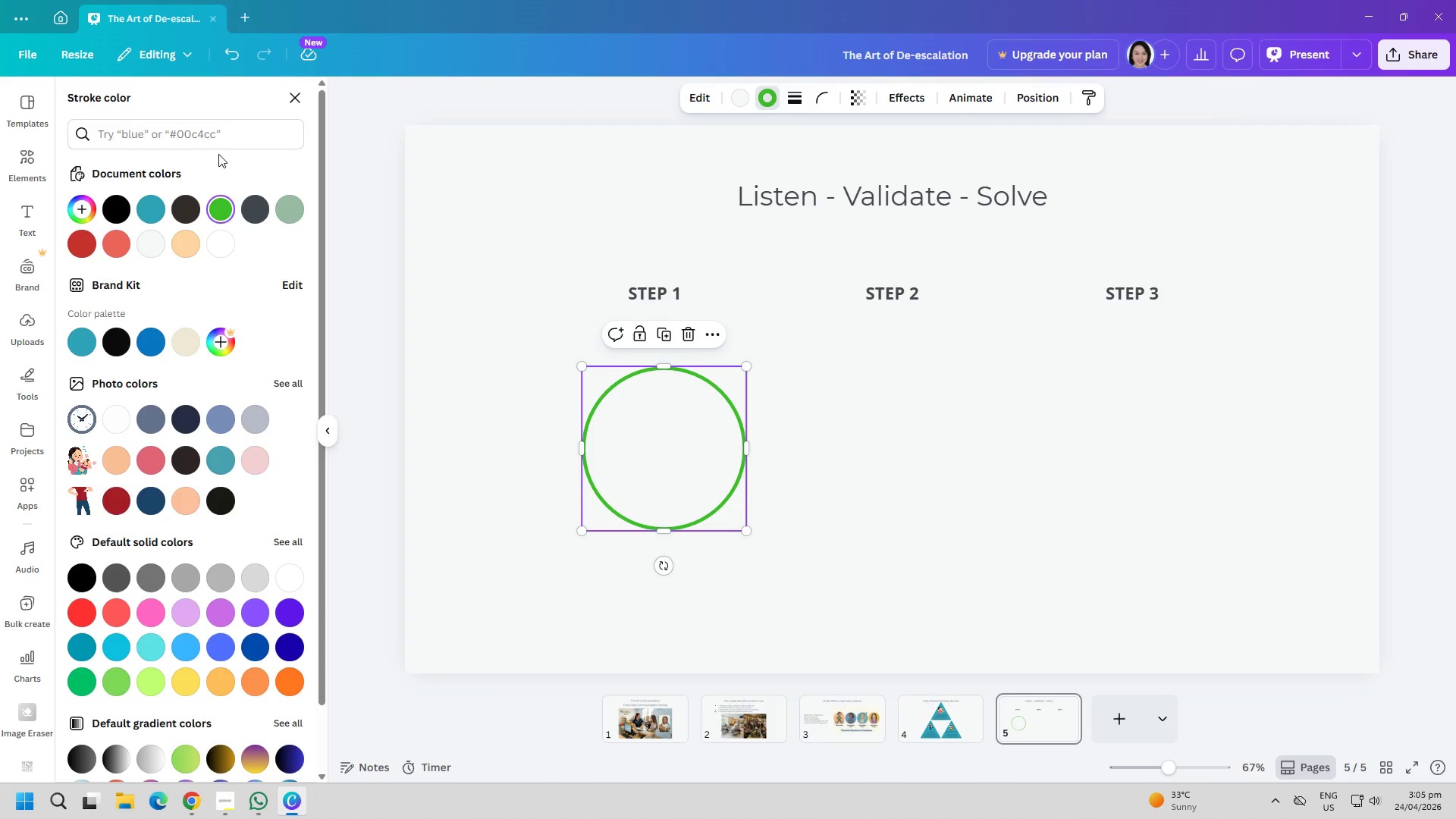 
left_click([212, 139])
 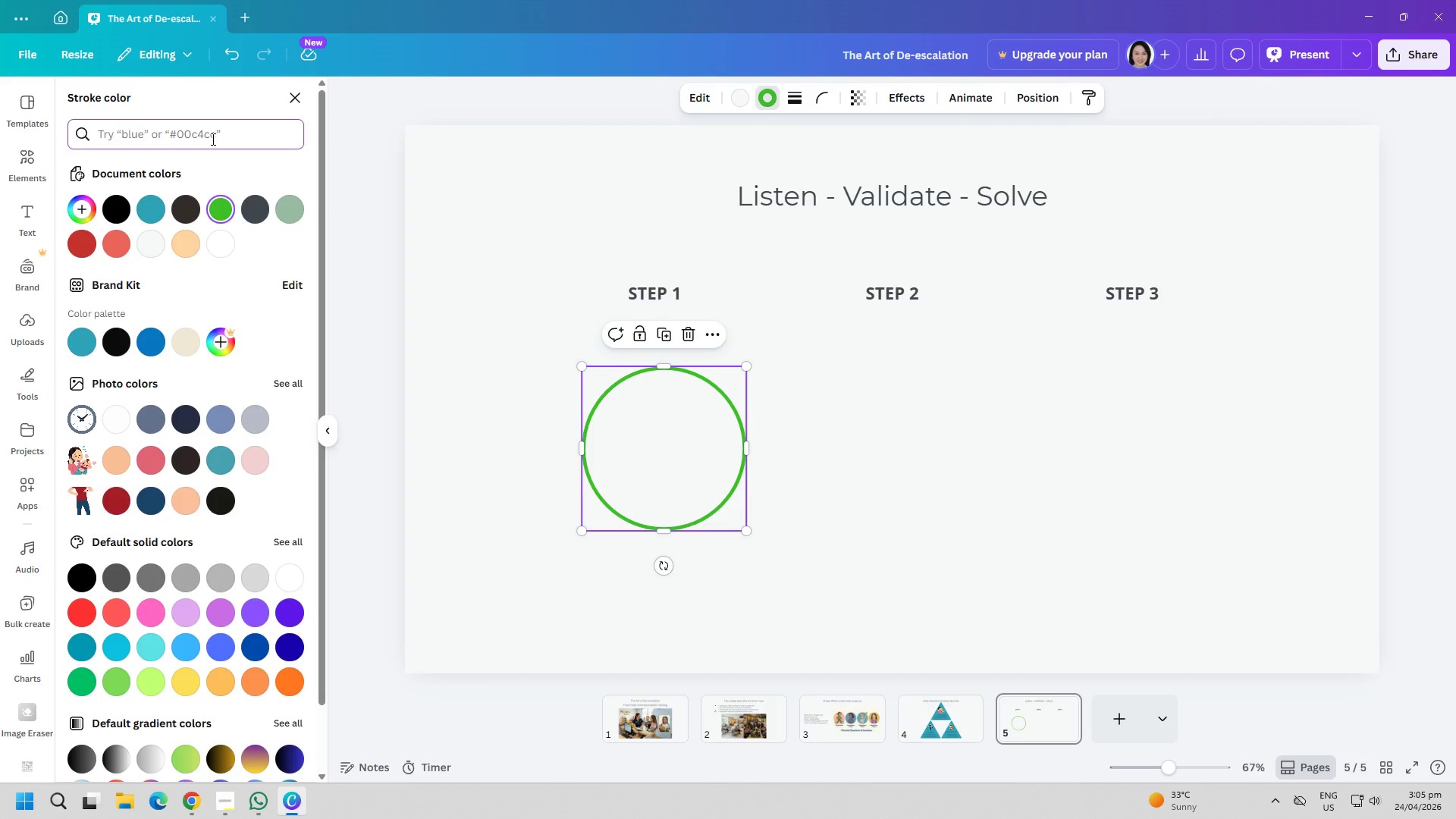 
type(6EC6C2)
 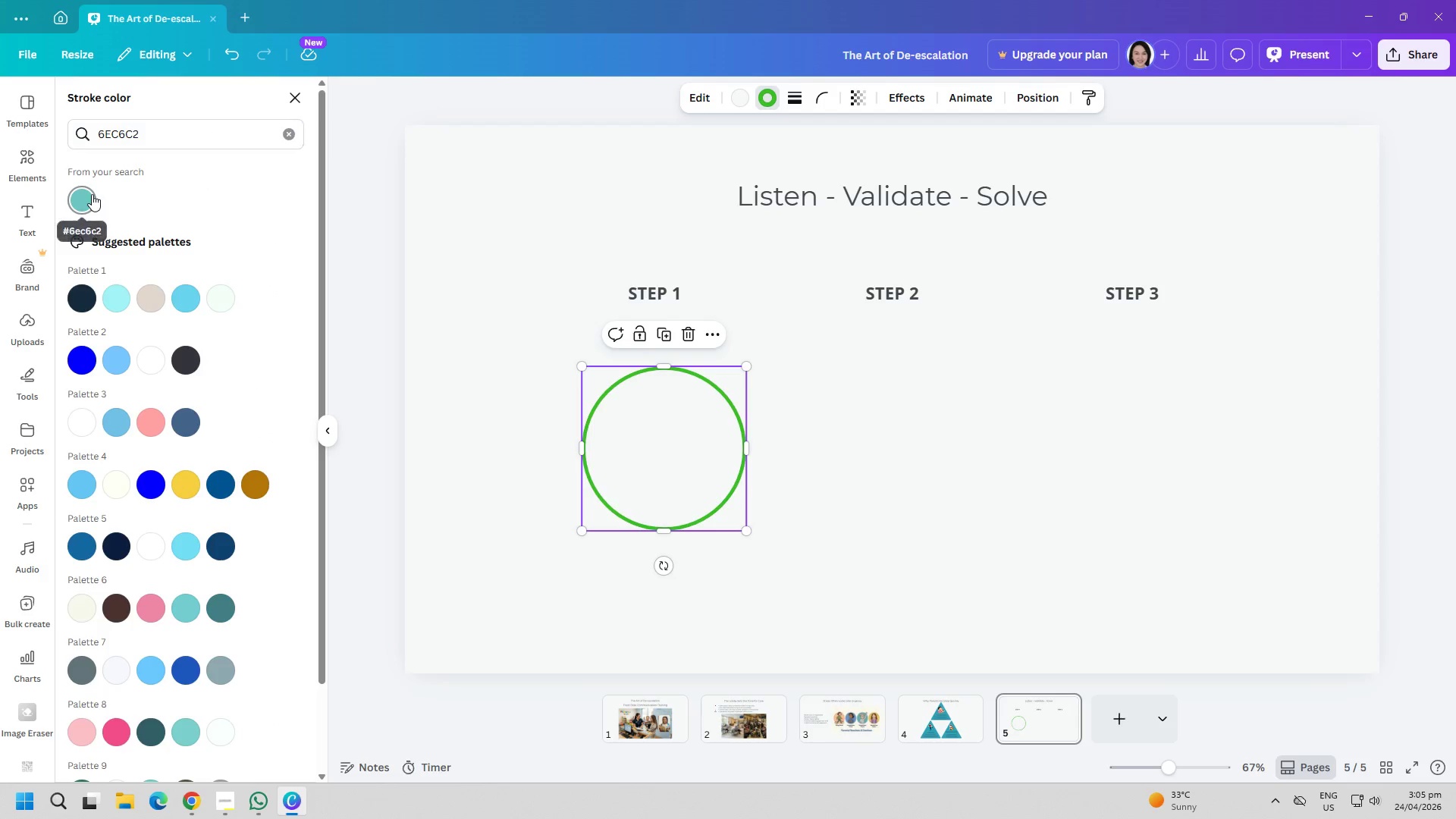 
double_click([403, 435])
 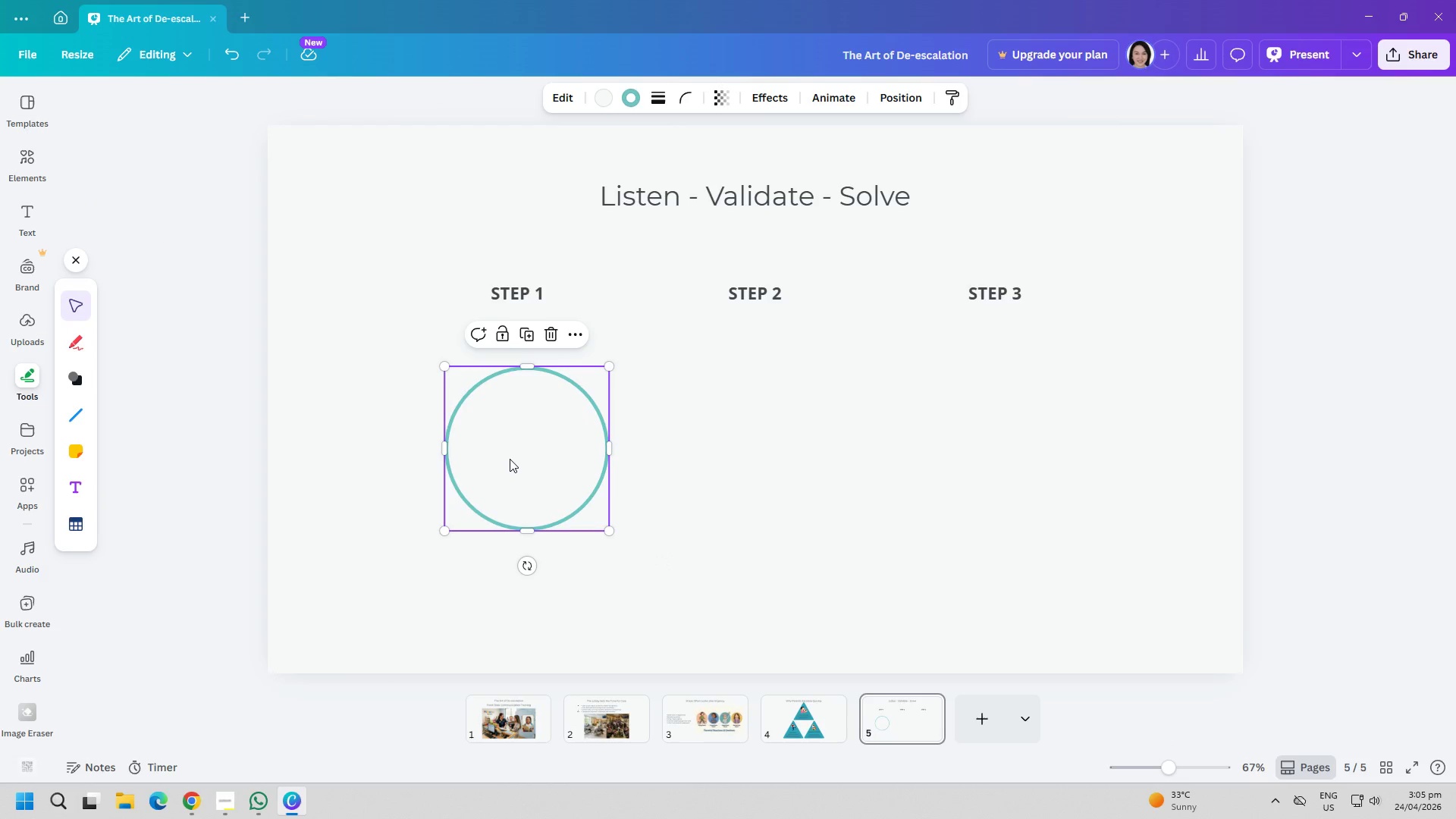 
left_click([510, 459])
 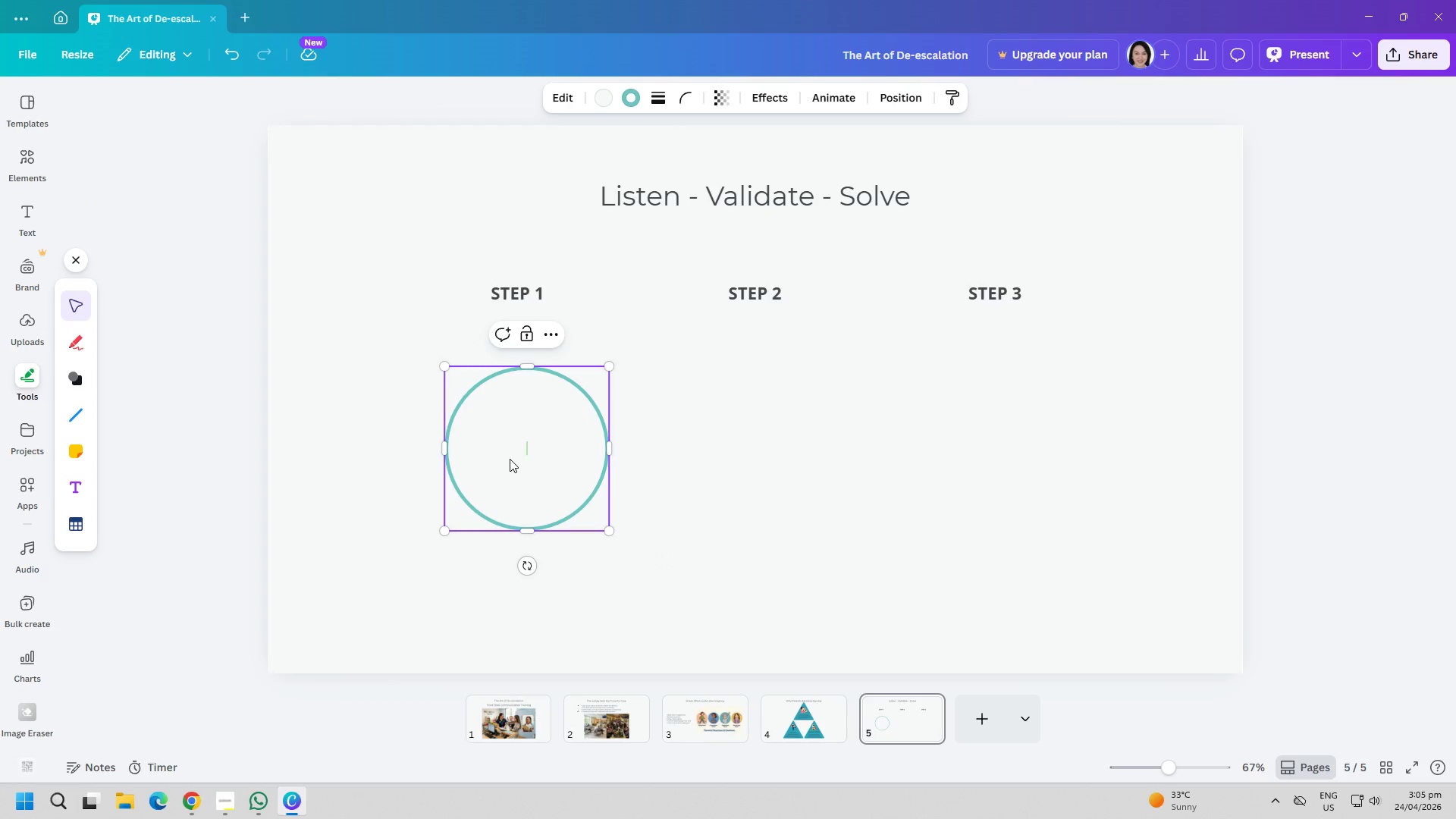 
key(Control+ControlLeft)
 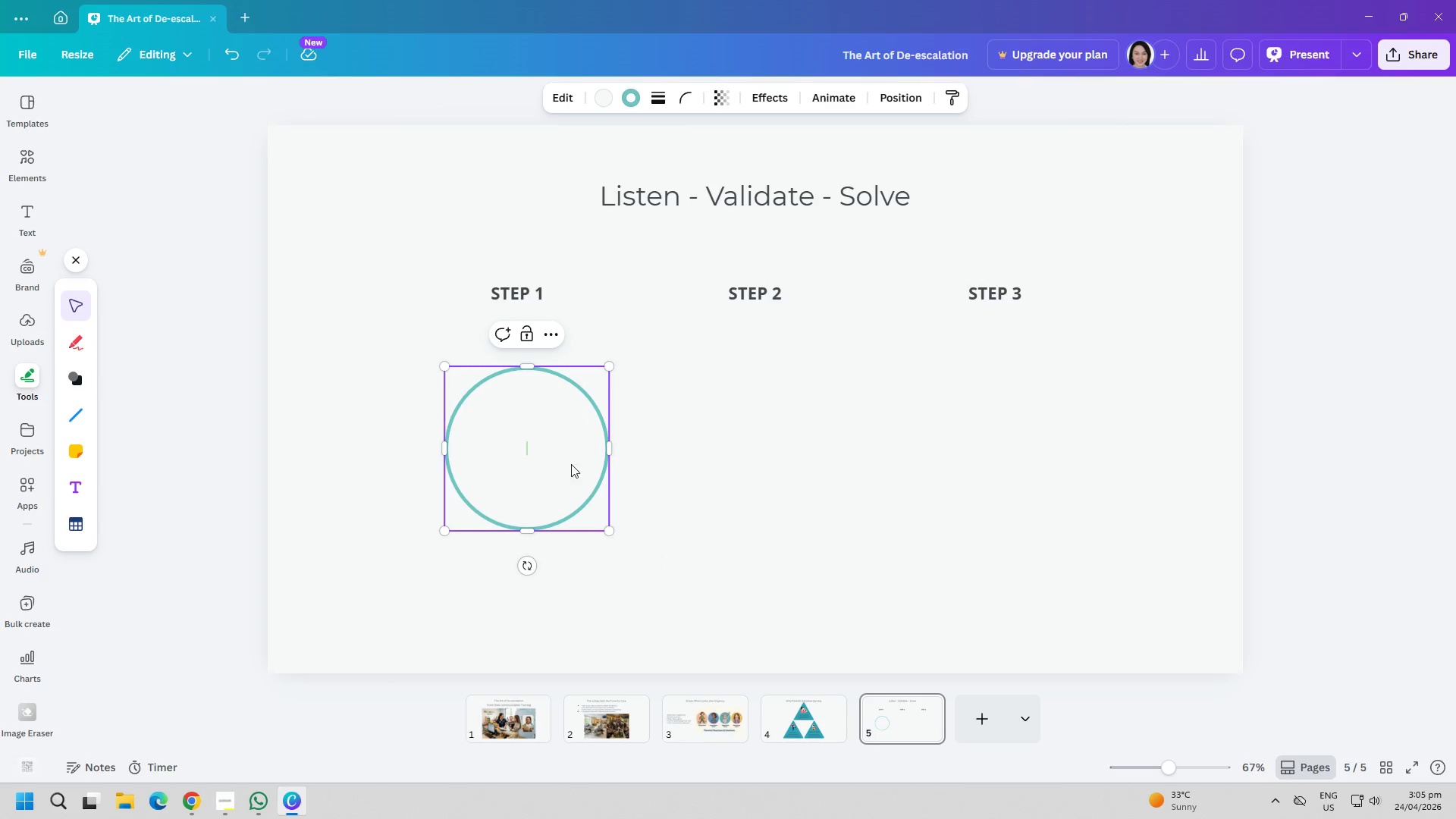 
key(Control+C)
 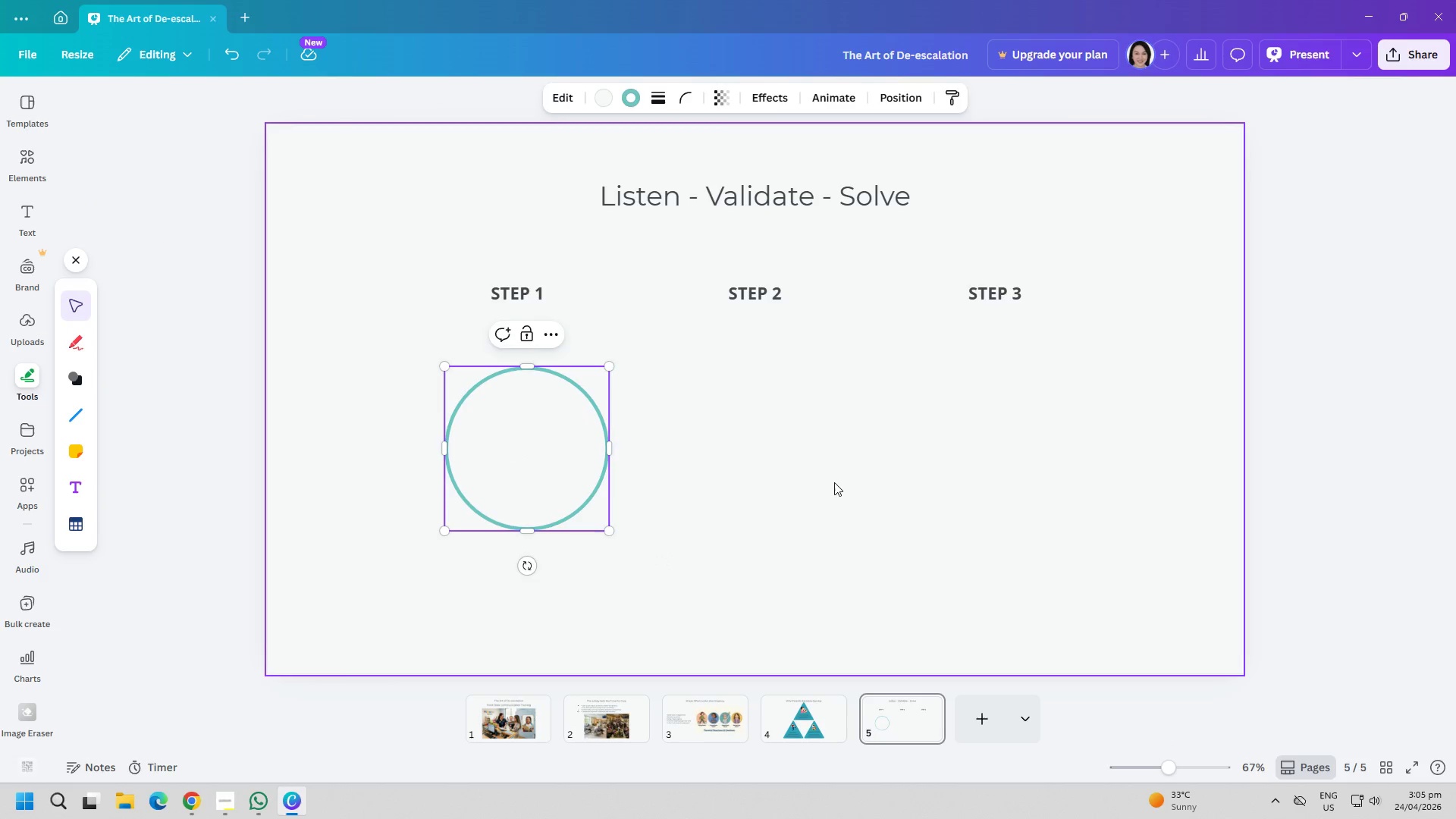 
double_click([834, 482])
 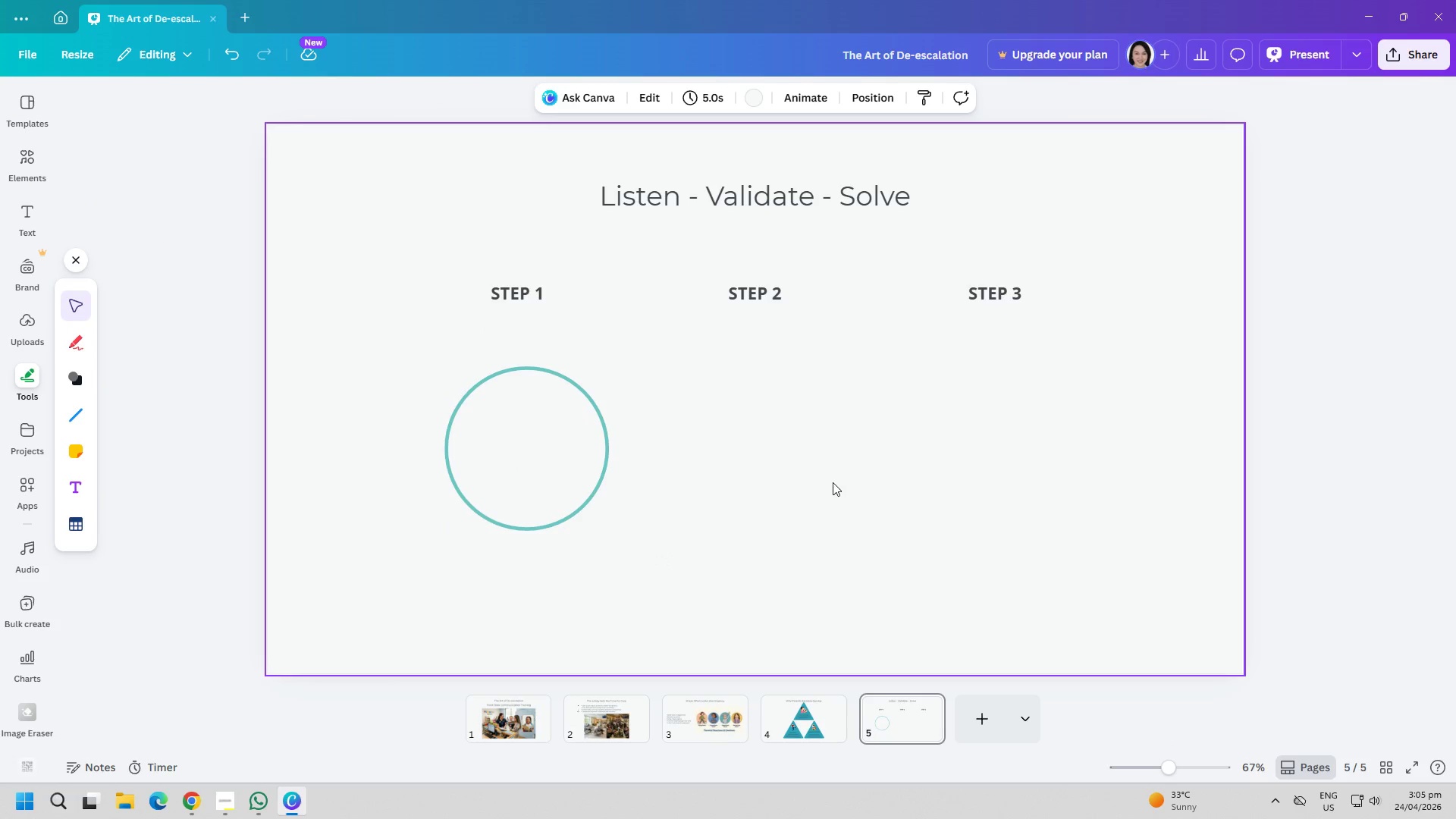 
hold_key(key=ControlLeft, duration=0.41)
 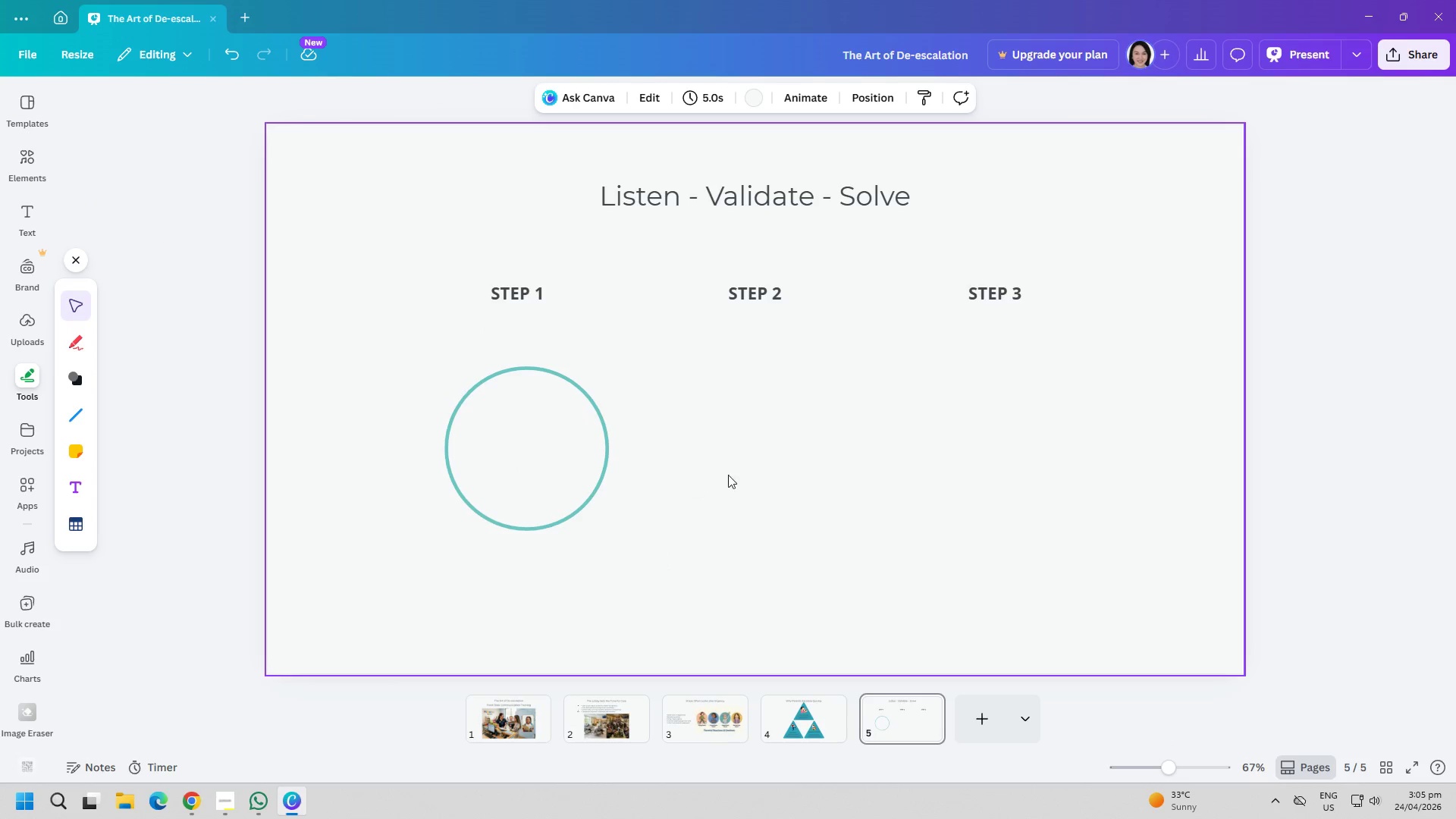 
left_click([748, 473])
 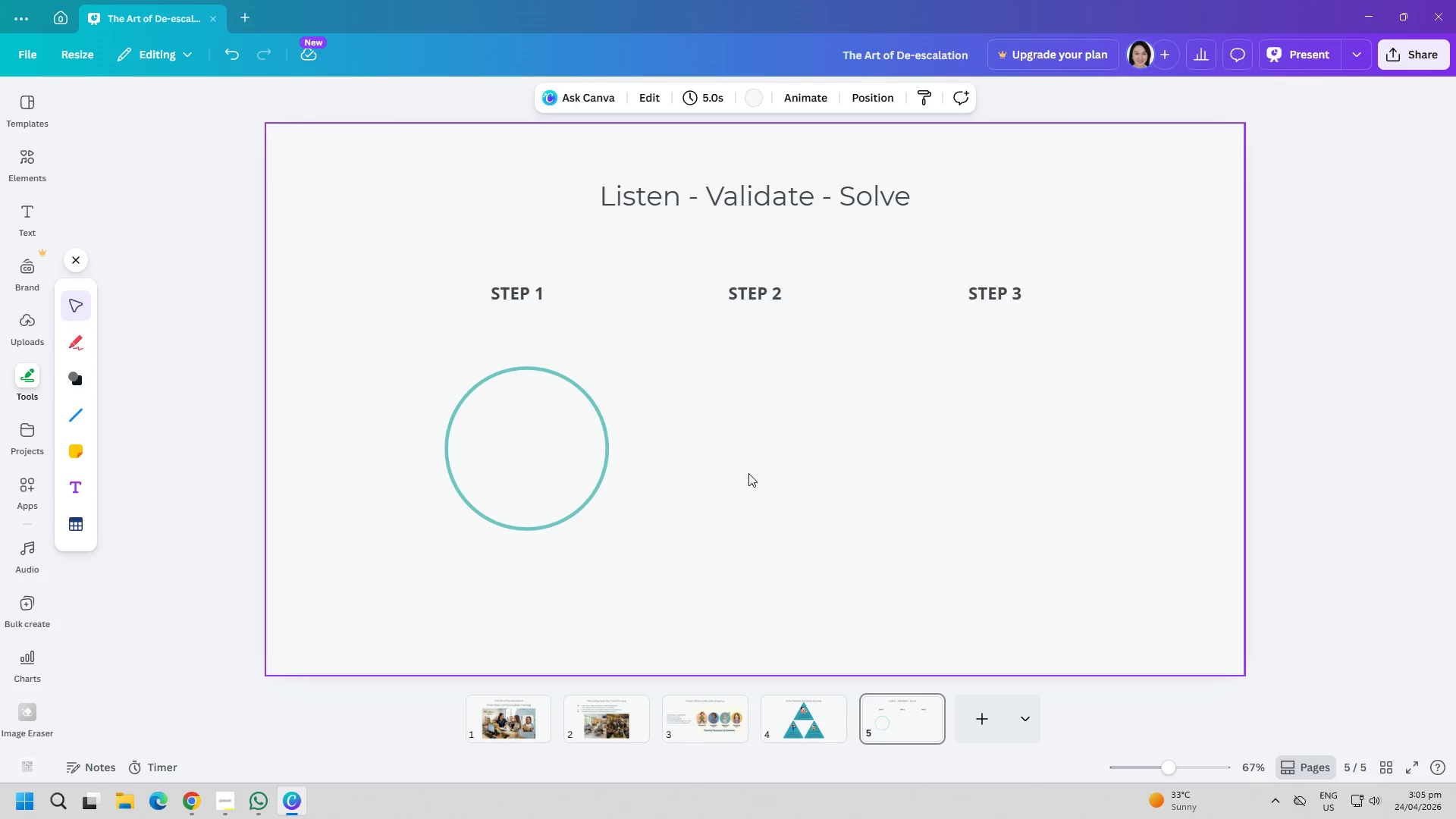 
key(Control+ControlLeft)
 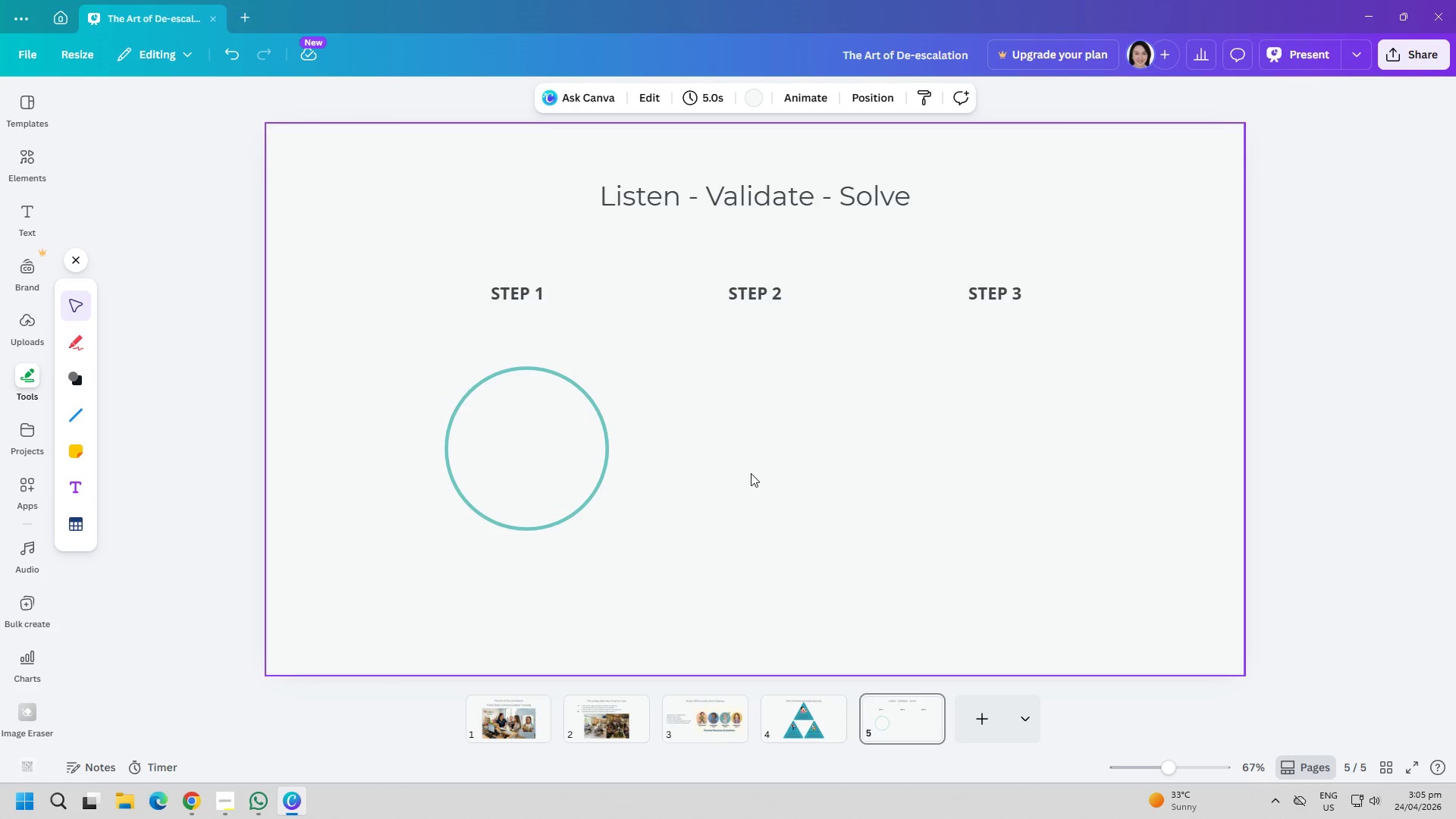 
key(Control+V)
 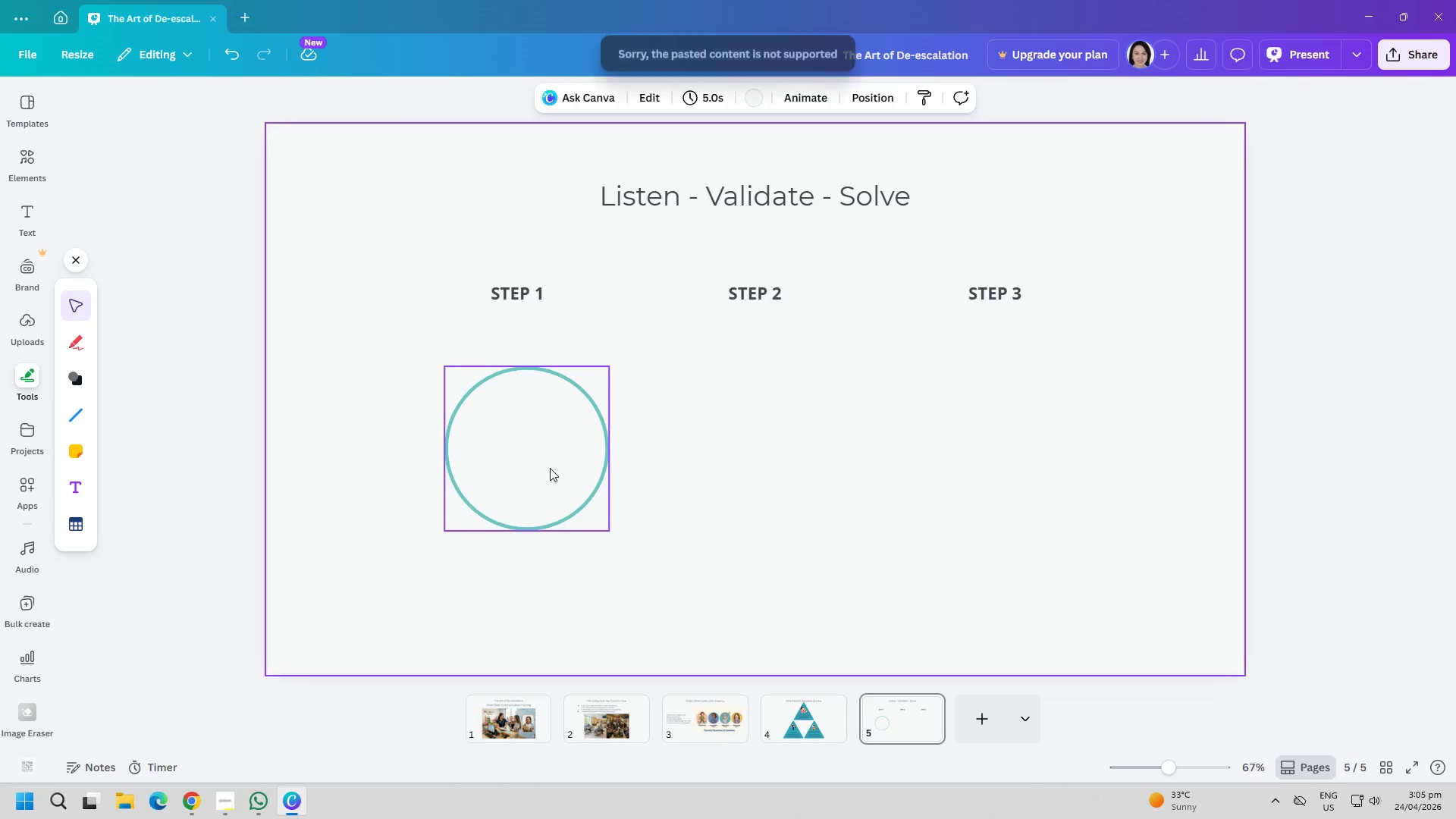 
key(Control+ControlLeft)
 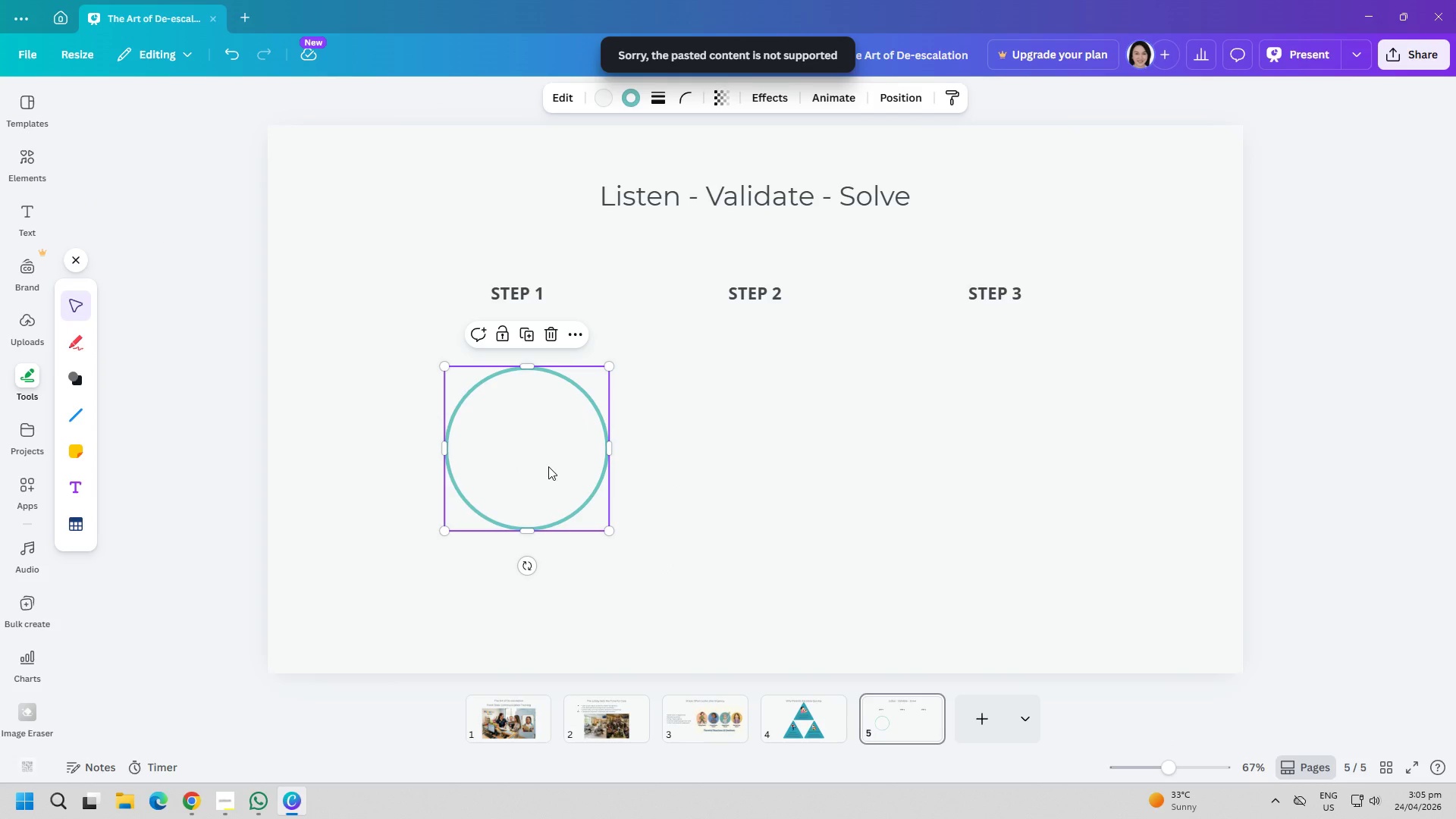 
key(Control+C)
 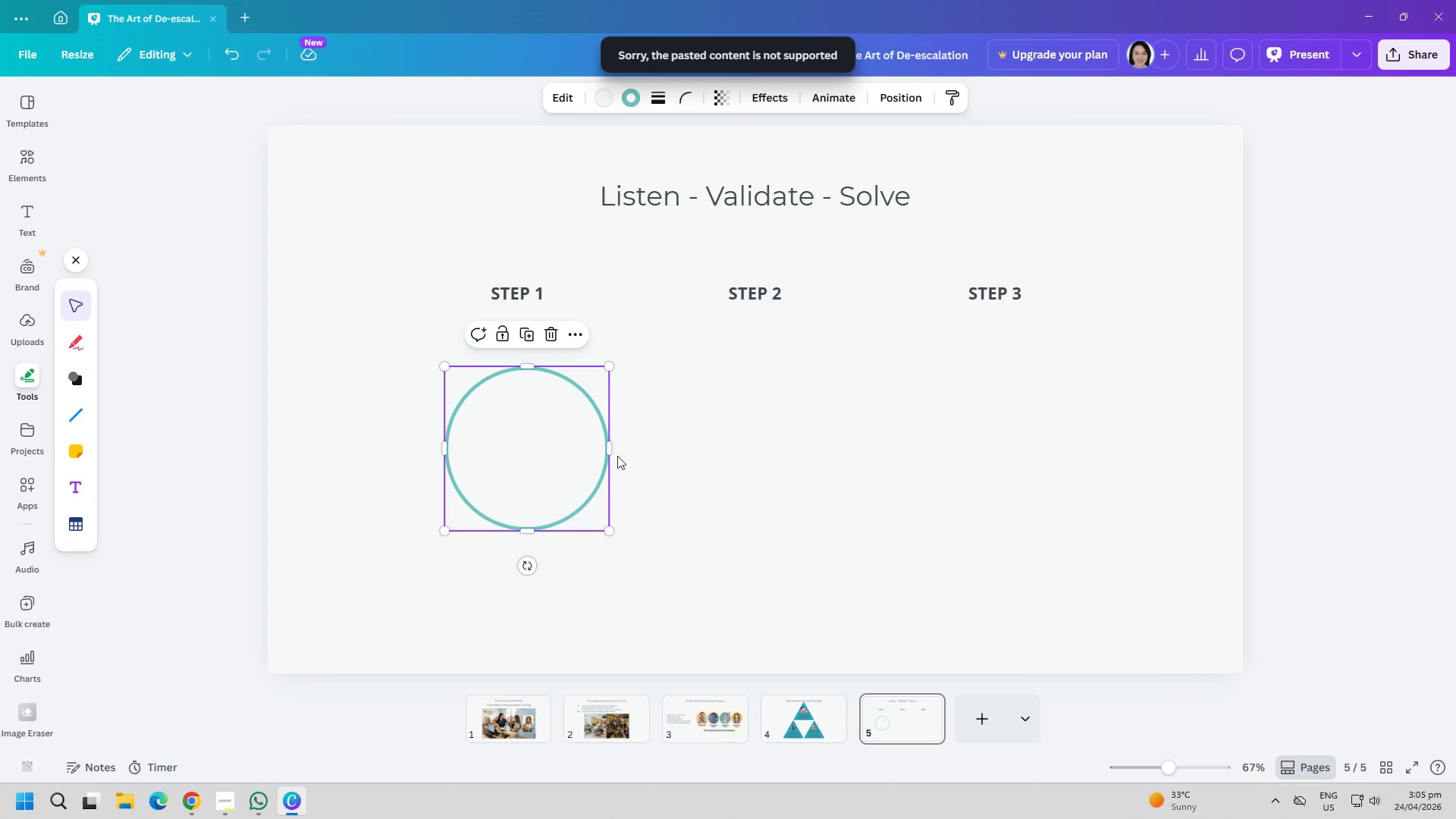 
left_click([769, 459])
 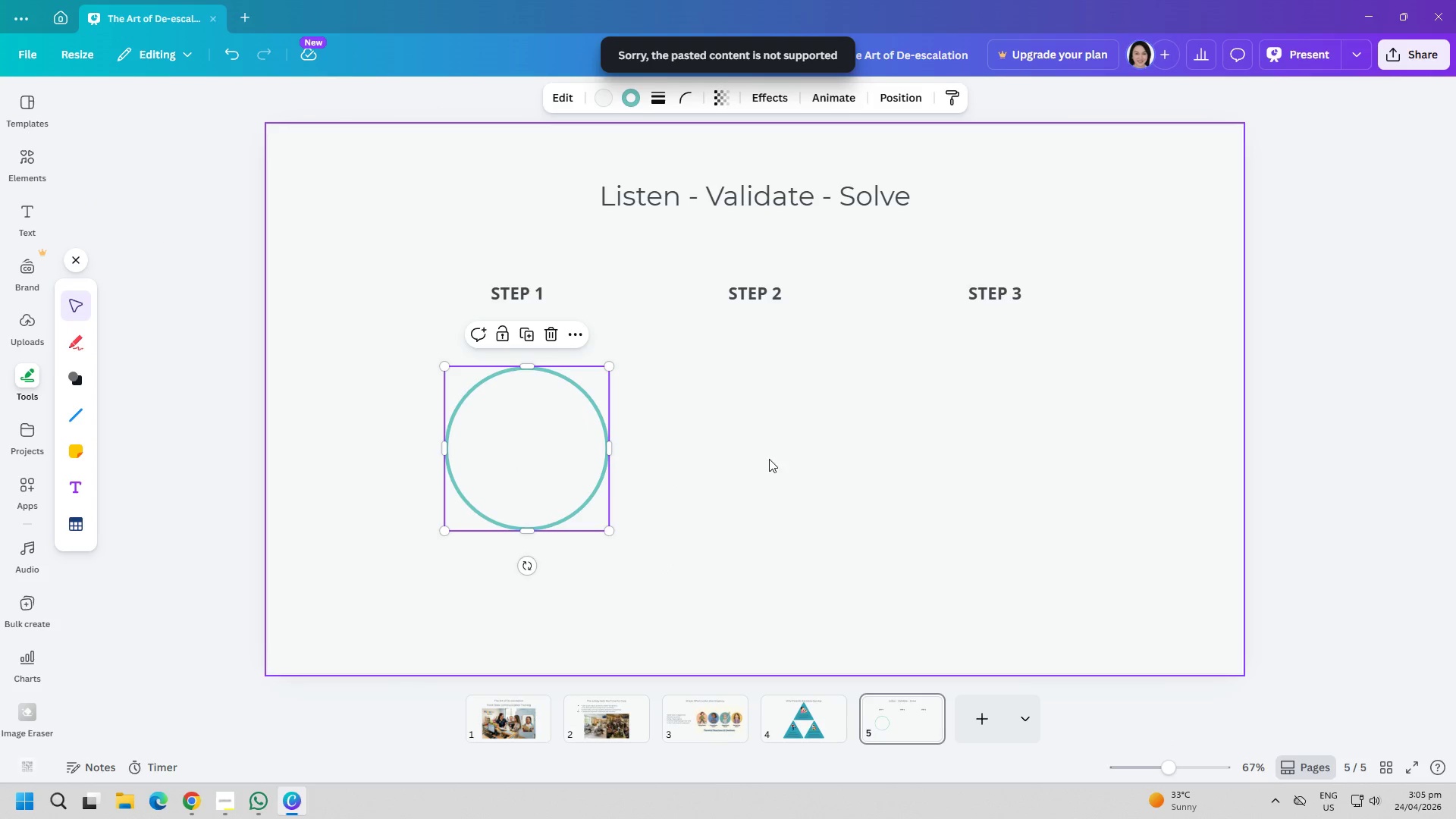 
key(Control+ControlLeft)
 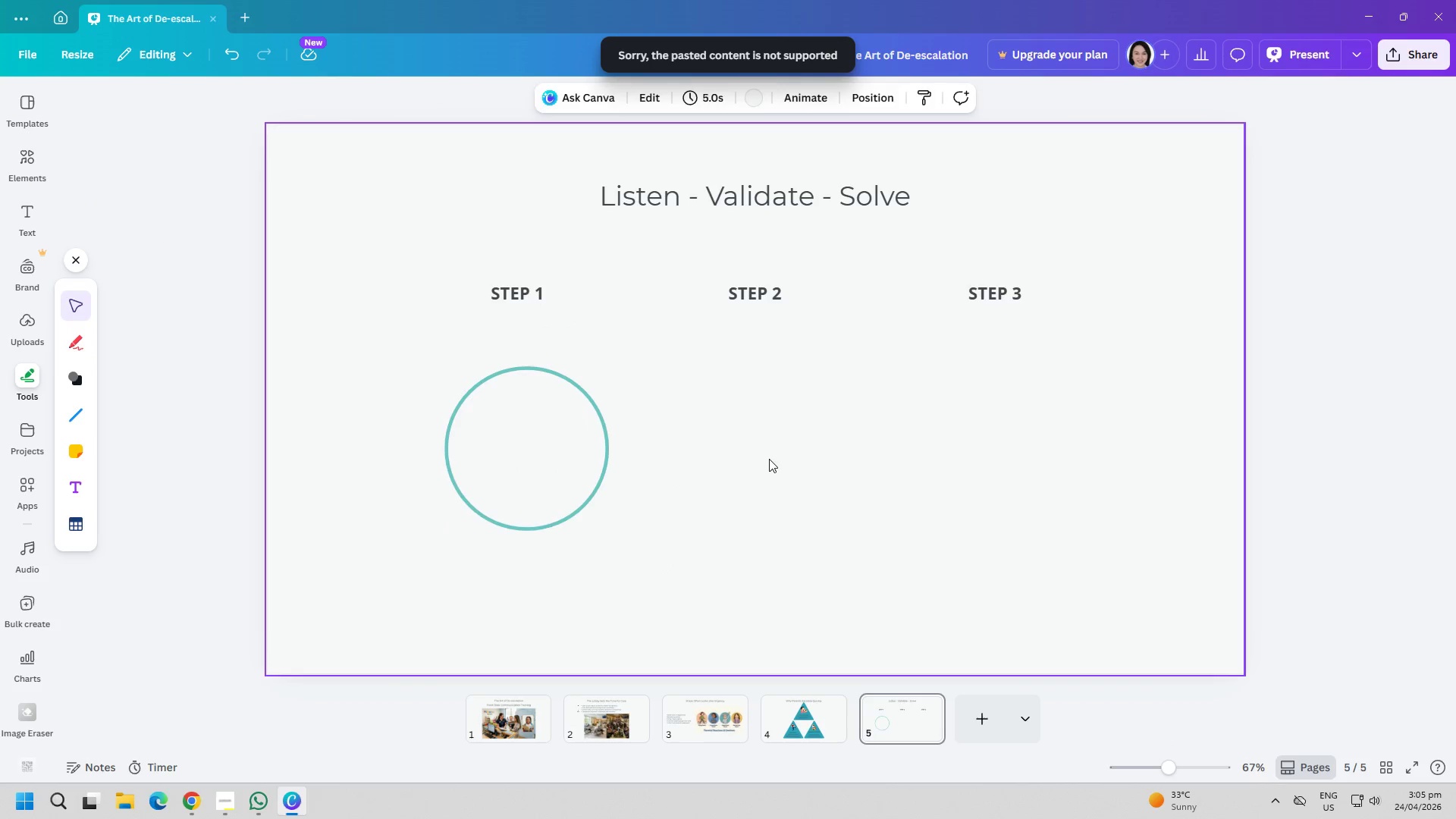 
key(Control+V)
 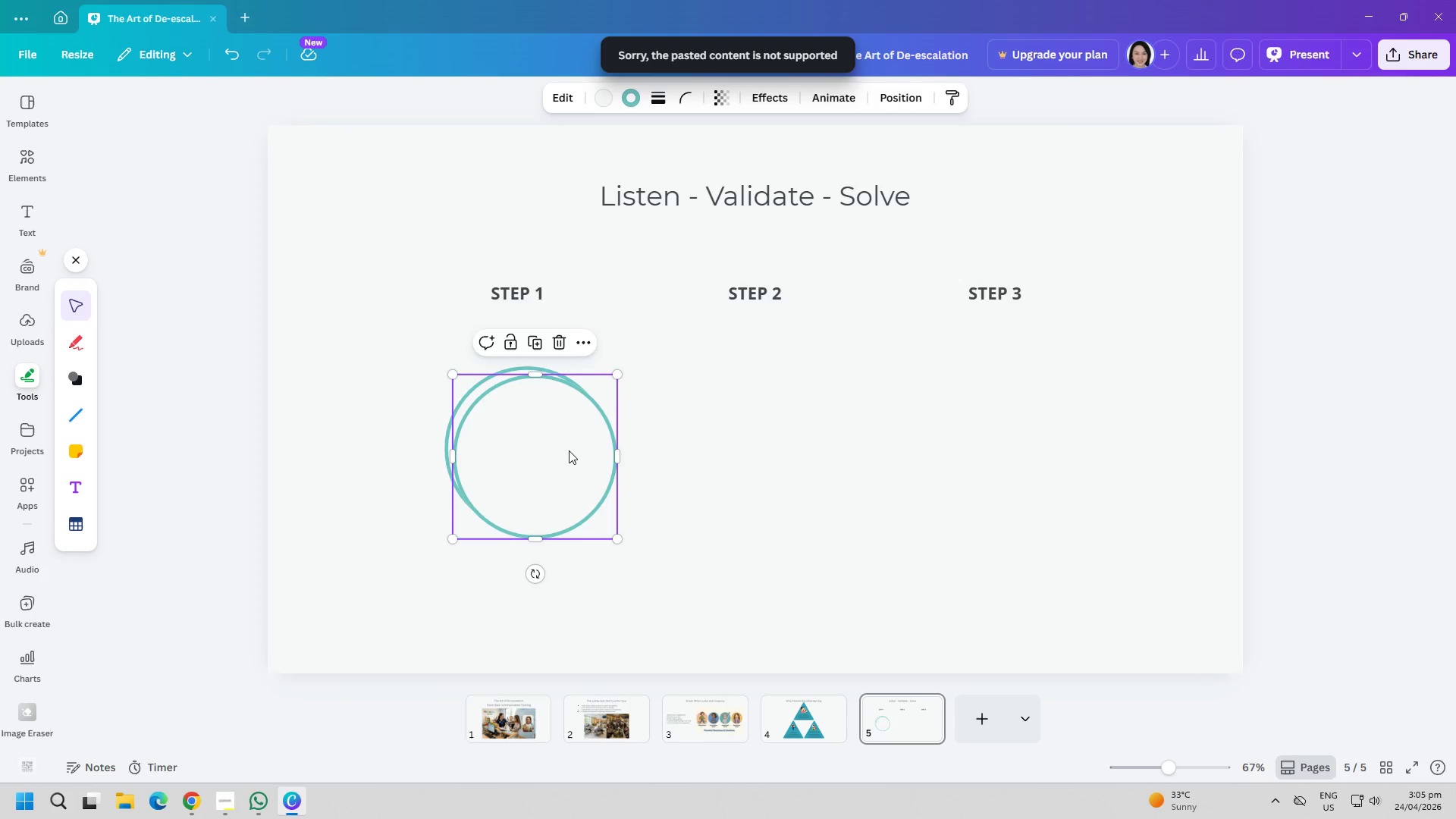 
left_click_drag(start_coordinate=[519, 447], to_coordinate=[742, 439])
 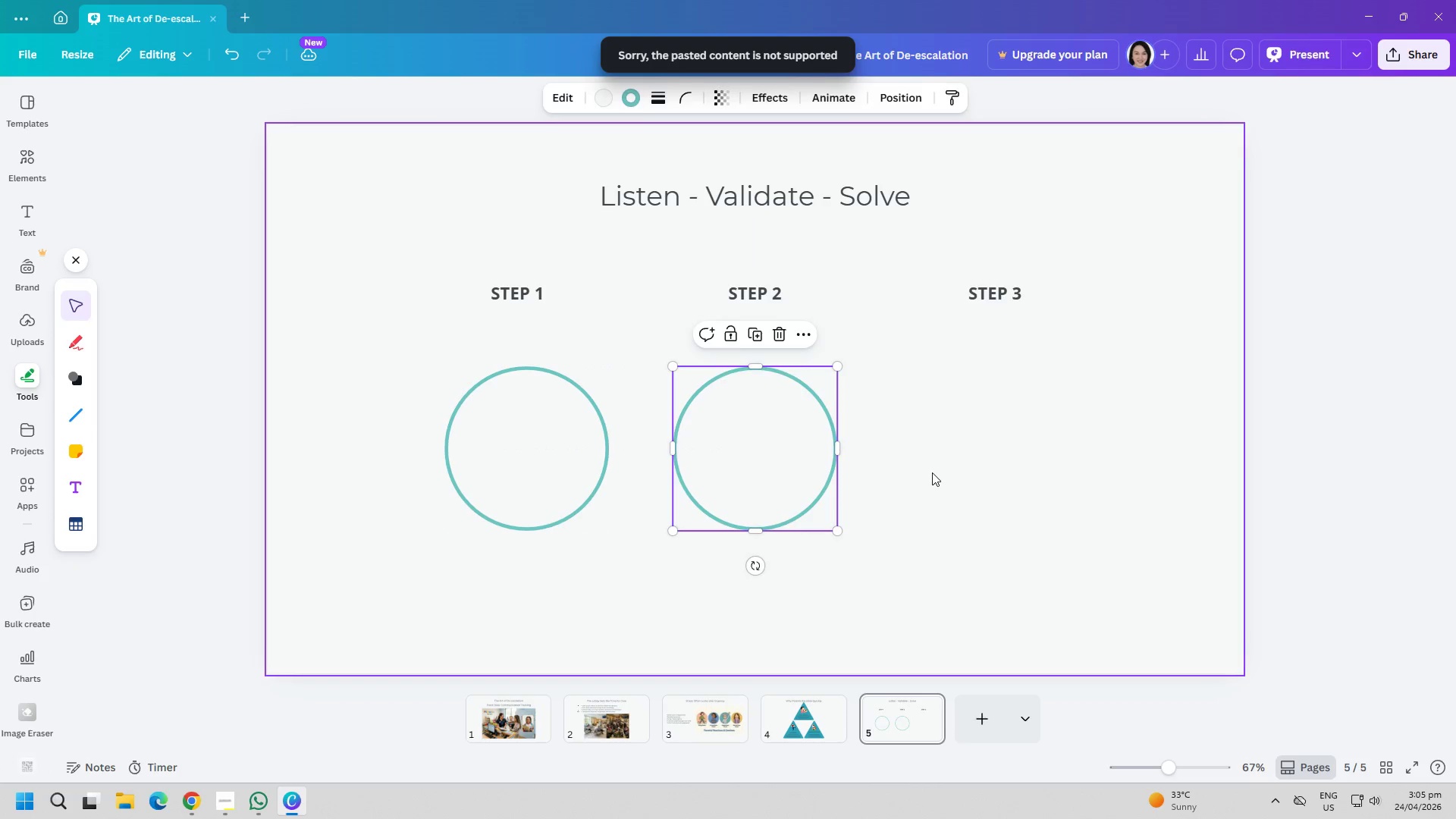 
key(Control+ControlLeft)
 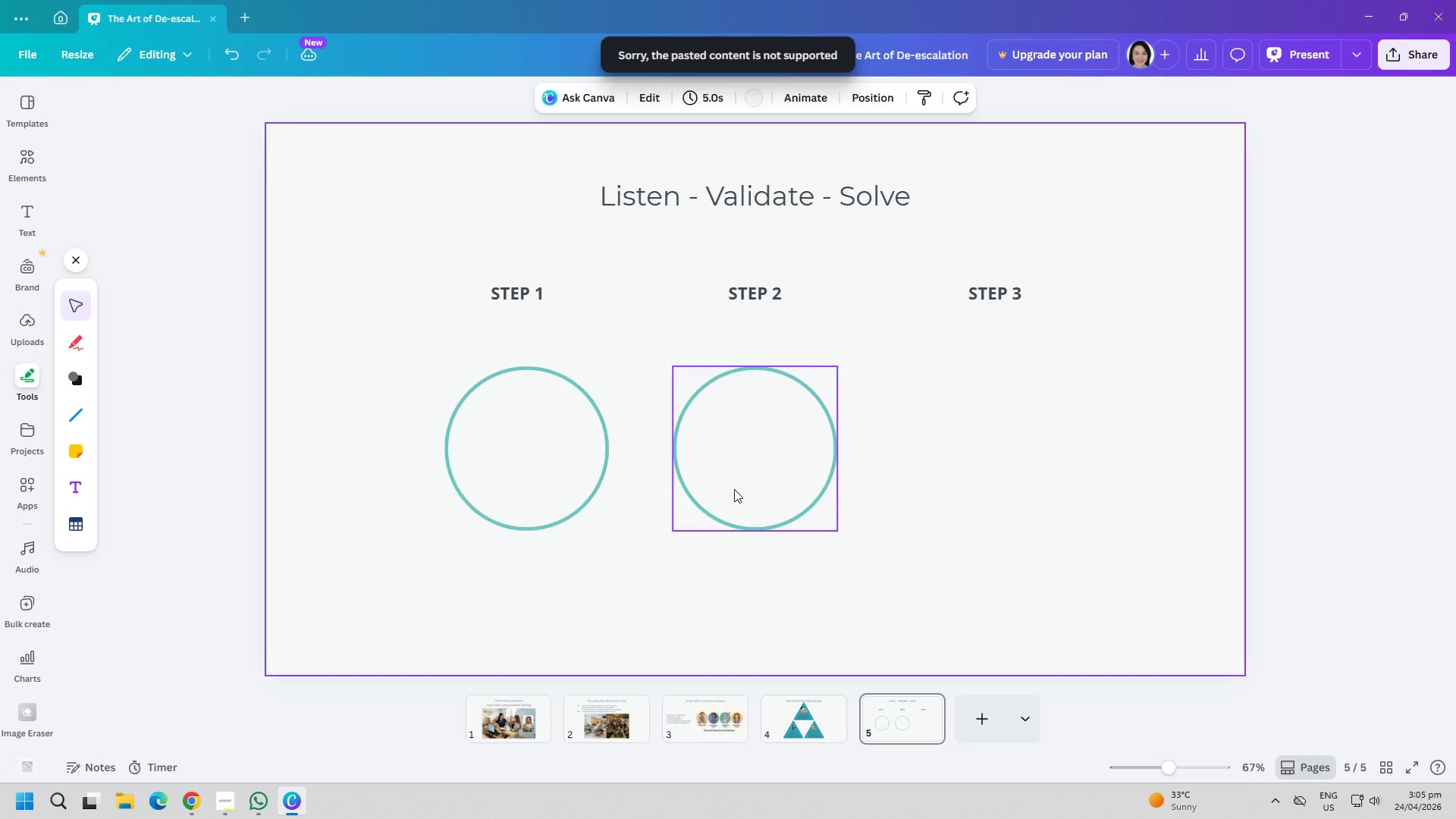 
key(Control+V)
 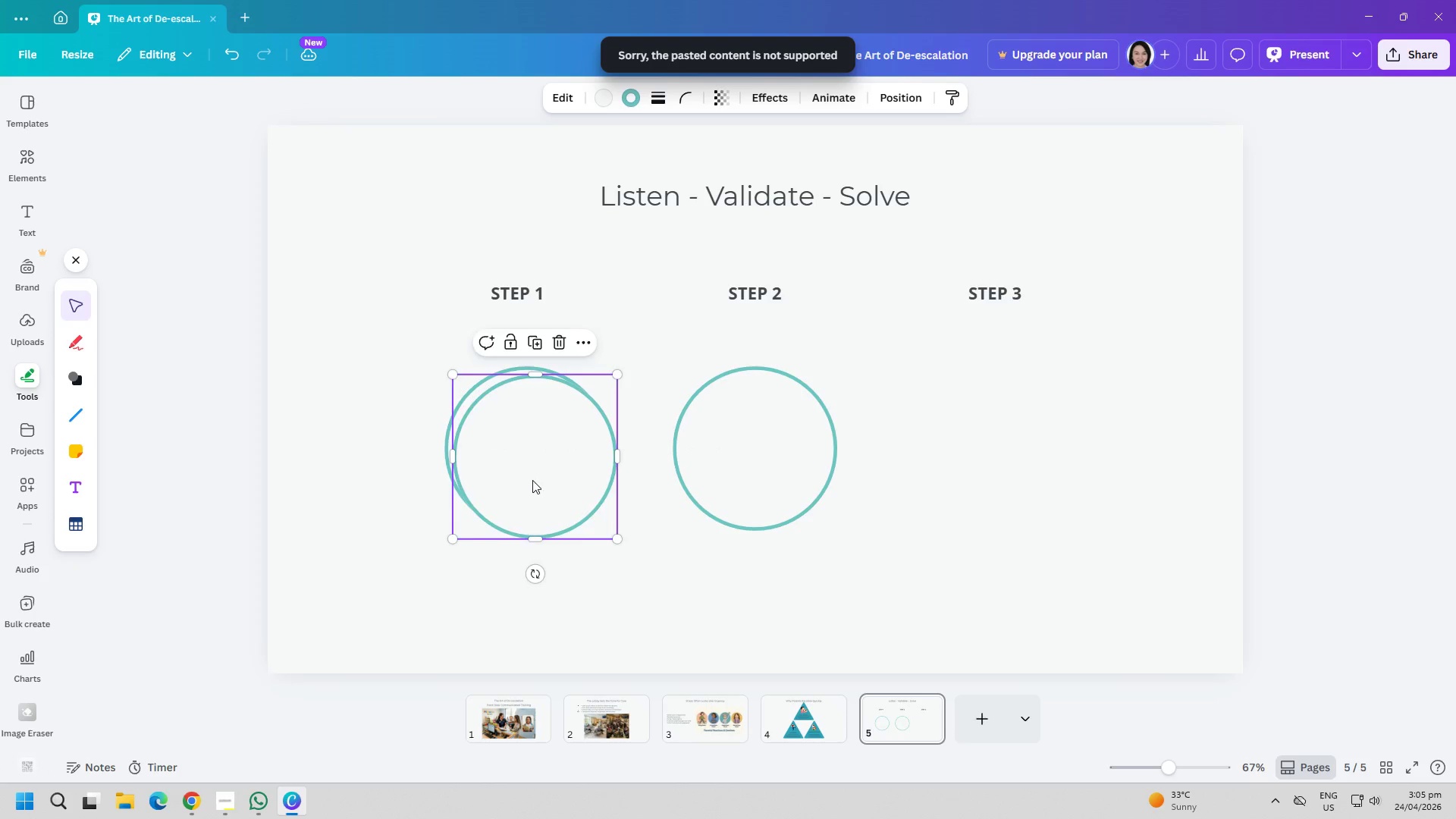 
left_click_drag(start_coordinate=[534, 480], to_coordinate=[995, 476])
 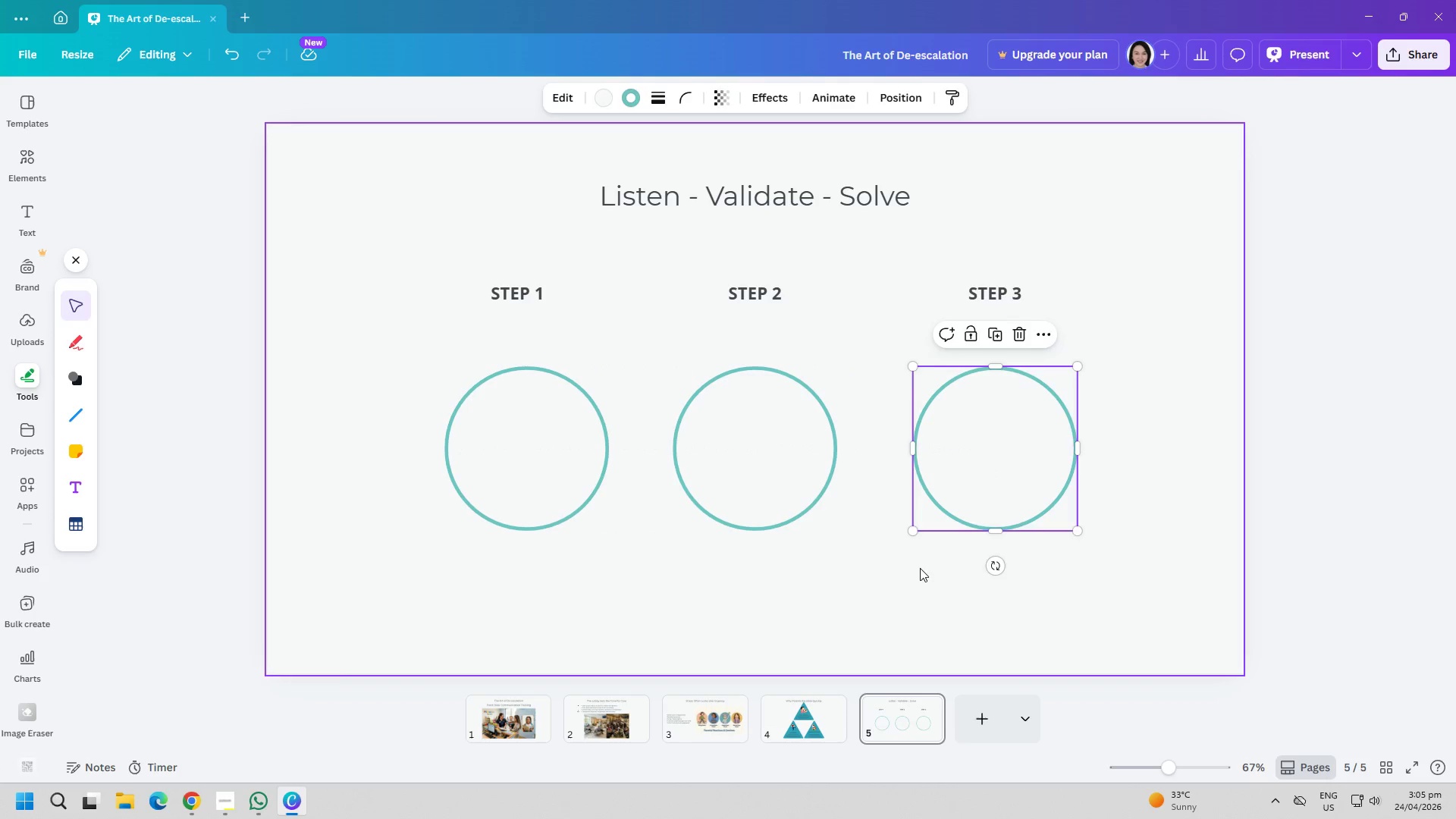 
left_click([920, 568])
 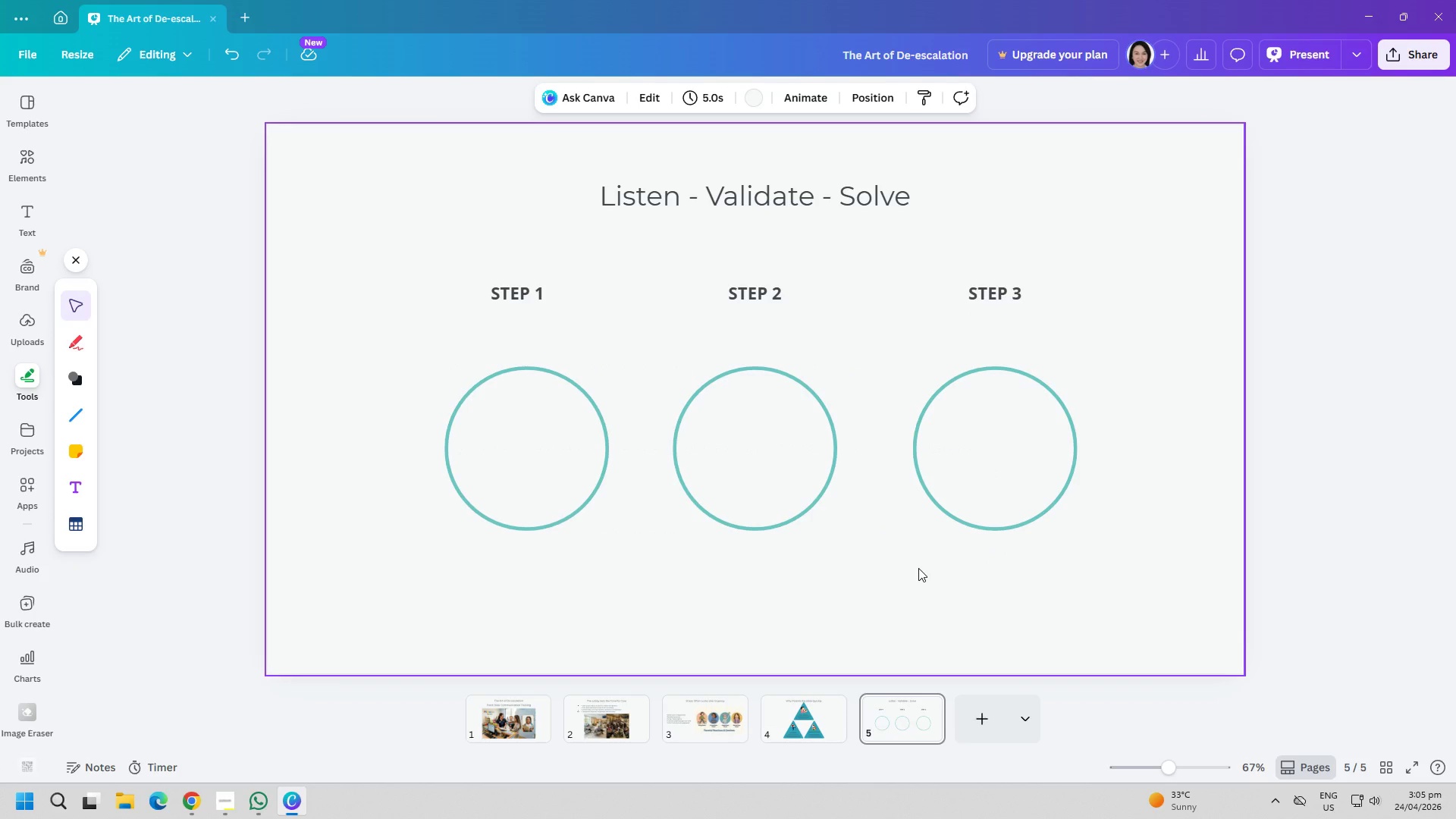 
left_click_drag(start_coordinate=[538, 482], to_coordinate=[524, 482])
 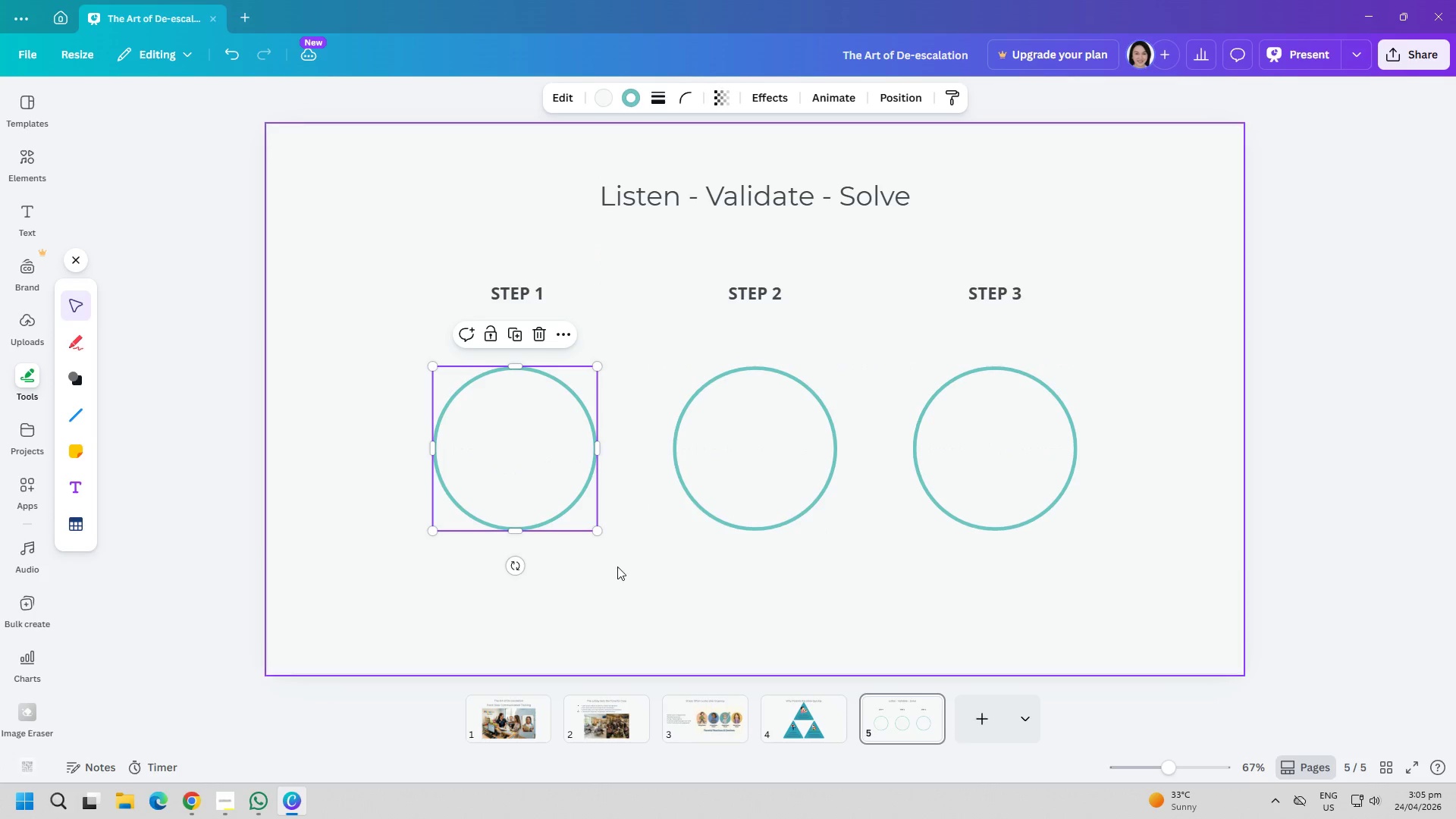 
left_click([619, 566])
 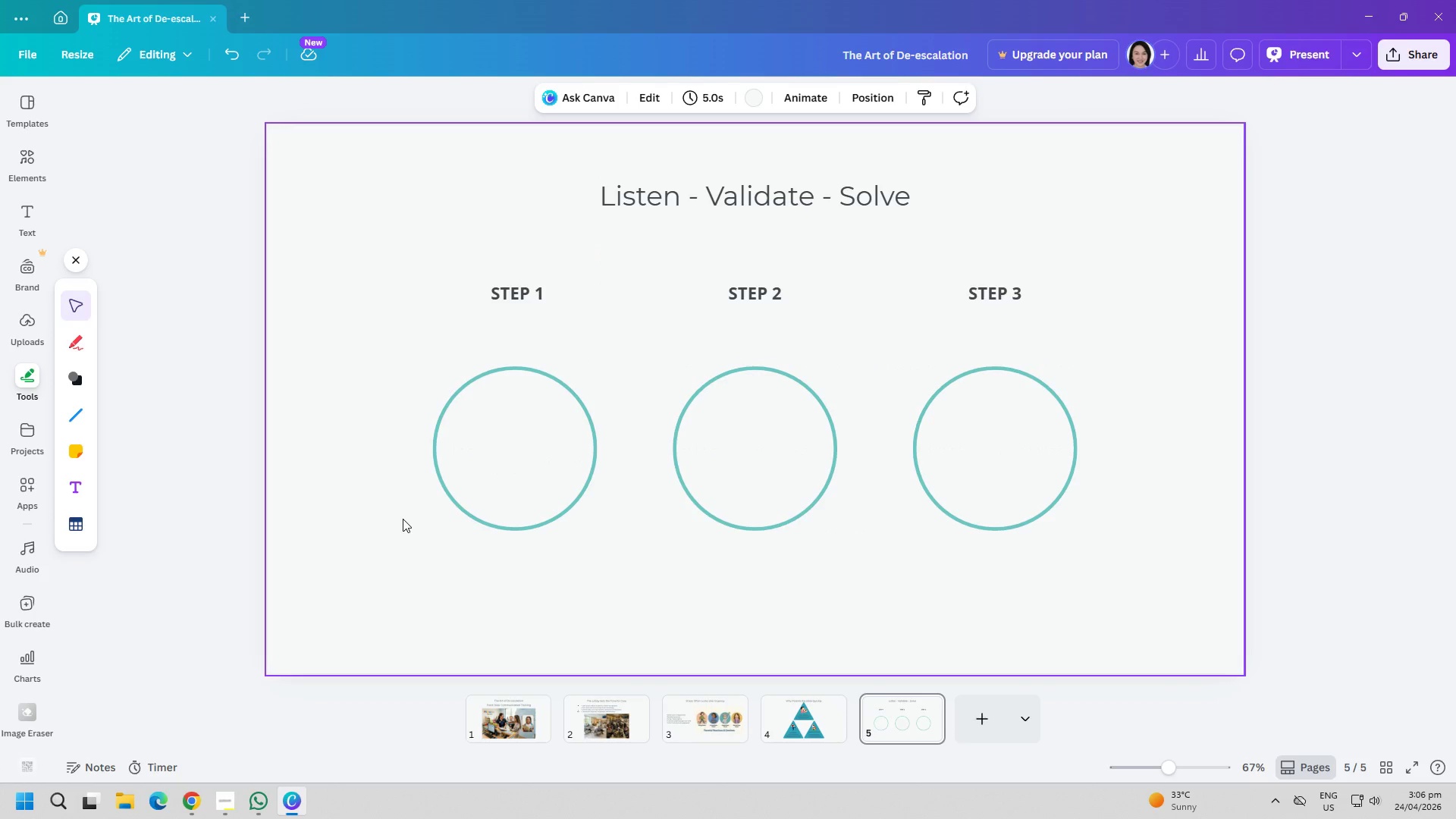 
wait(13.33)
 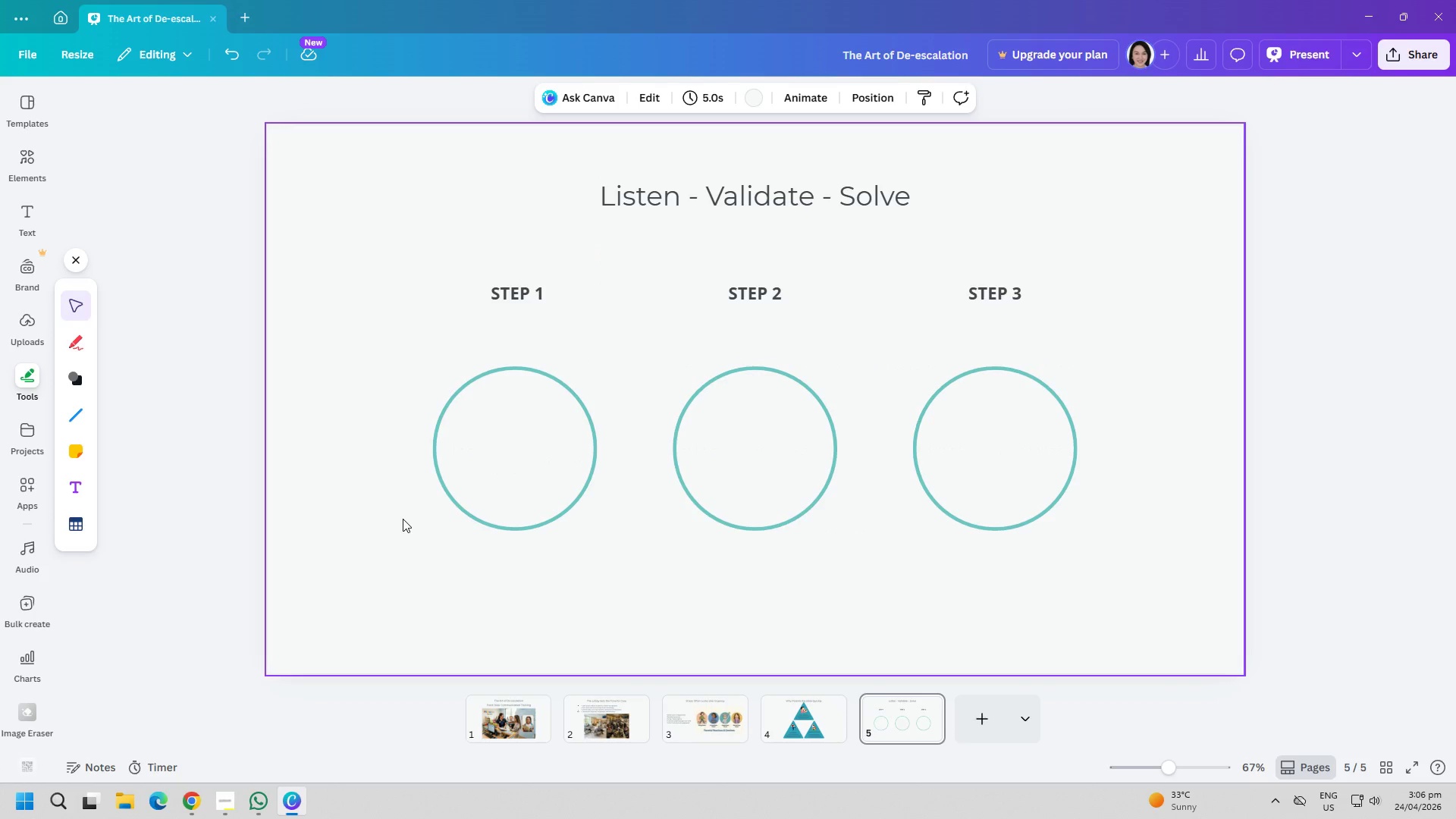 
left_click_drag(start_coordinate=[478, 482], to_coordinate=[479, 468])
 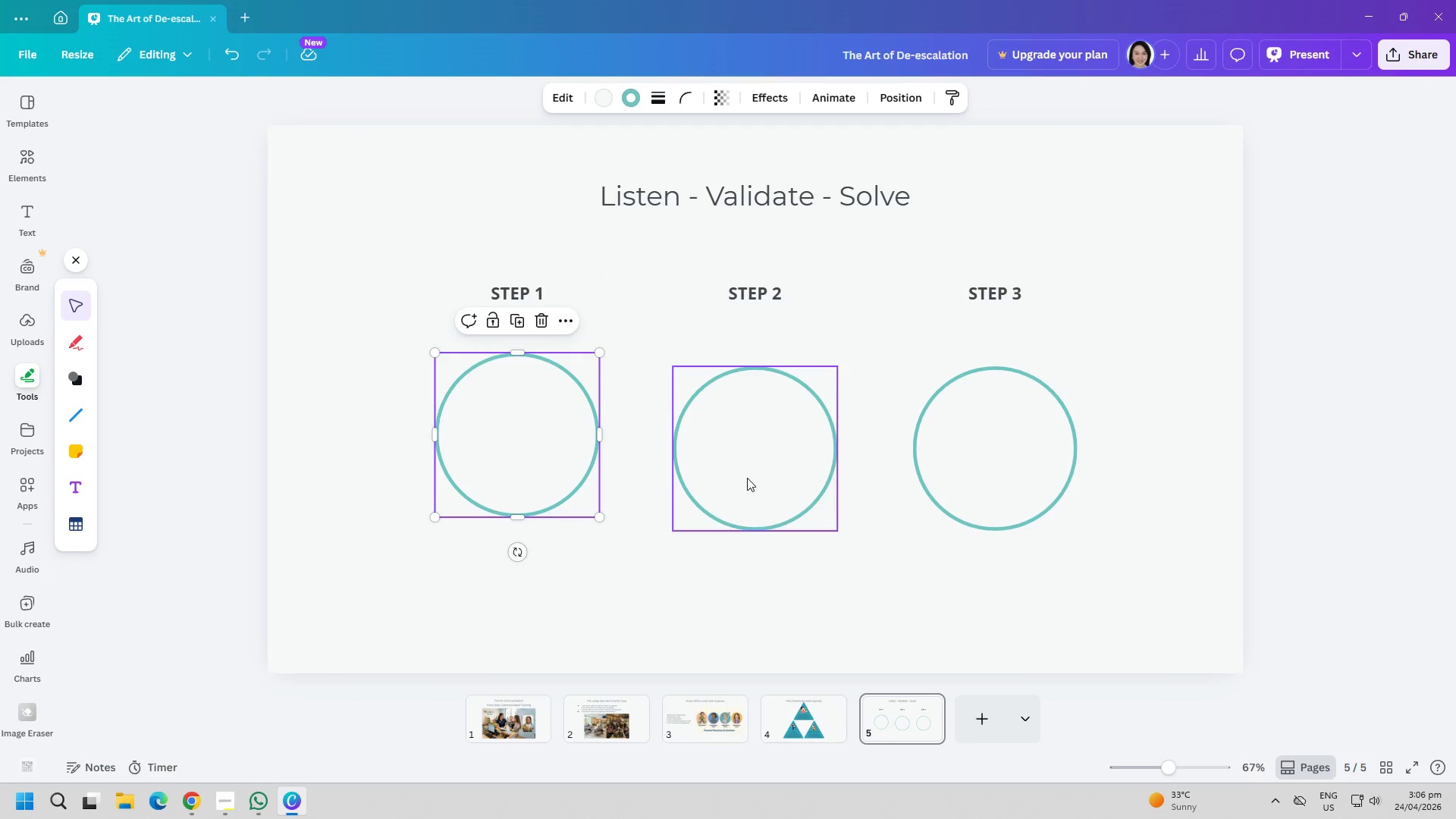 
left_click_drag(start_coordinate=[747, 478], to_coordinate=[746, 461])
 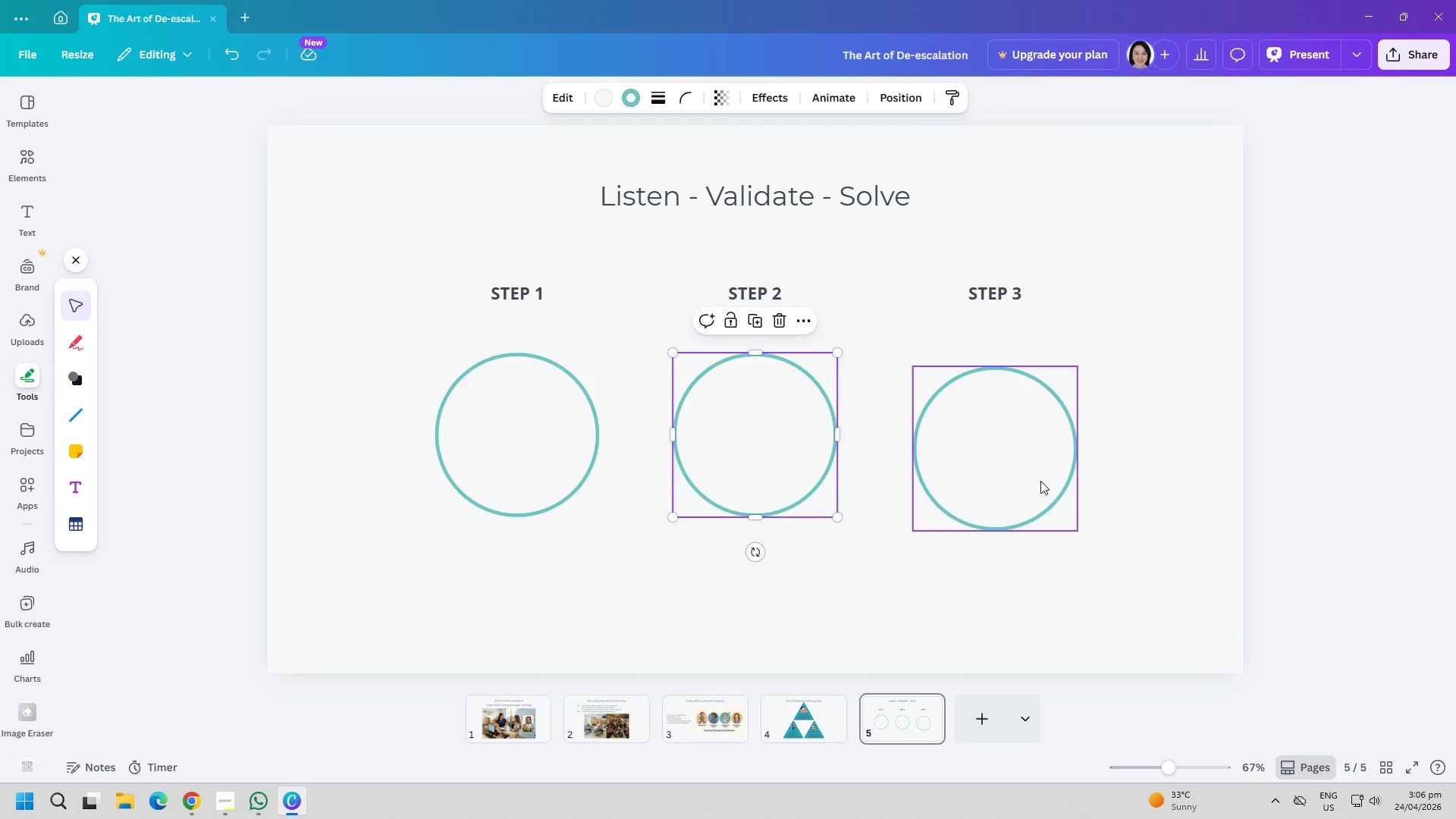 
left_click_drag(start_coordinate=[1040, 481], to_coordinate=[1034, 469])
 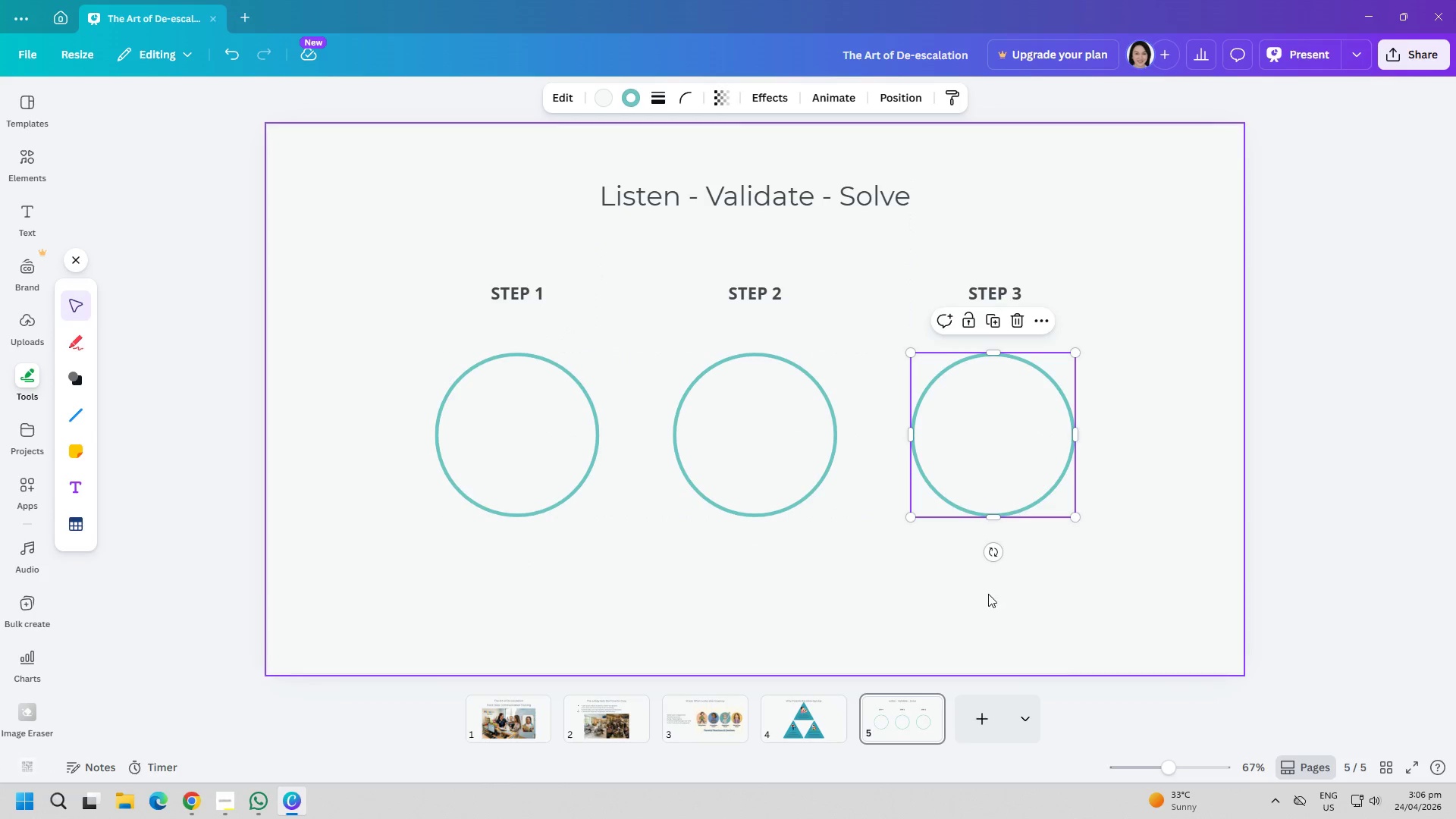 
left_click([988, 594])
 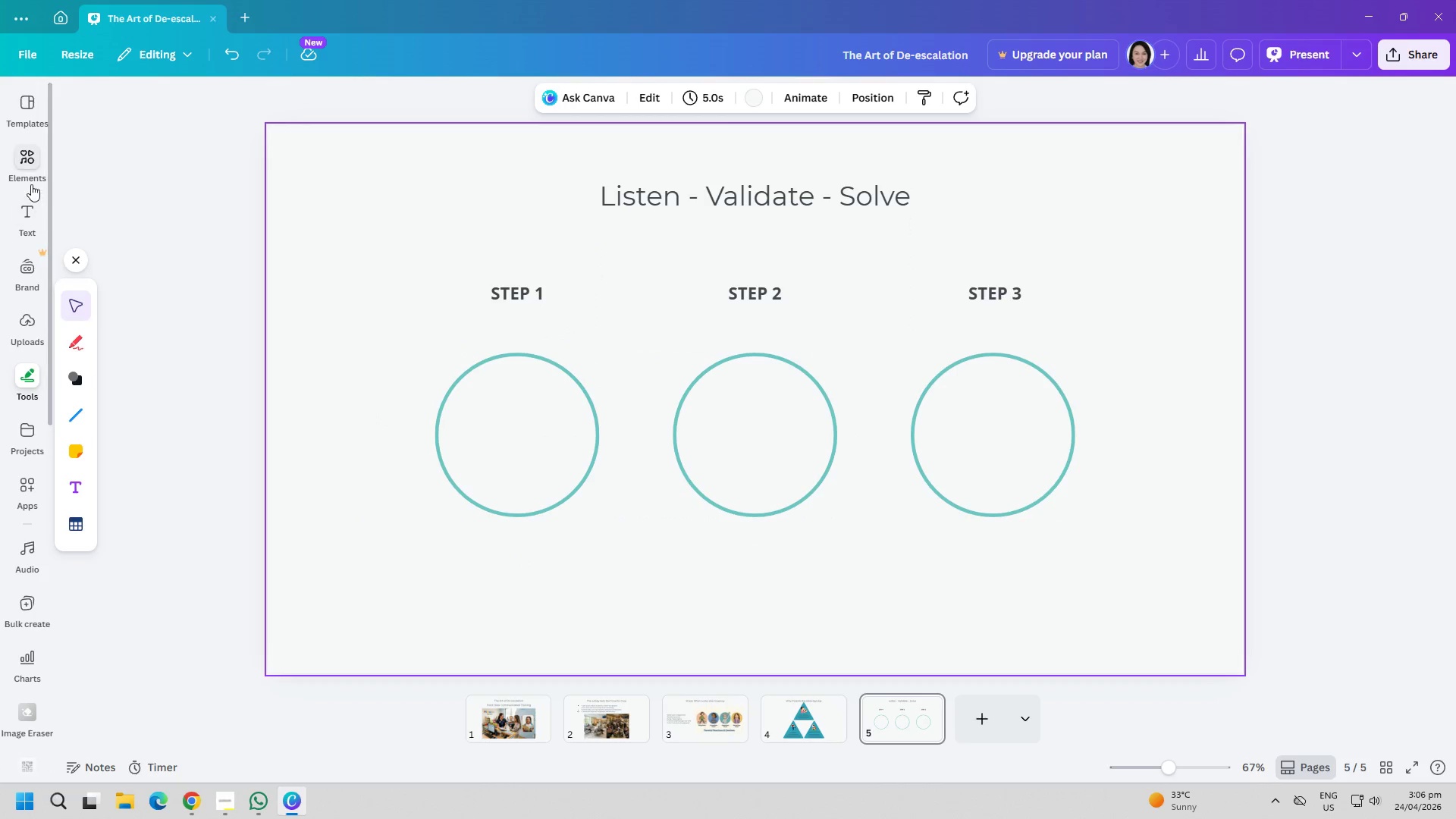 
left_click([29, 161])
 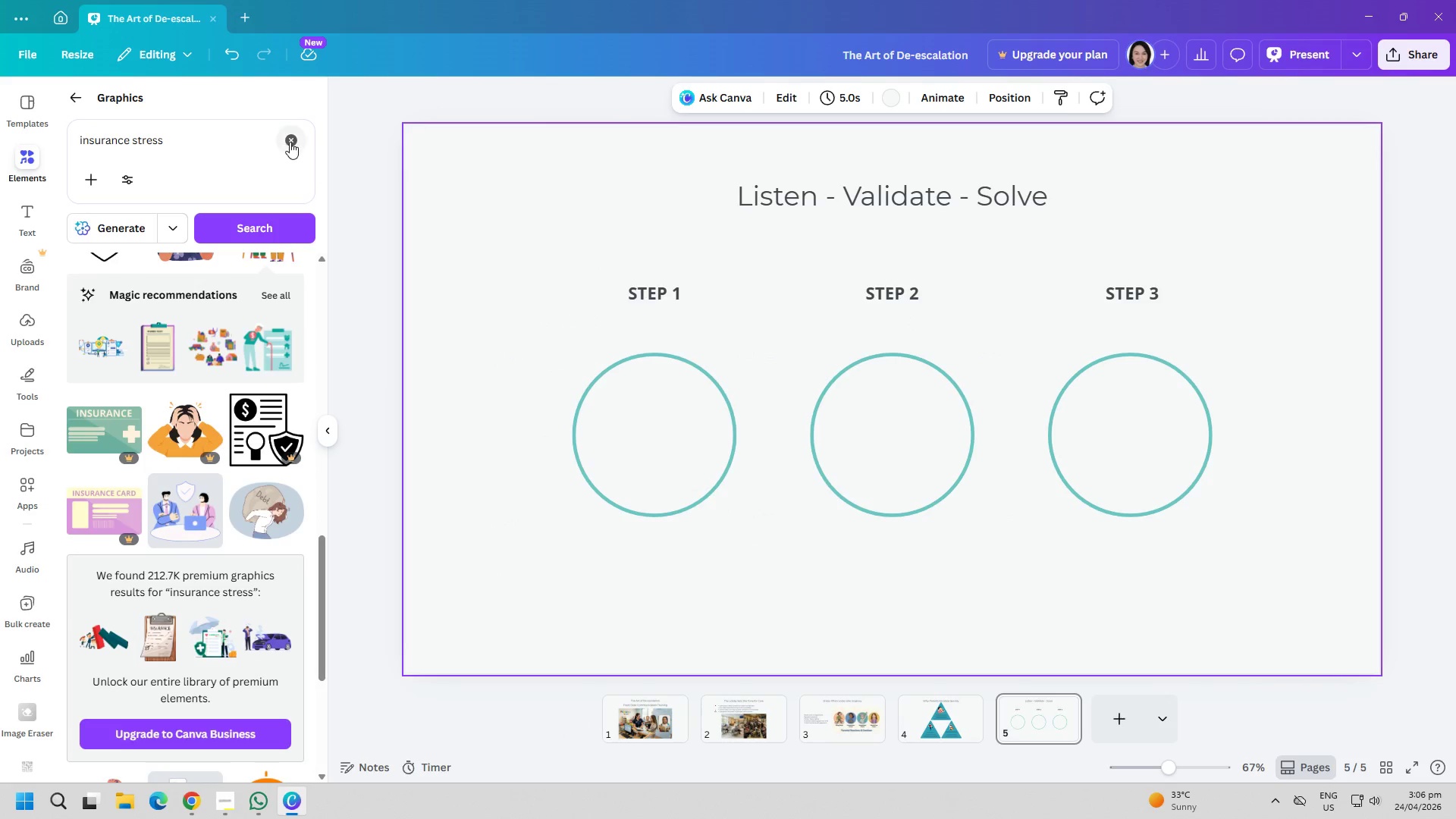 
scroll: coordinate [27, 166], scroll_direction: up, amount: 2.0
 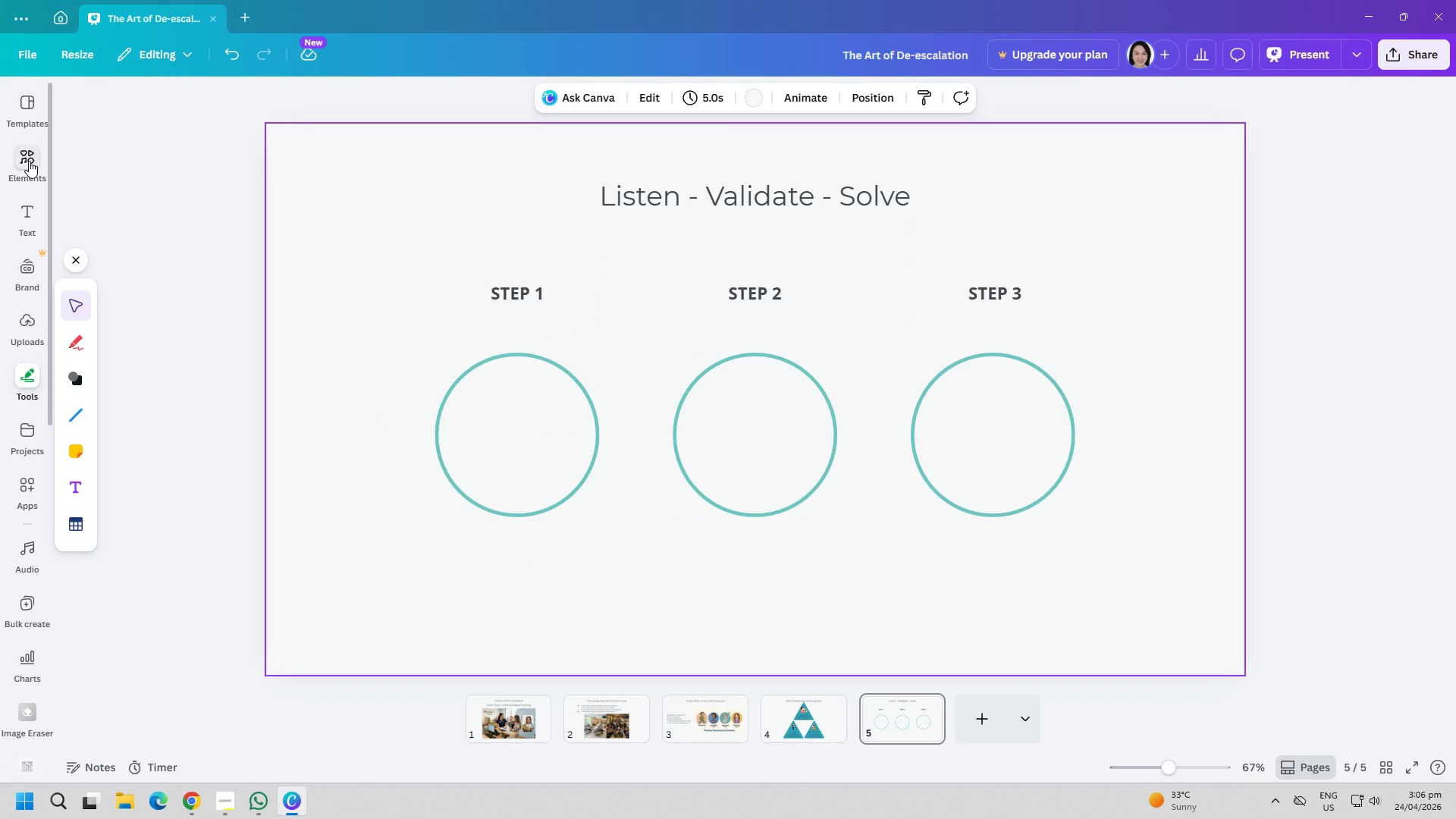 
double_click([187, 146])
 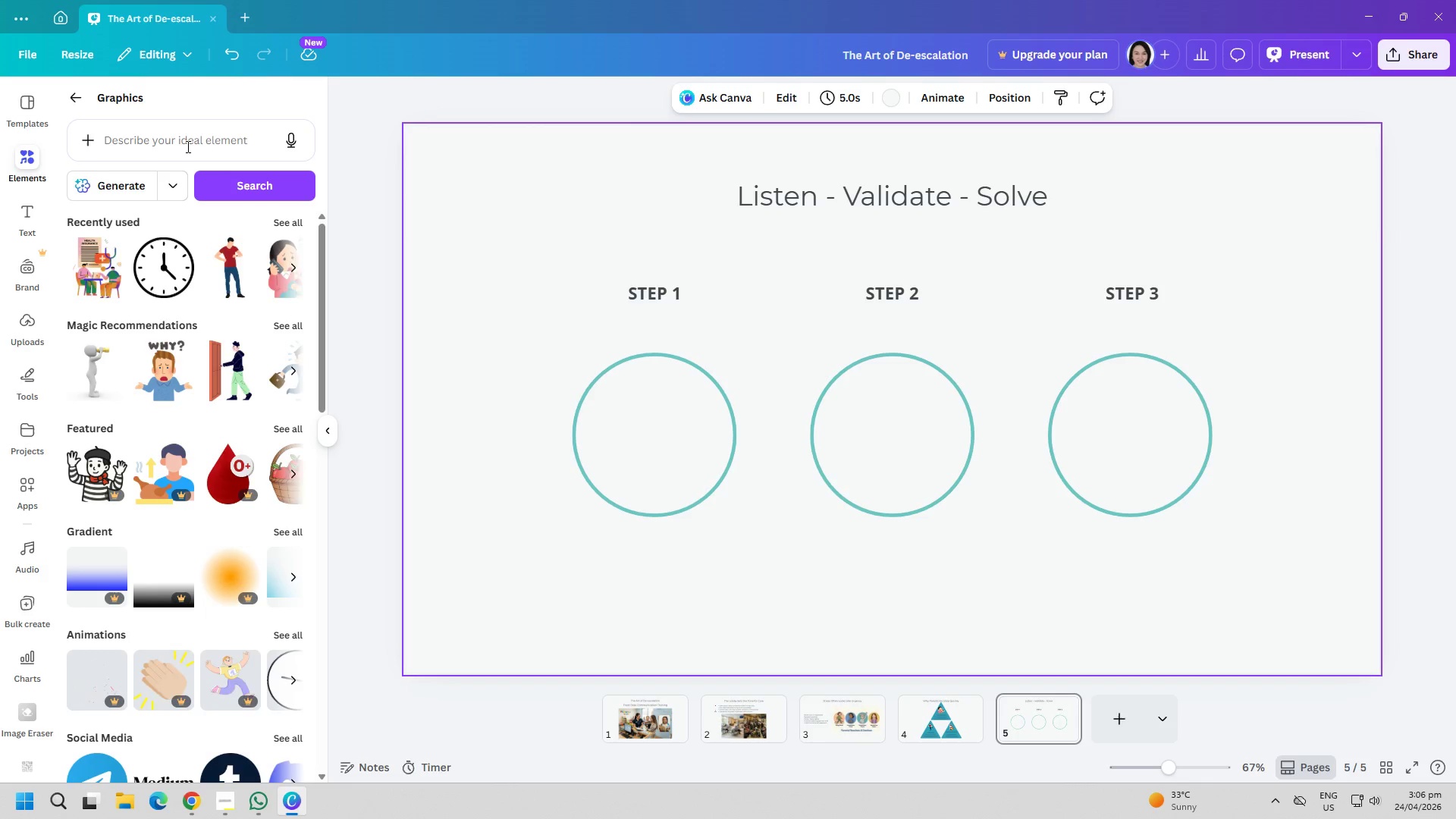 
type(SC)
 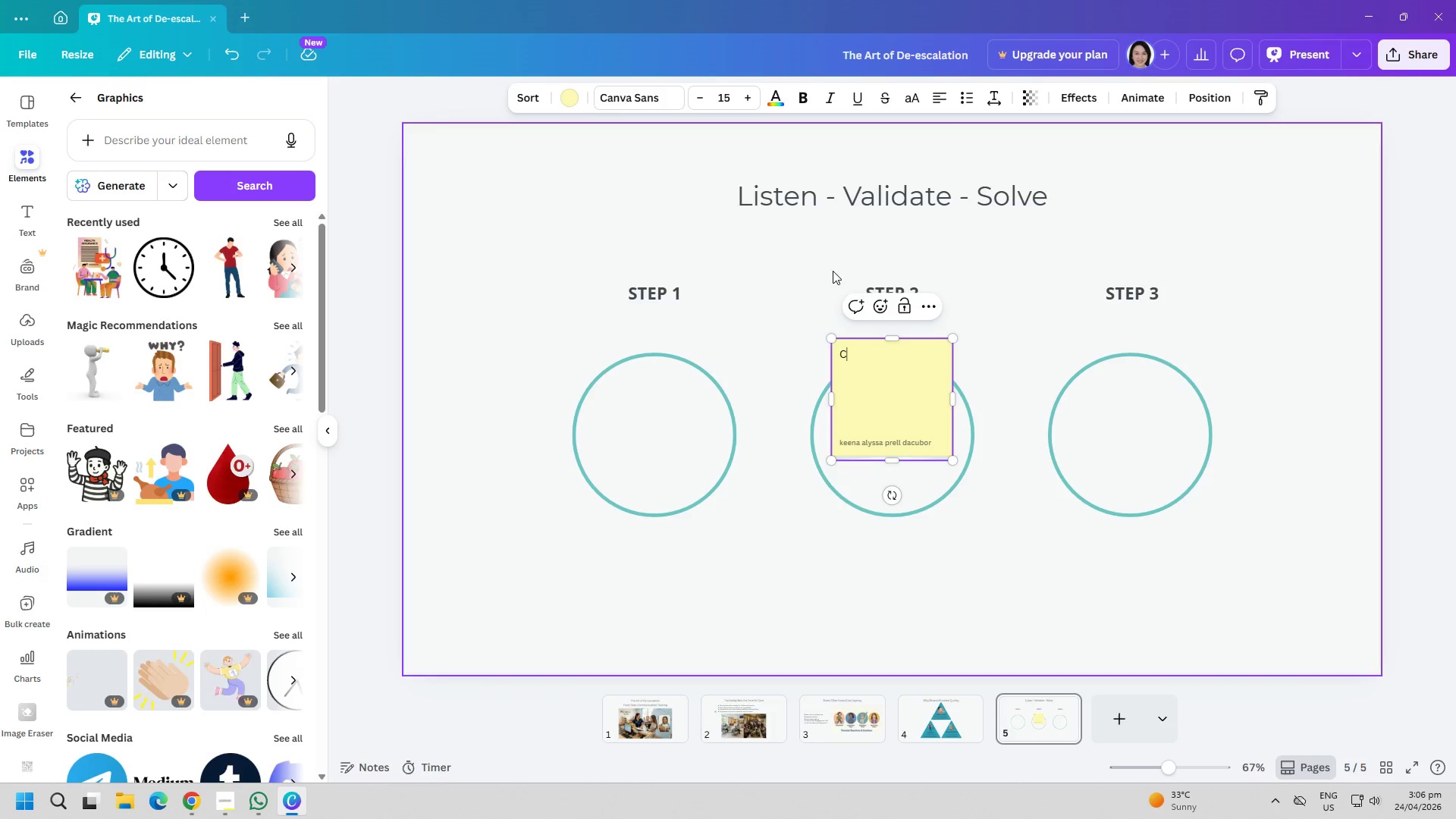 
left_click_drag(start_coordinate=[1083, 612], to_coordinate=[1078, 606])
 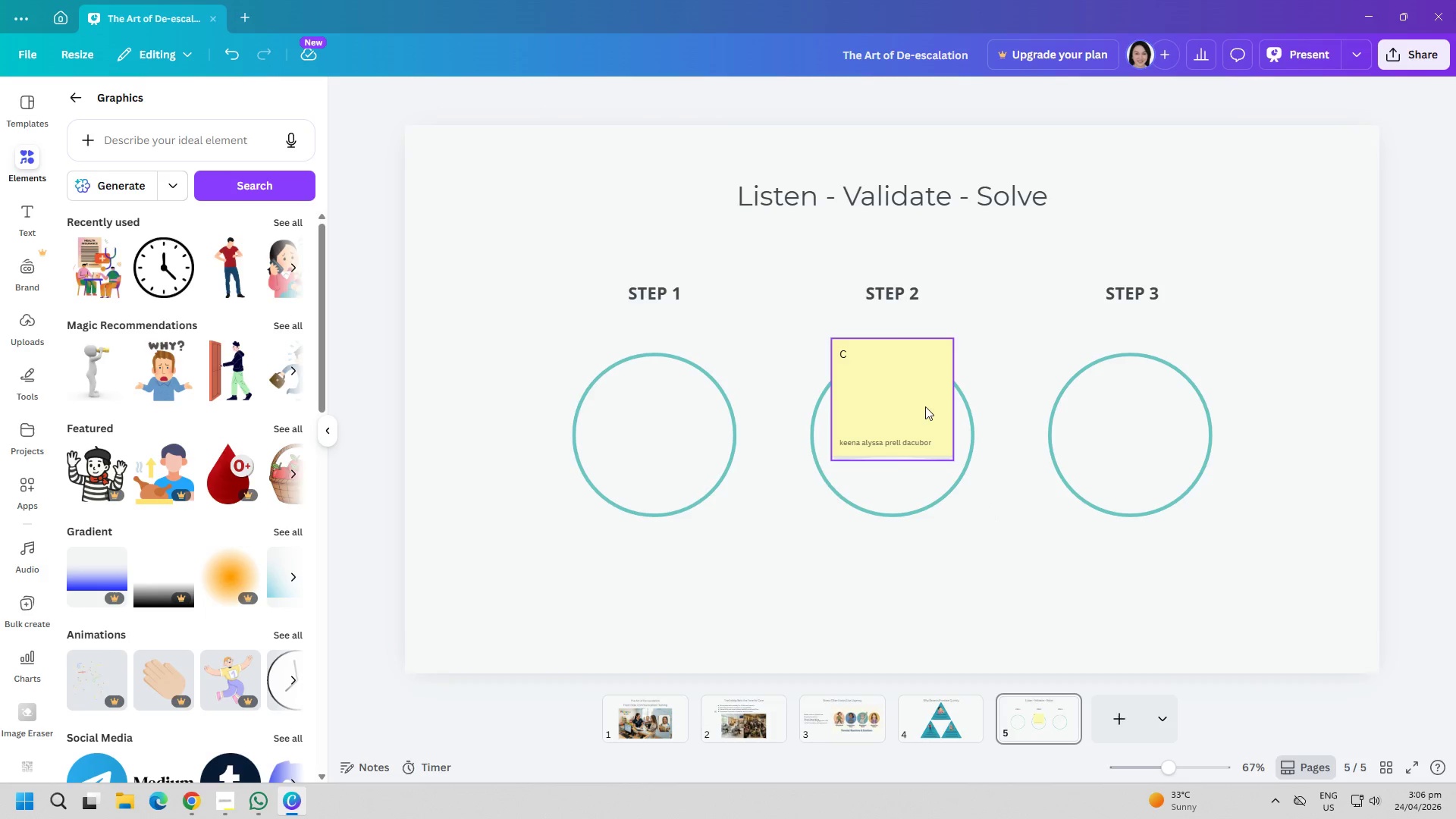 
double_click([915, 389])
 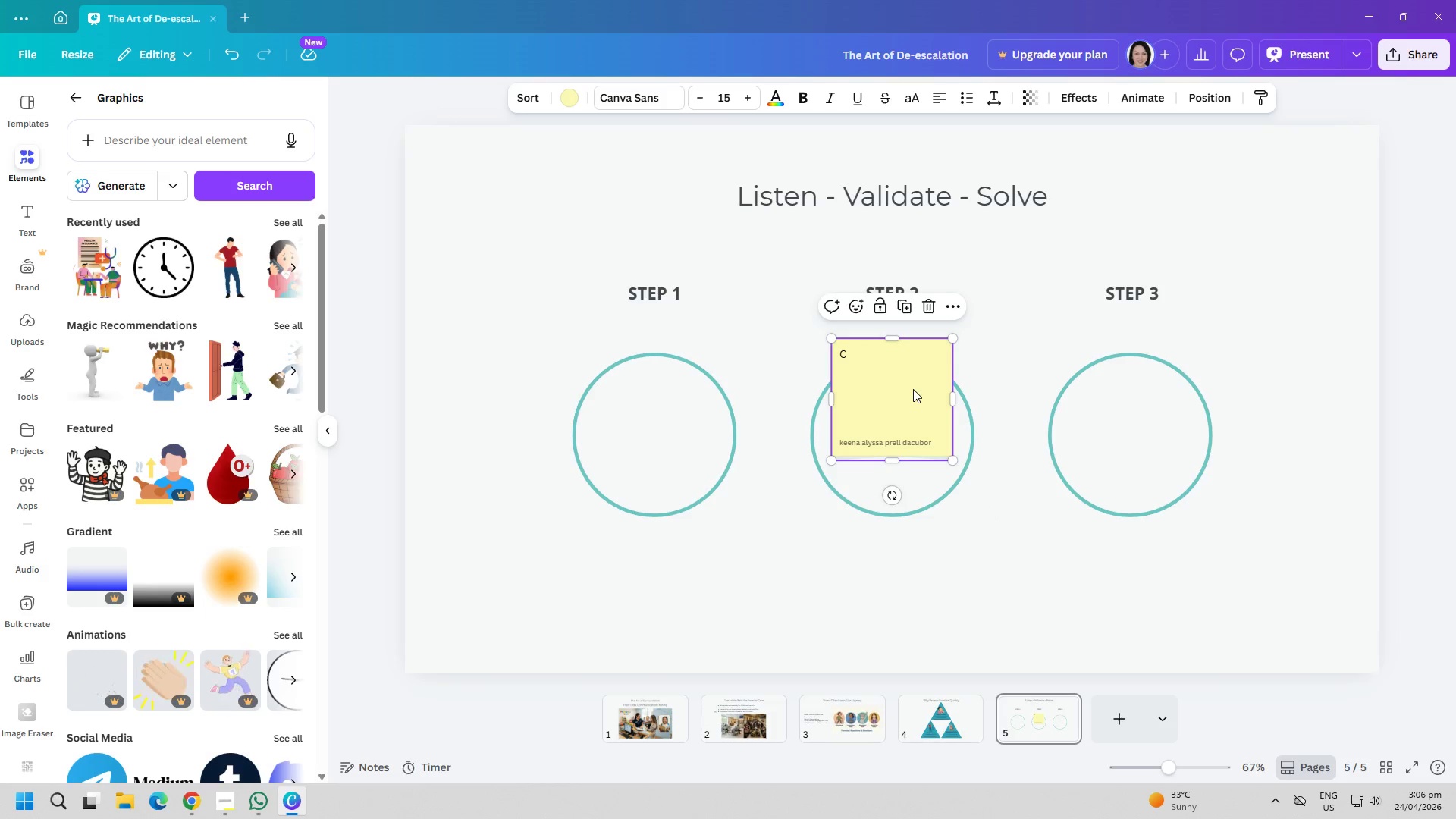 
key(Delete)
 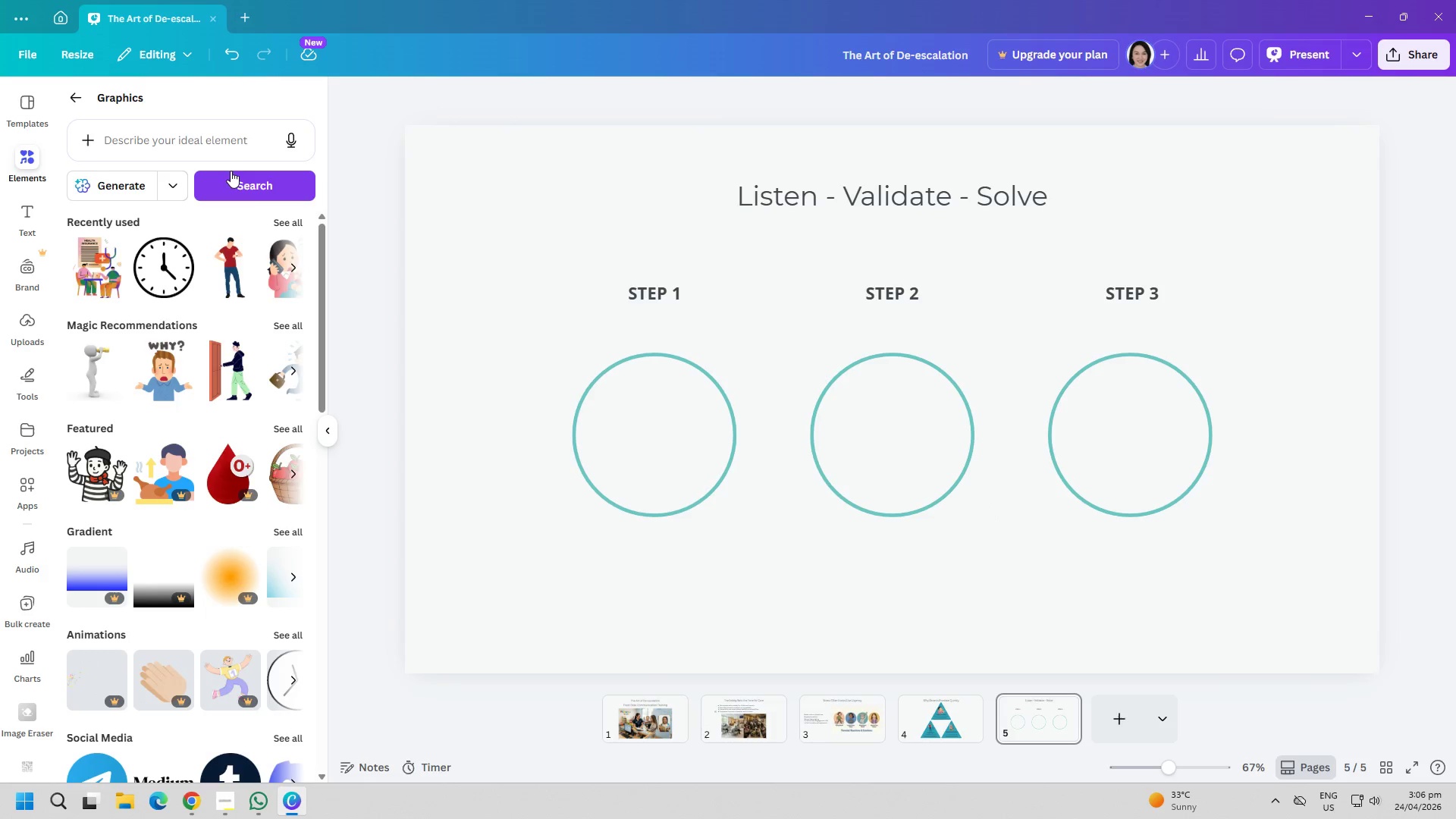 
left_click([217, 146])
 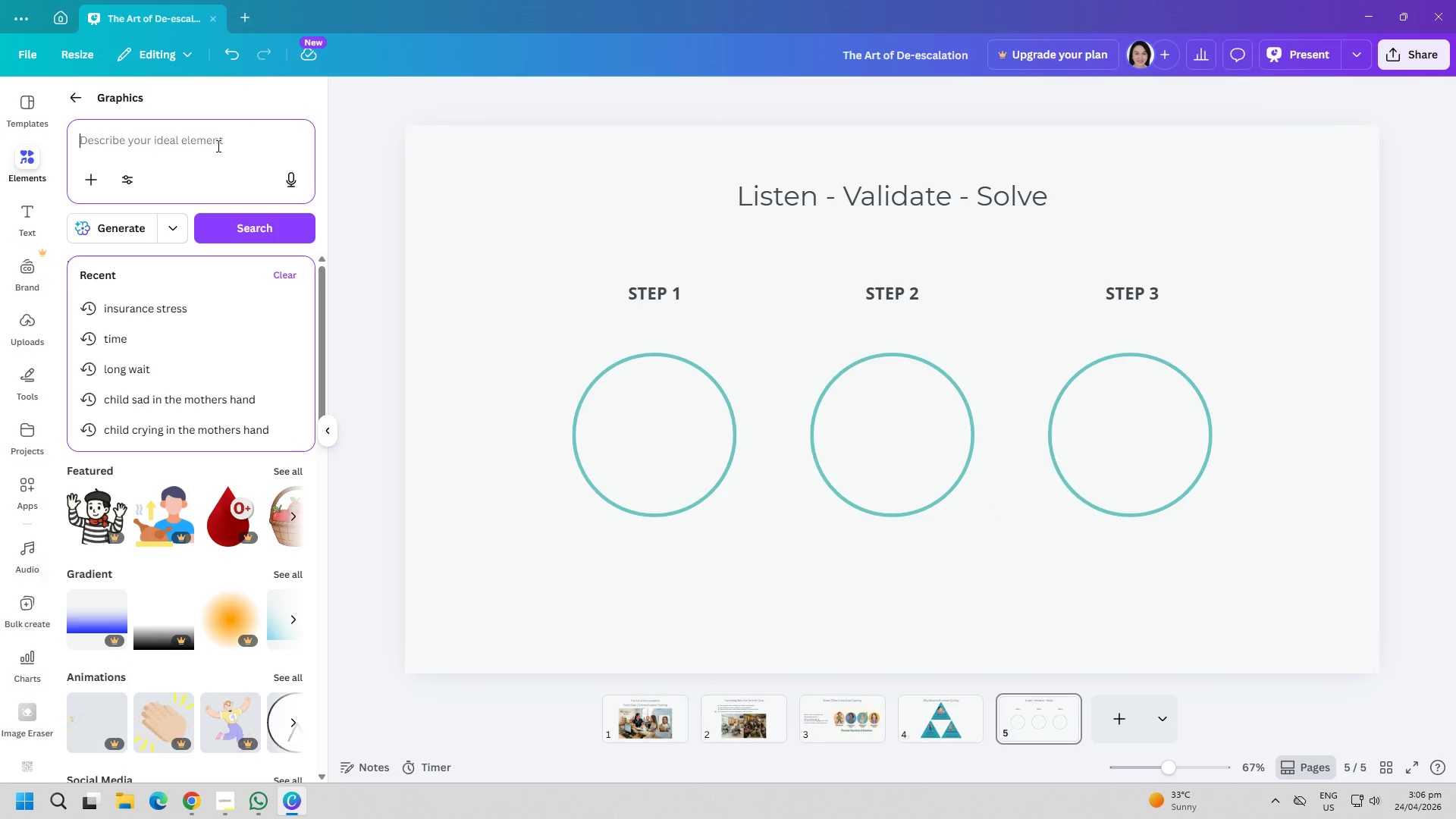 
type(MAGNI)
 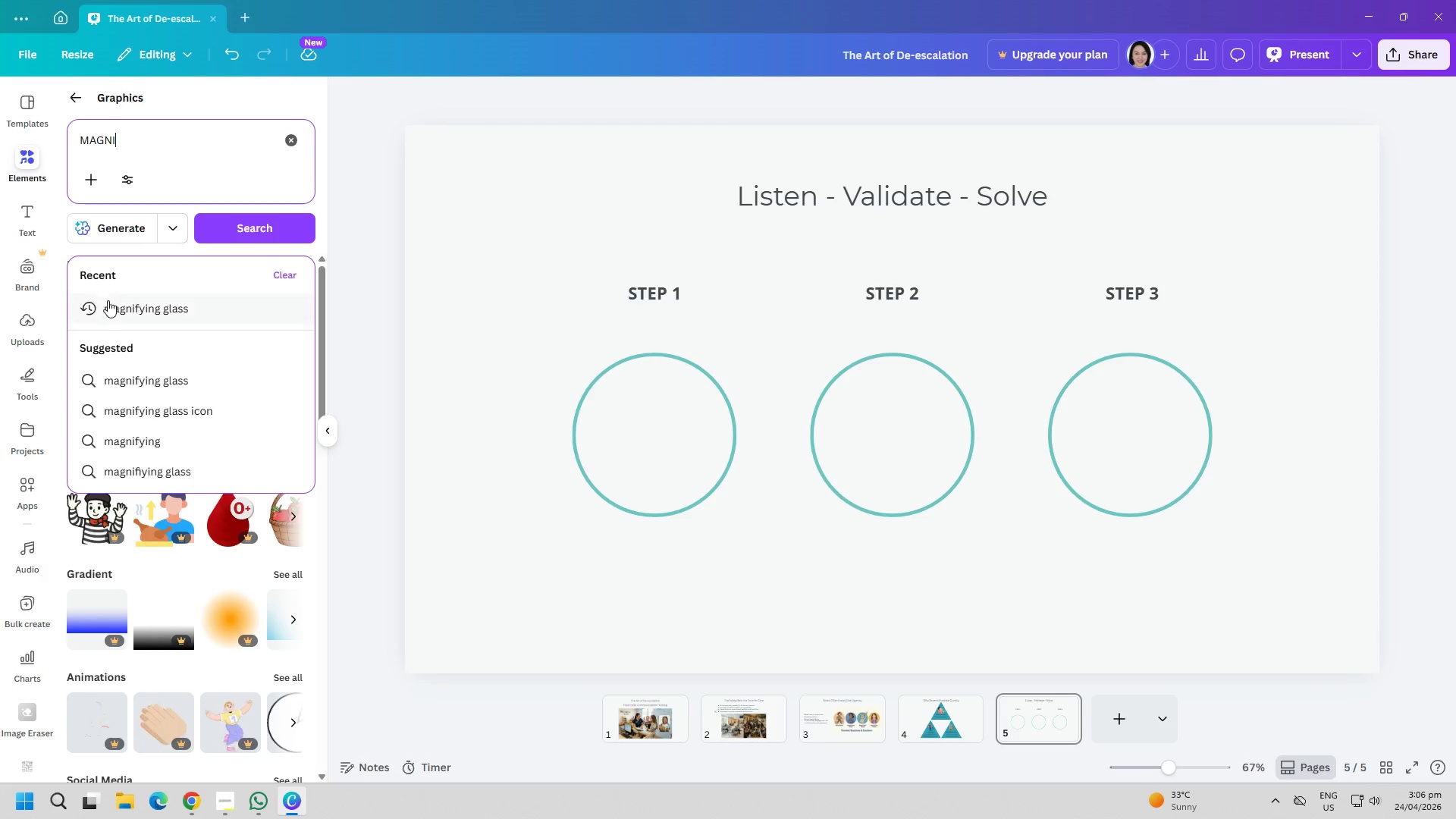 
left_click([119, 310])
 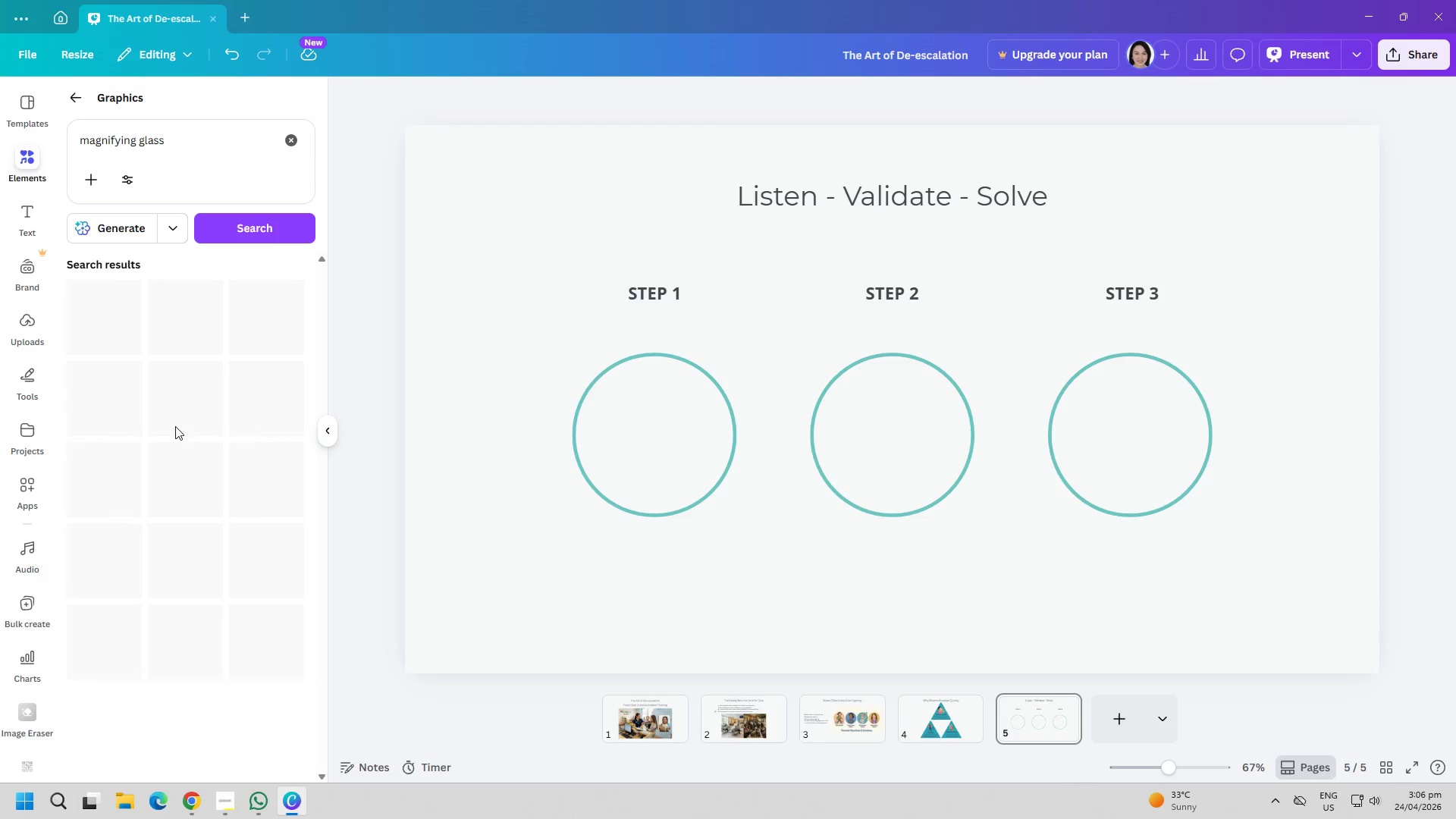 
mouse_move([169, 437])
 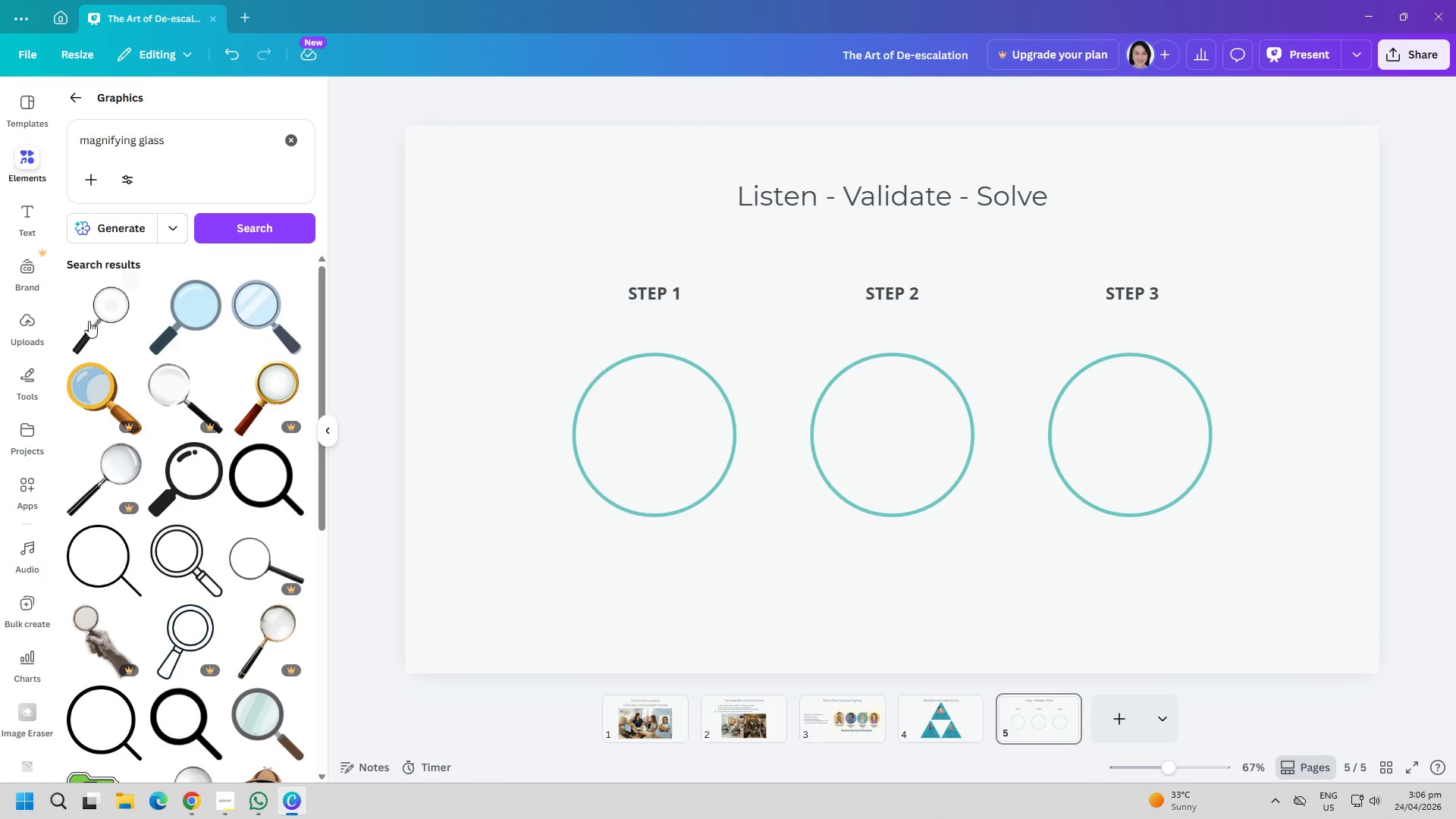 
left_click([93, 319])
 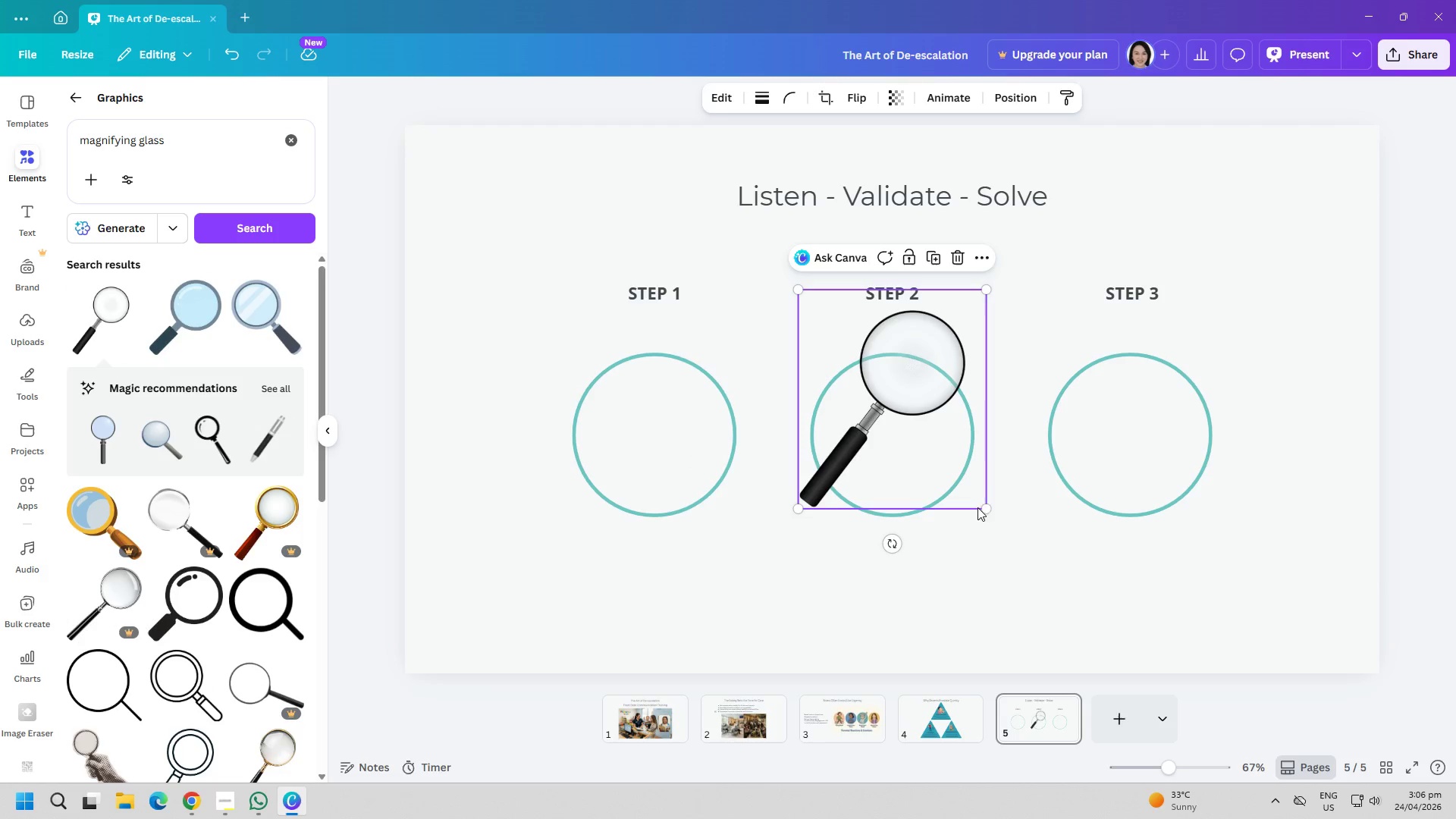 
left_click_drag(start_coordinate=[987, 502], to_coordinate=[802, 372])
 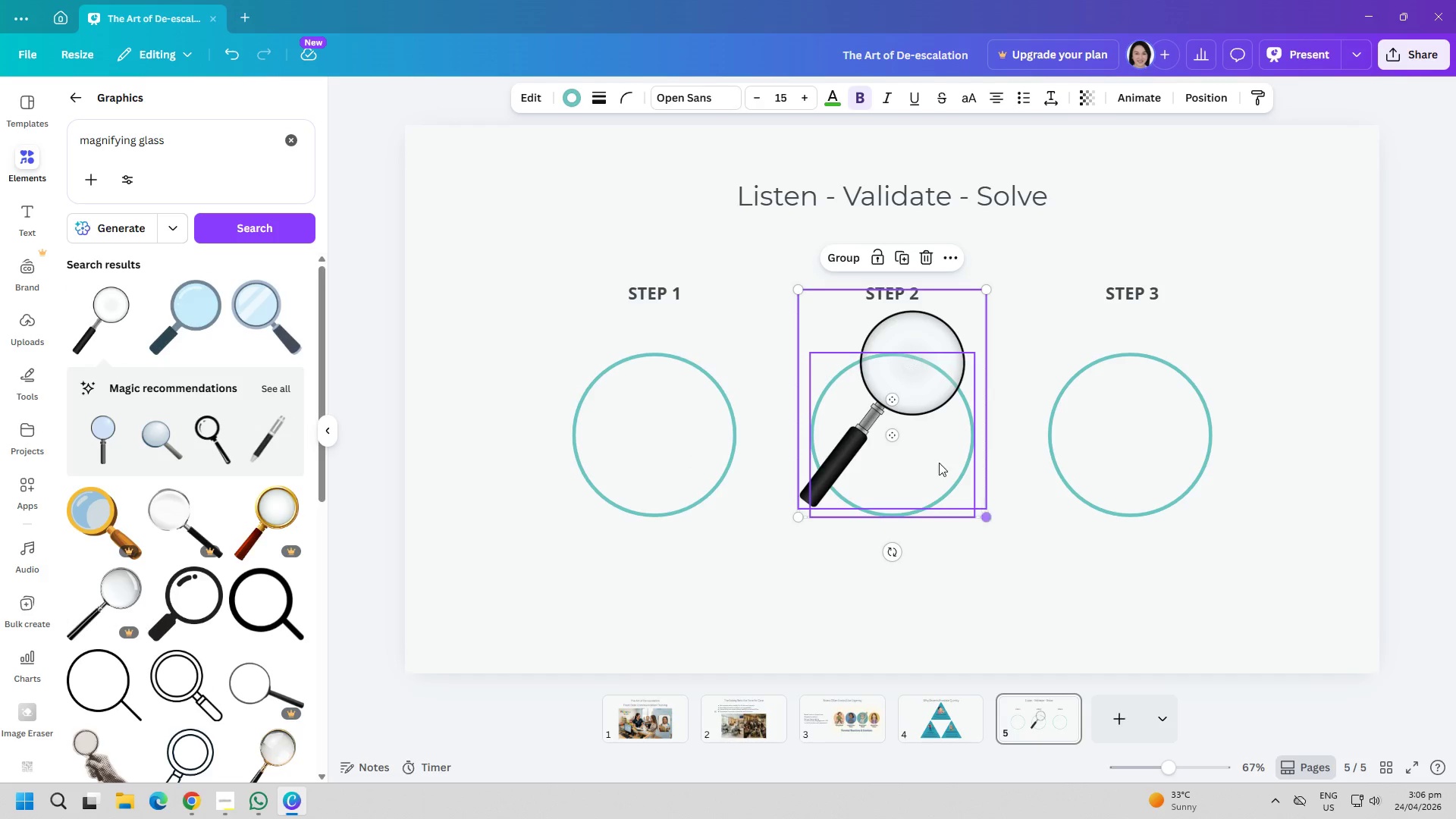 
left_click([833, 312])
 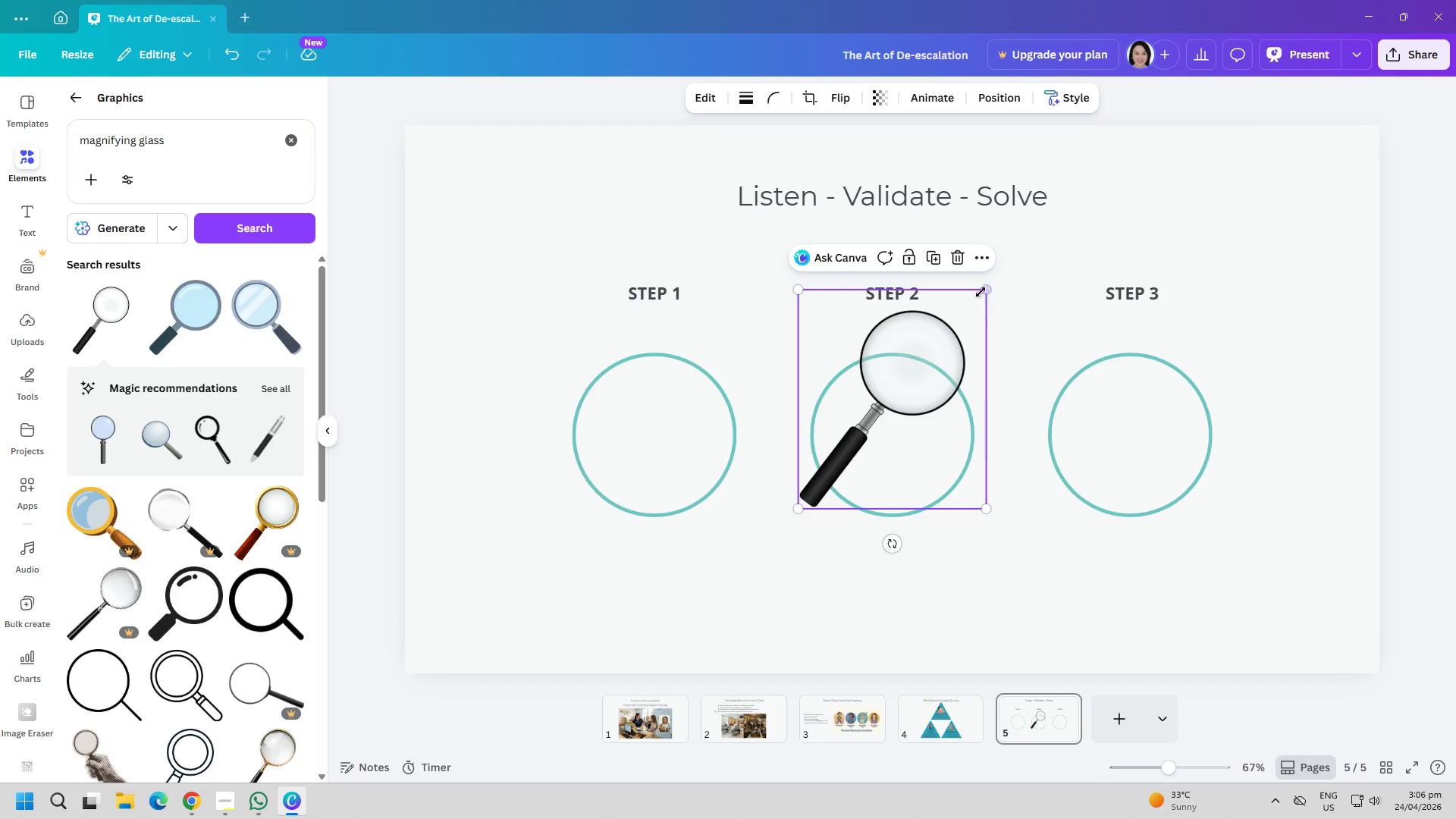 
left_click_drag(start_coordinate=[981, 290], to_coordinate=[795, 433])
 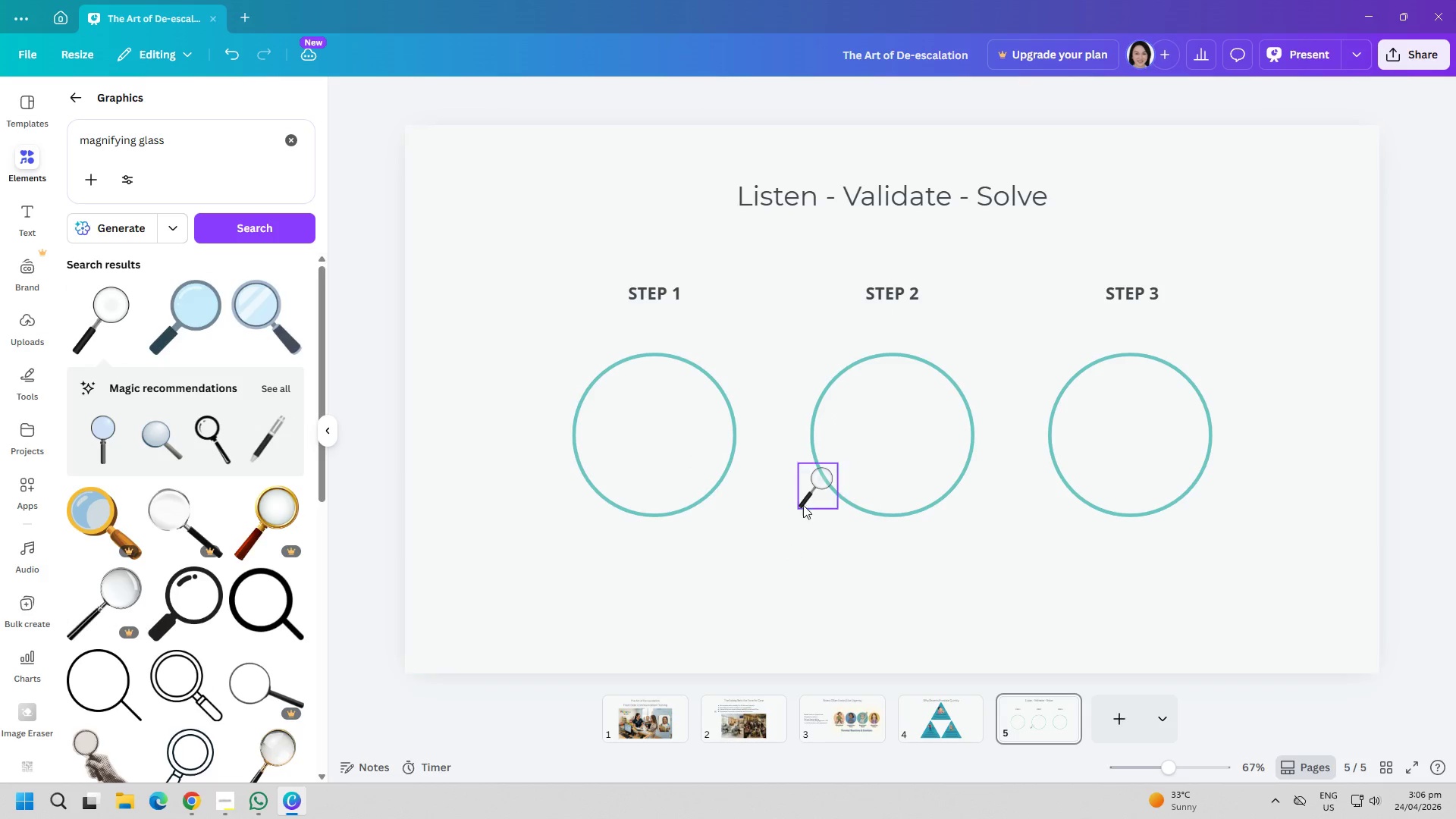 
left_click_drag(start_coordinate=[808, 498], to_coordinate=[645, 275])
 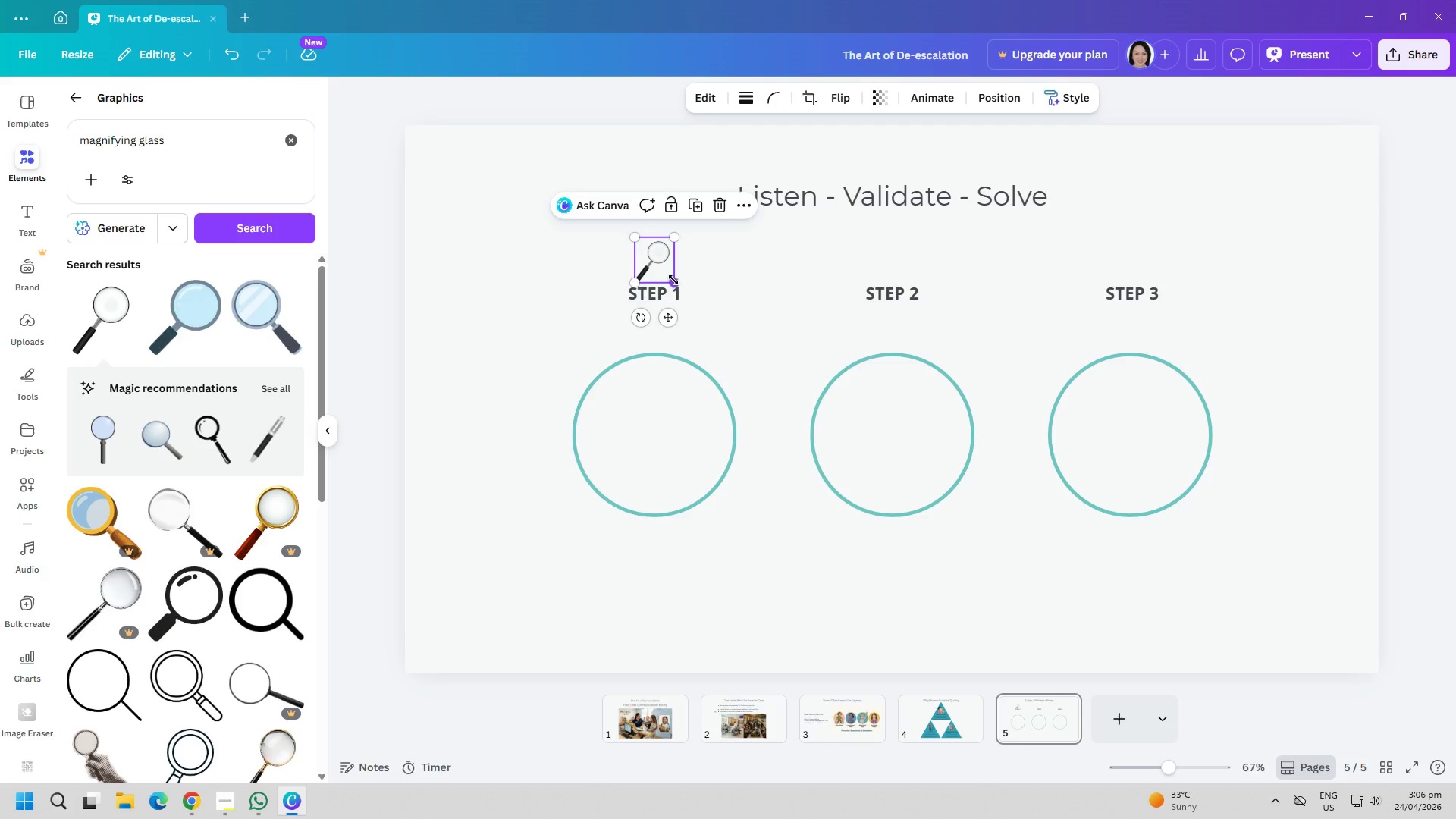 
left_click_drag(start_coordinate=[673, 281], to_coordinate=[667, 278])
 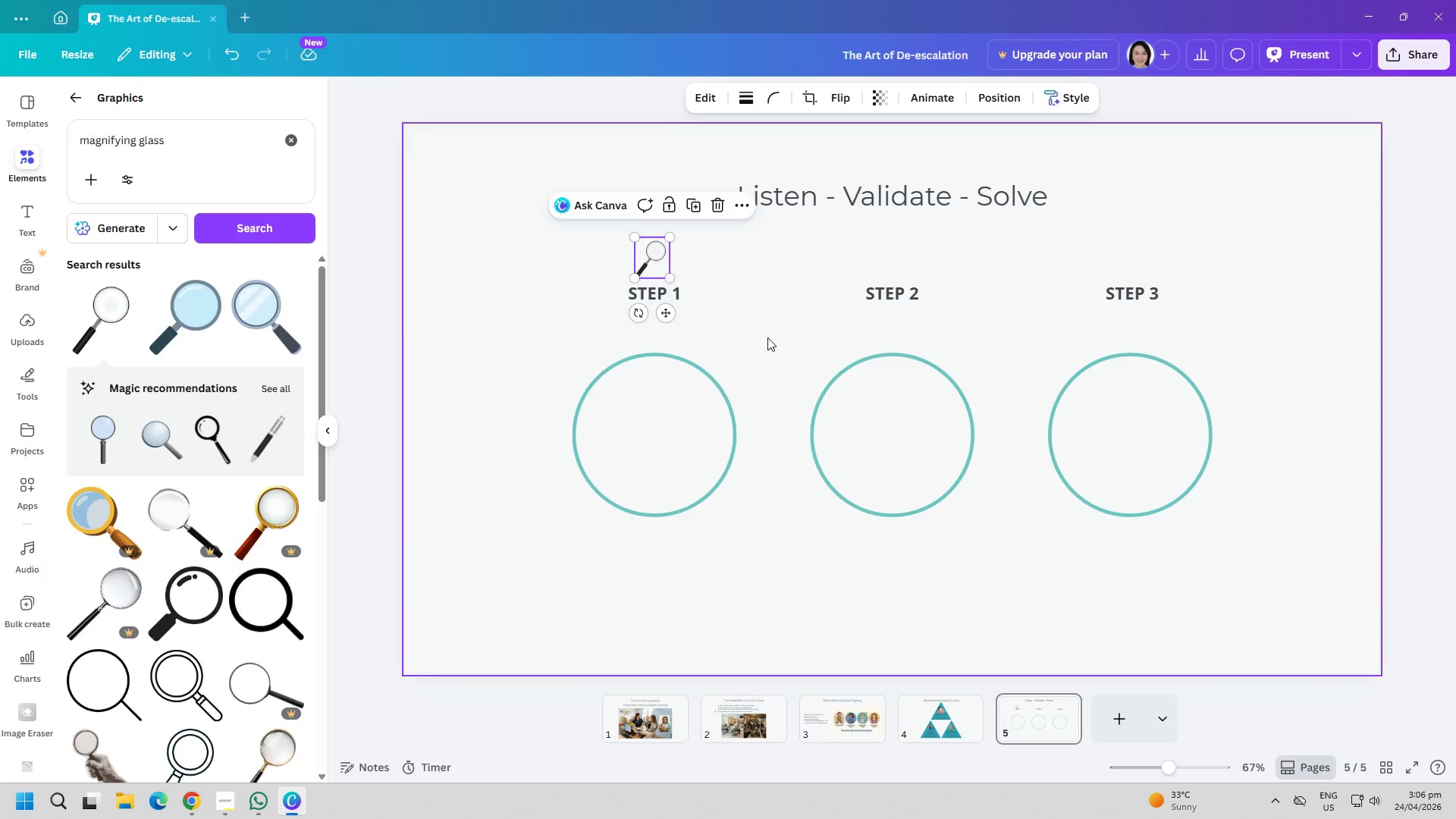 
double_click([767, 337])
 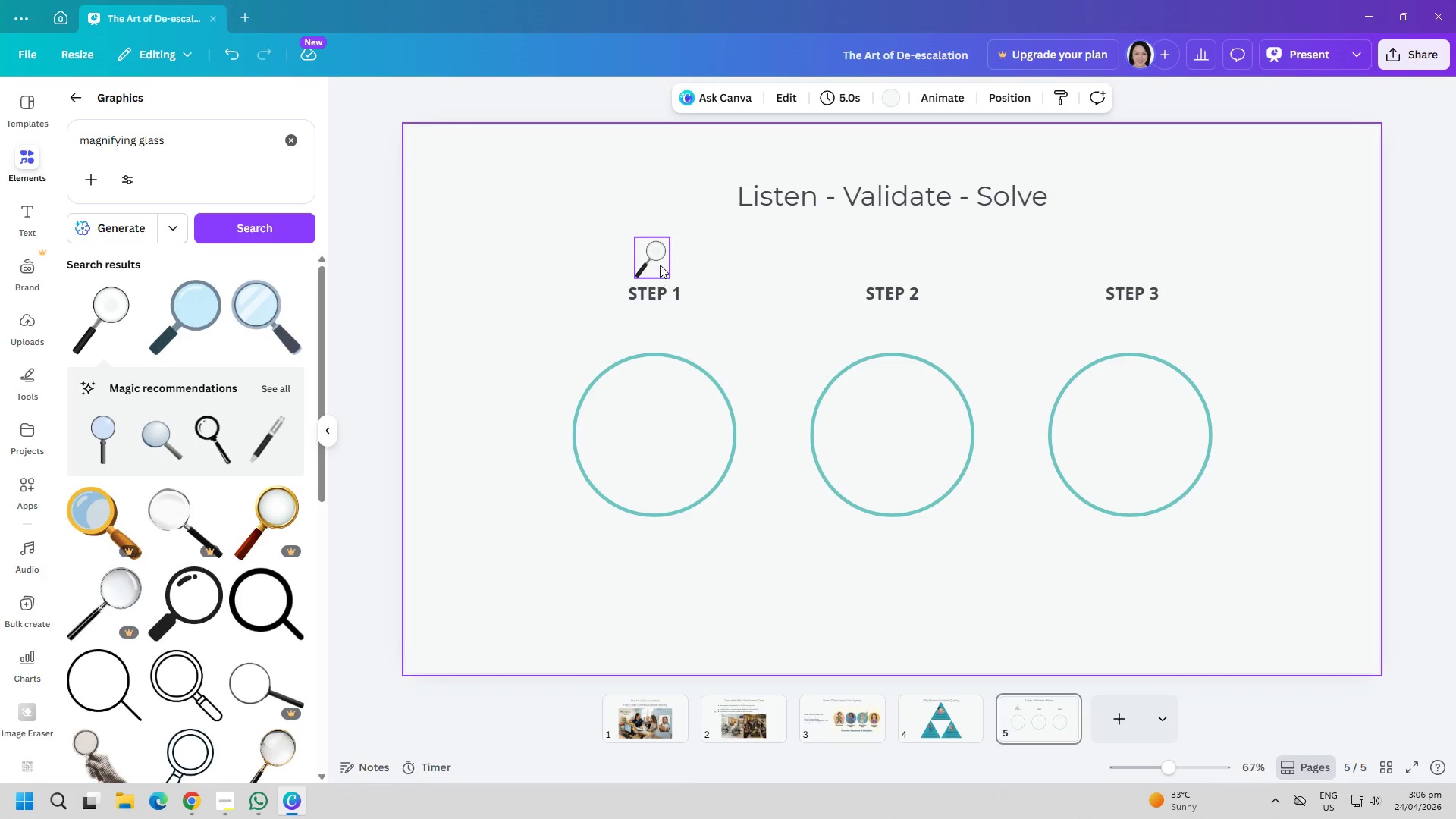 
left_click_drag(start_coordinate=[660, 263], to_coordinate=[664, 269])
 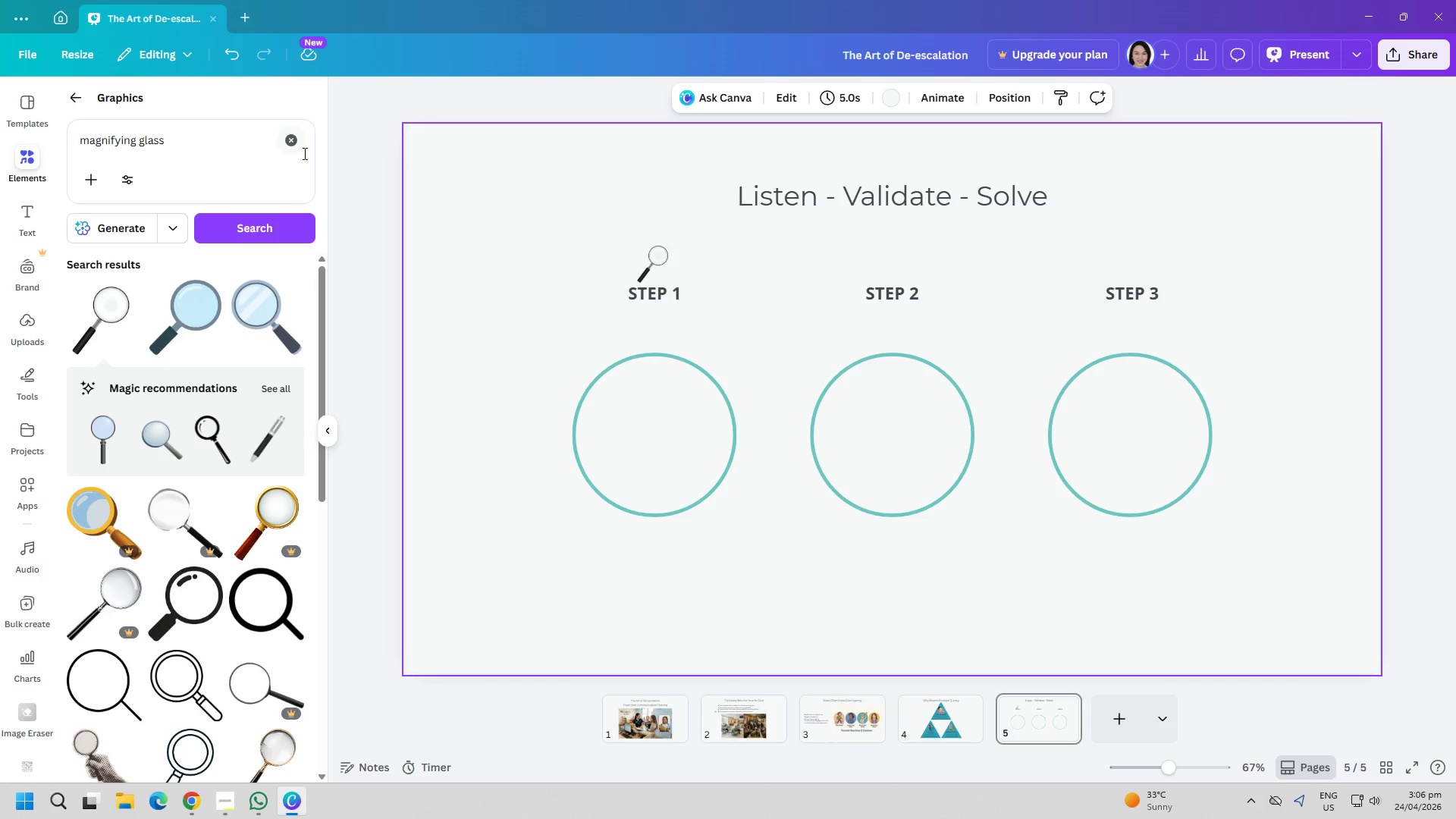 
left_click([296, 142])
 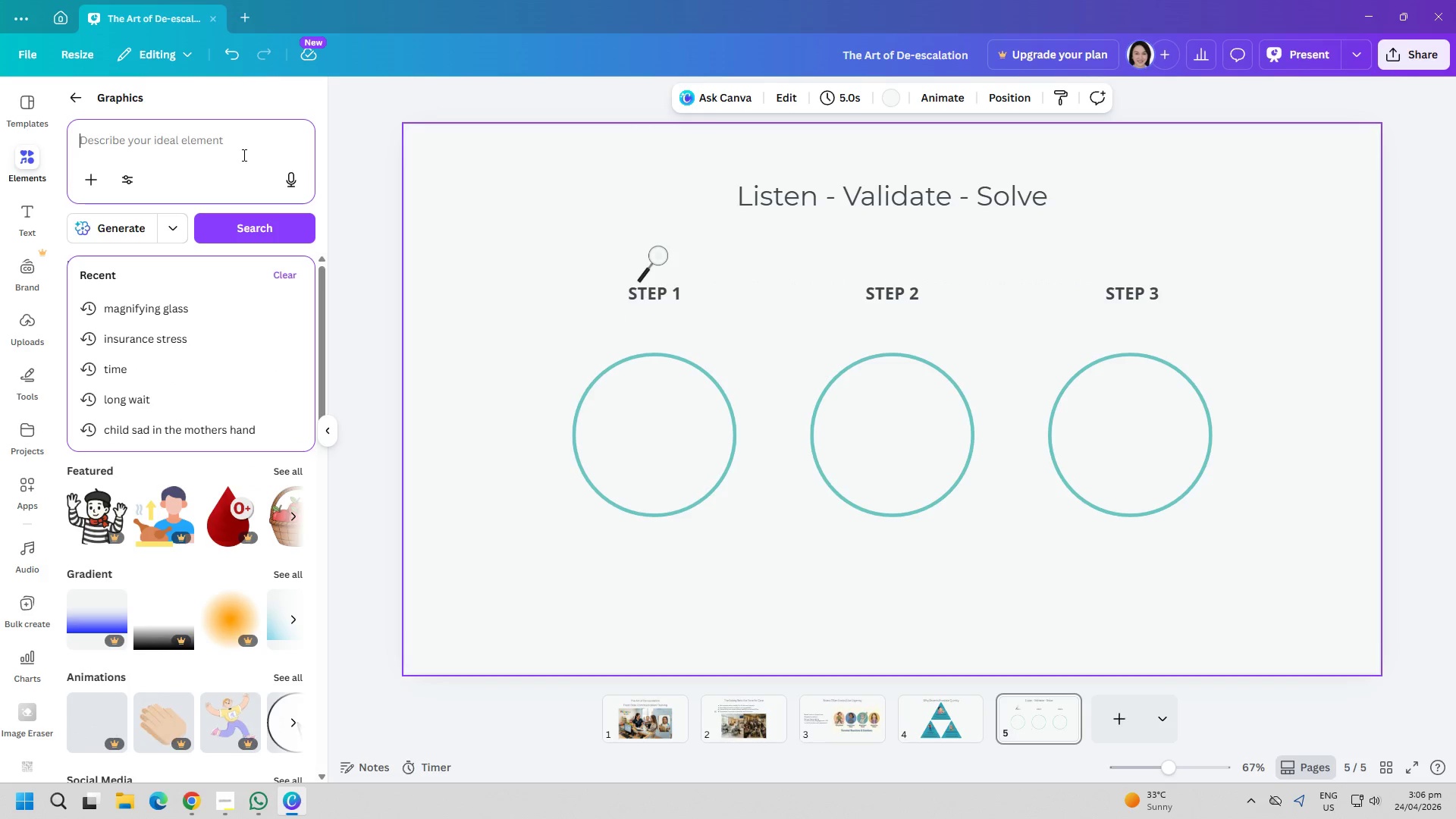 
type(spaceship)
 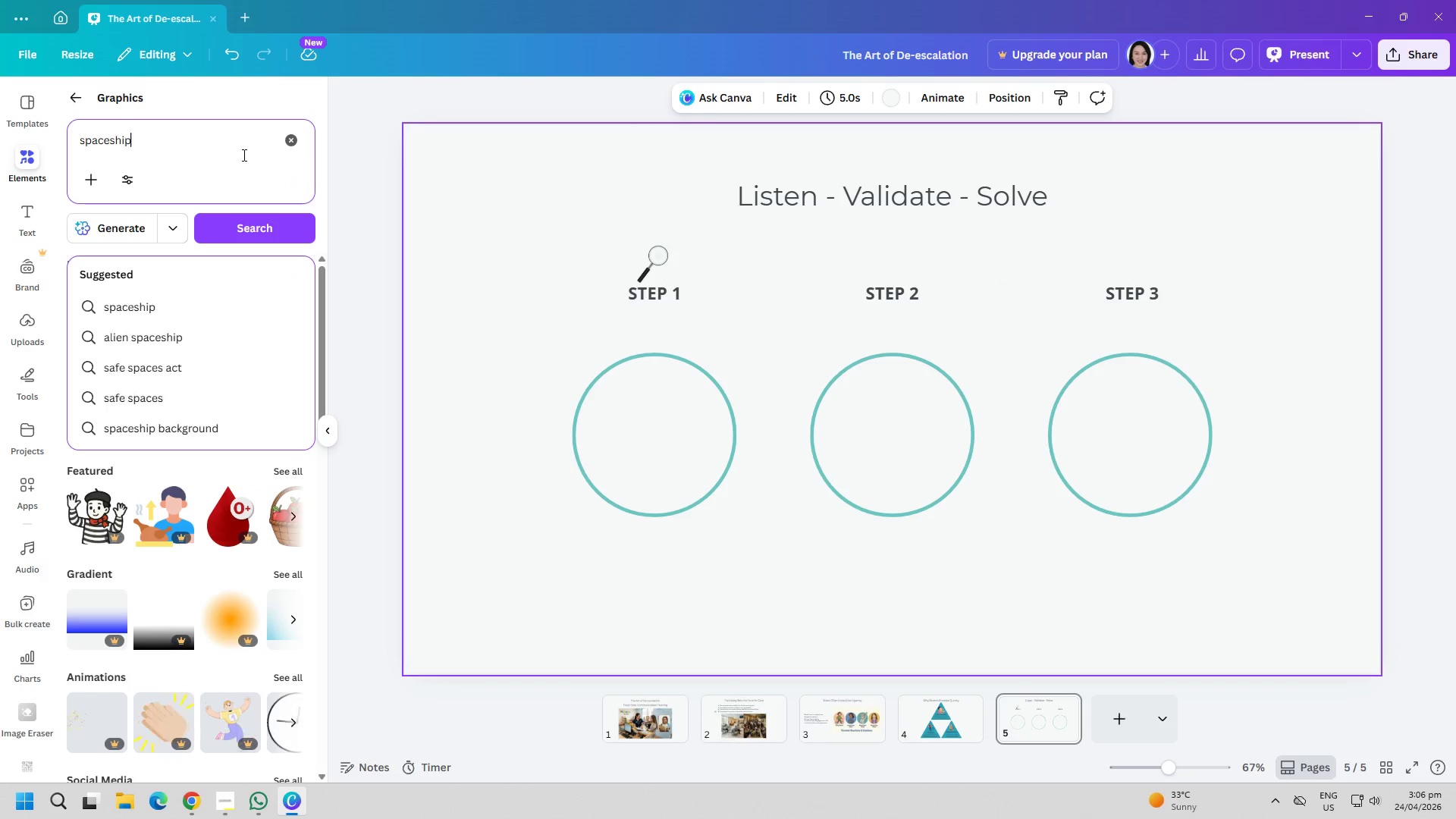 
key(Enter)
 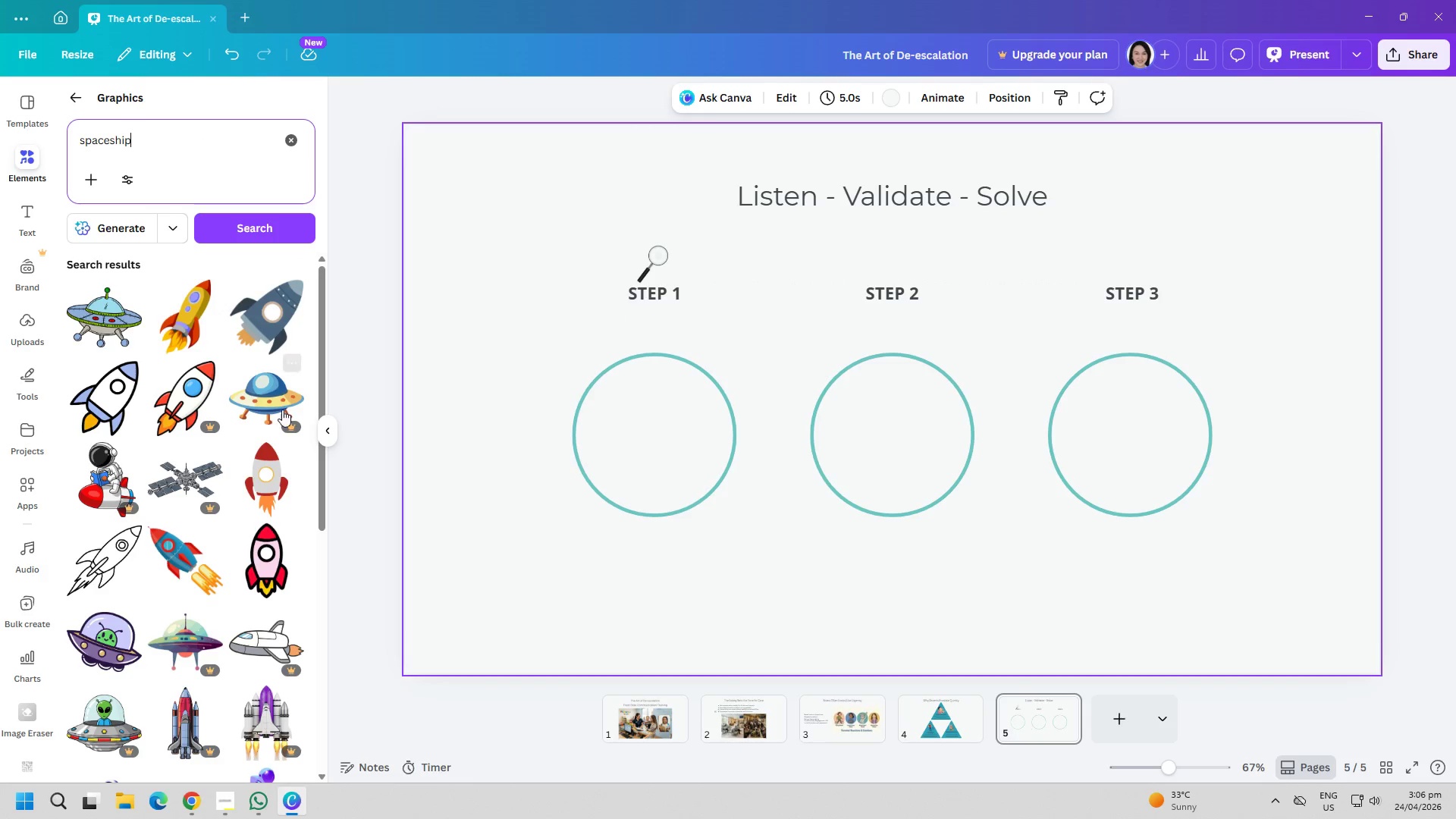 
left_click([198, 333])
 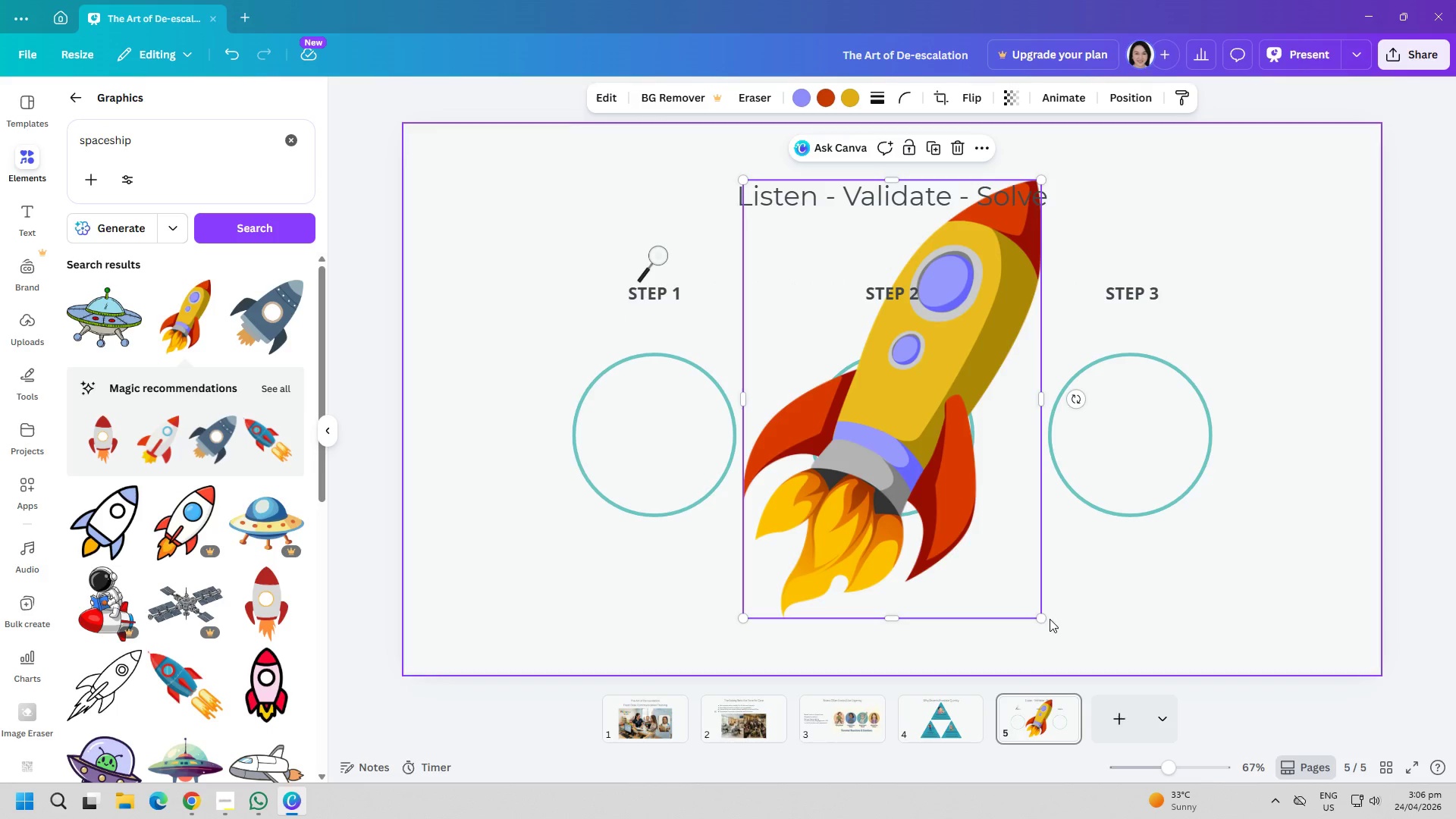 
left_click_drag(start_coordinate=[1040, 618], to_coordinate=[768, 297])
 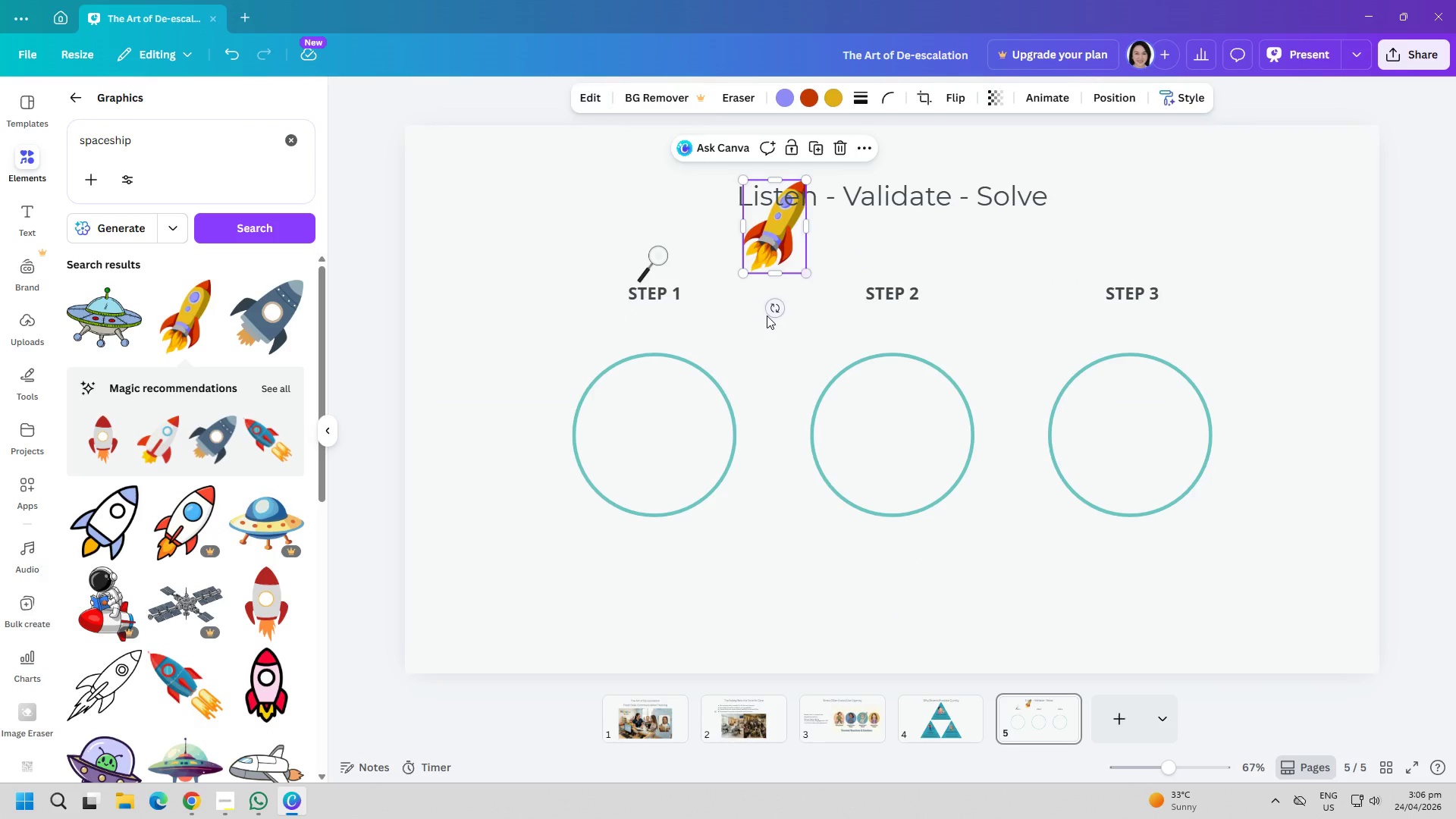 
left_click([767, 317])
 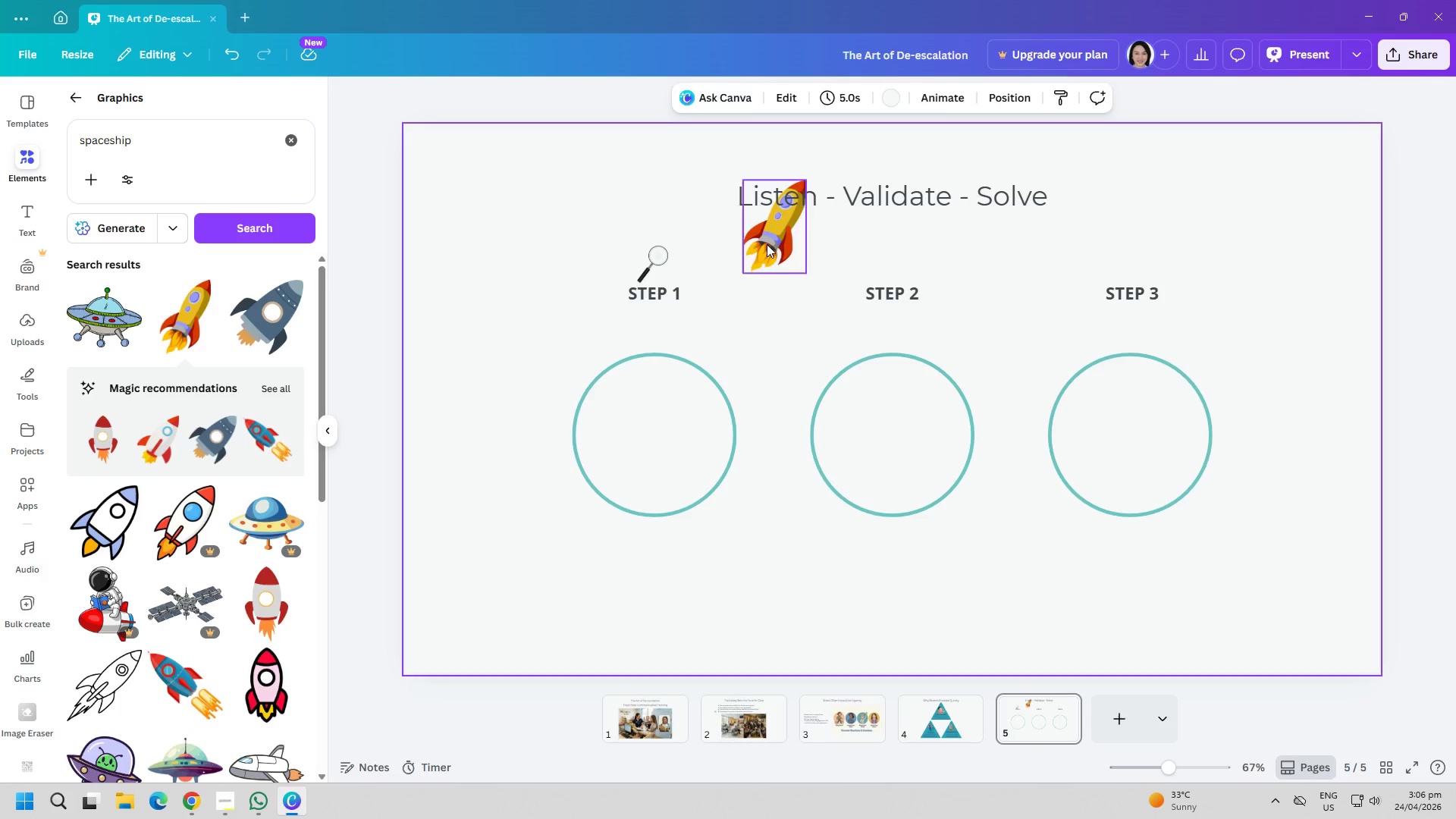 
left_click_drag(start_coordinate=[767, 243], to_coordinate=[1058, 317])
 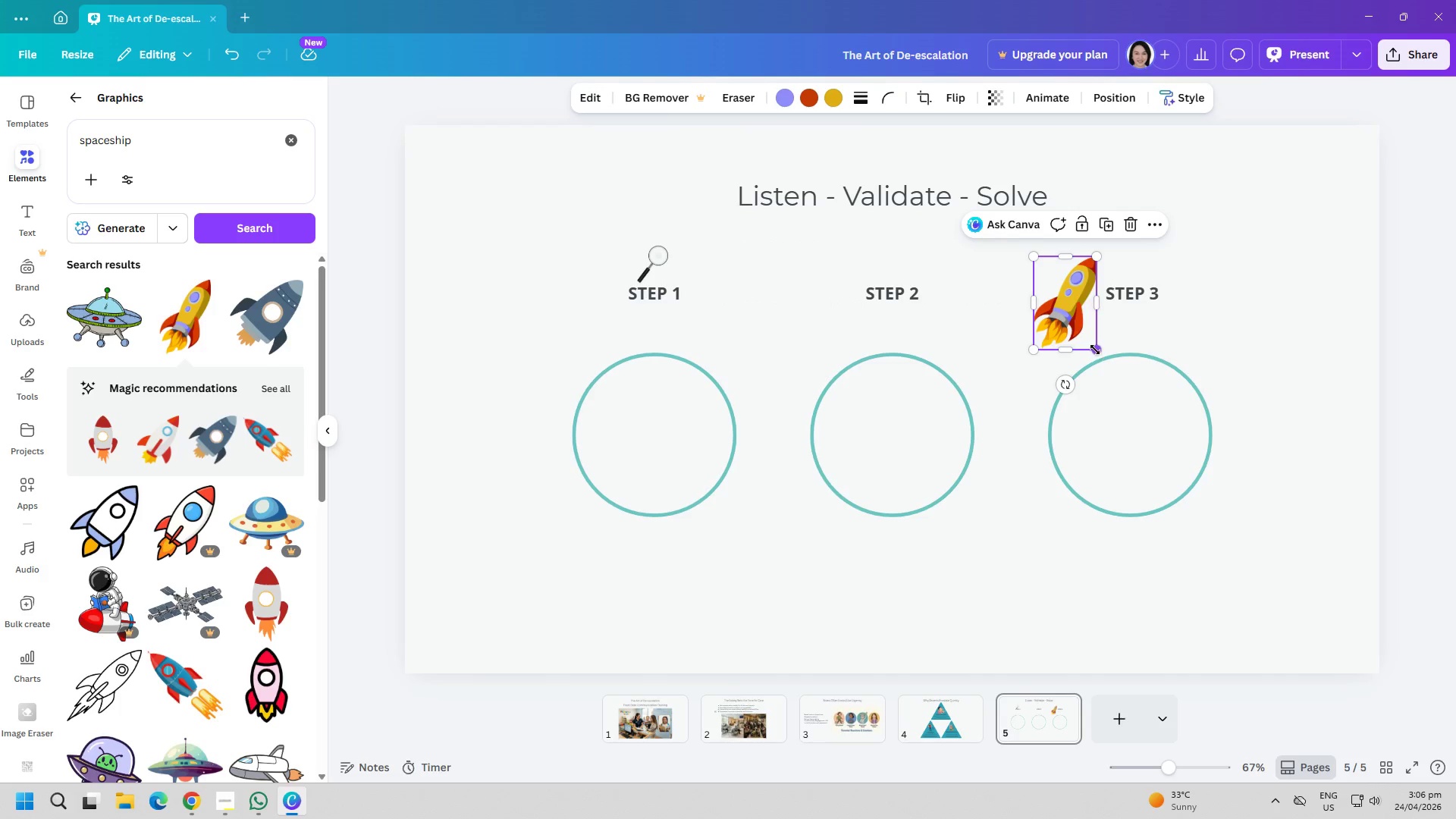 
left_click_drag(start_coordinate=[1094, 350], to_coordinate=[1037, 303])
 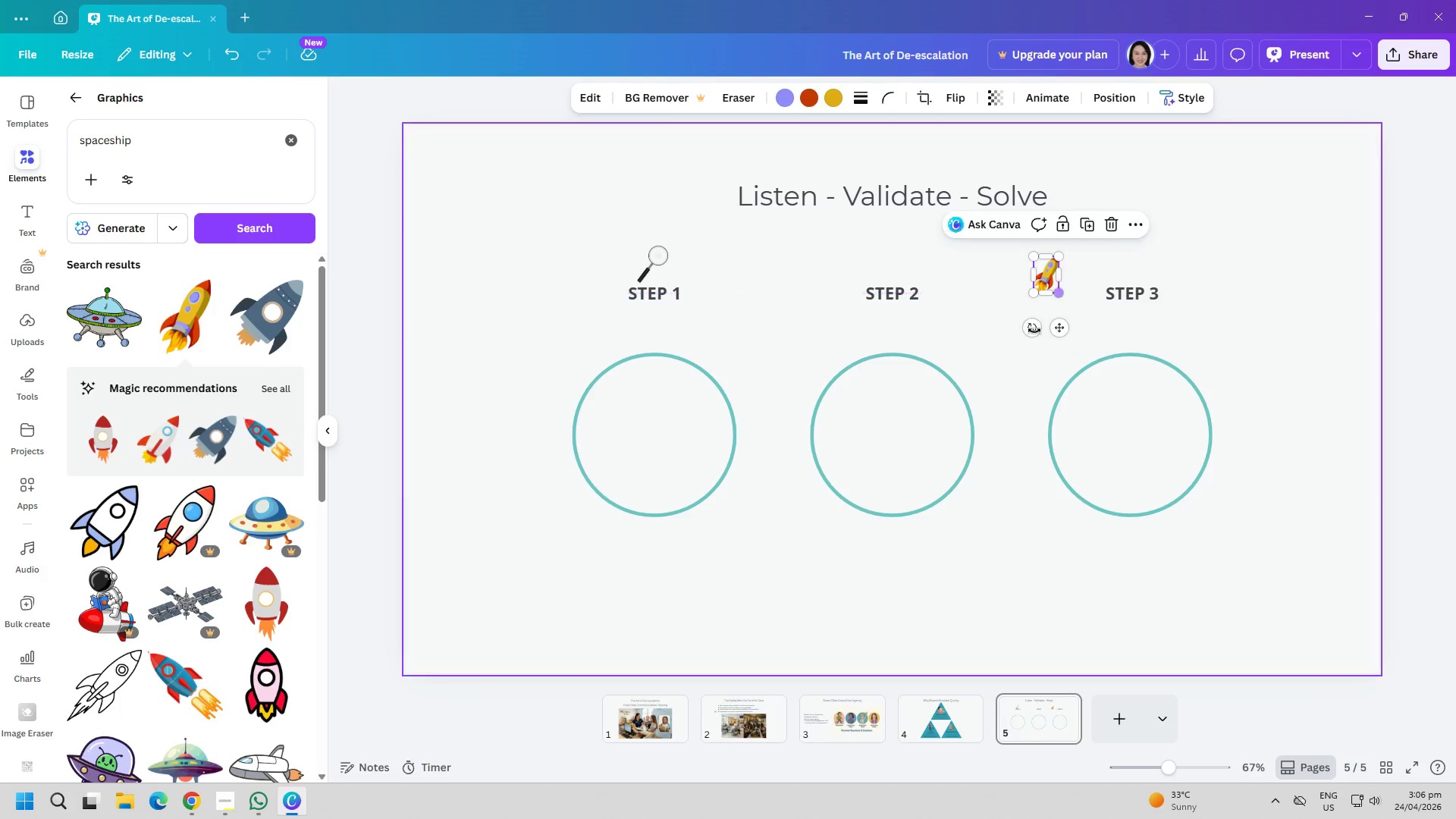 
left_click([1028, 353])
 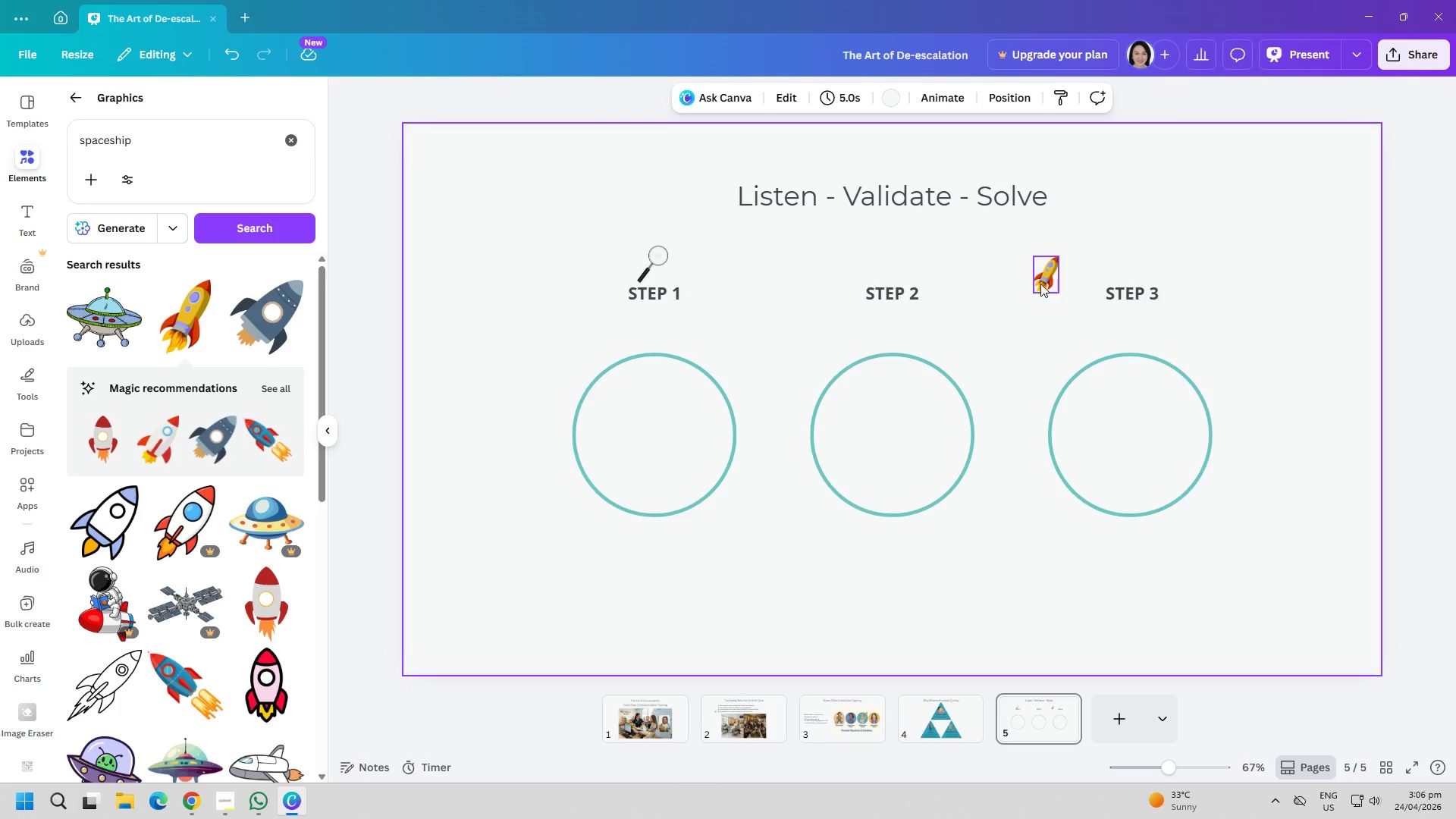 
left_click_drag(start_coordinate=[1042, 278], to_coordinate=[1119, 271])
 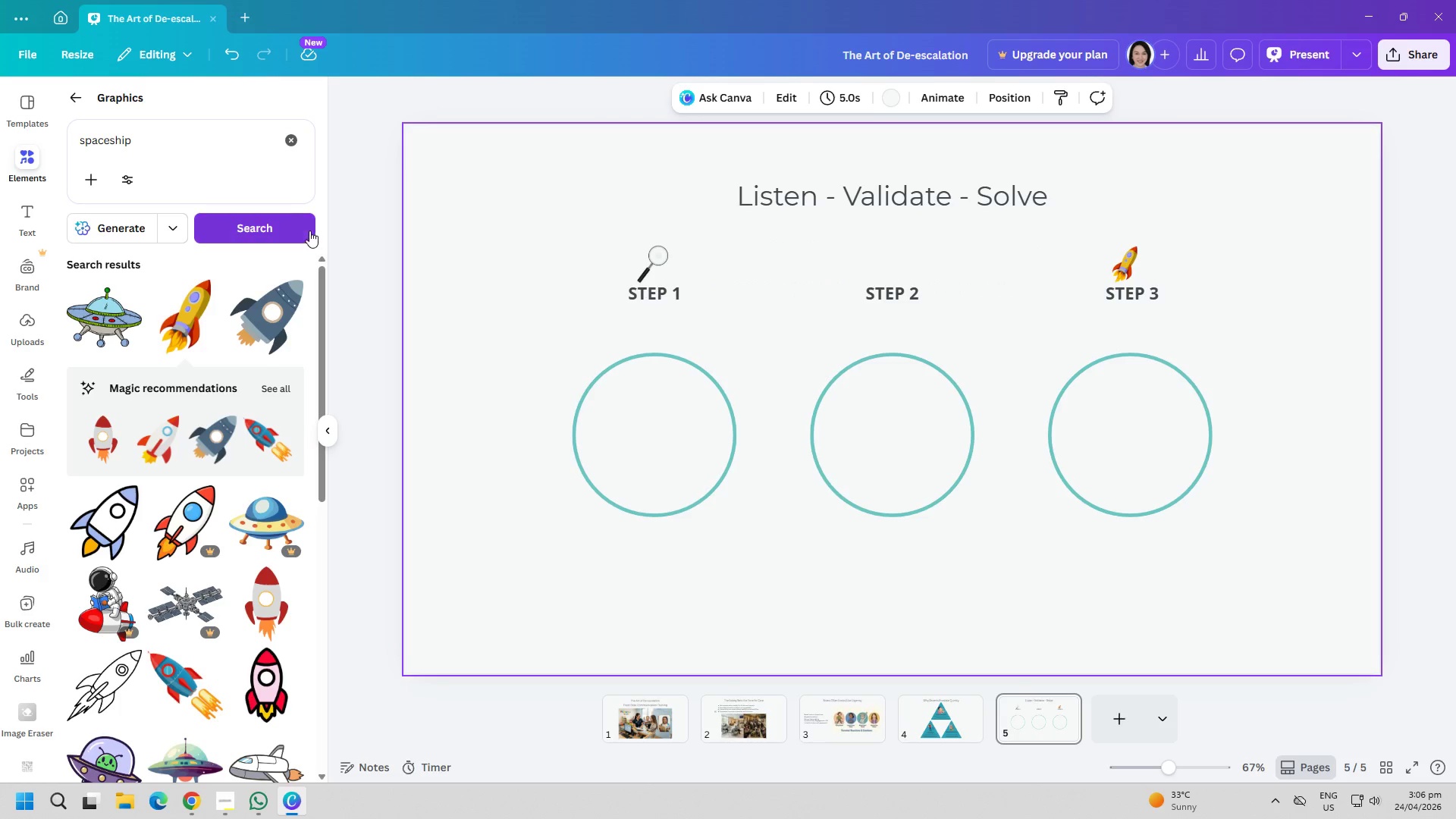 
left_click([300, 142])
 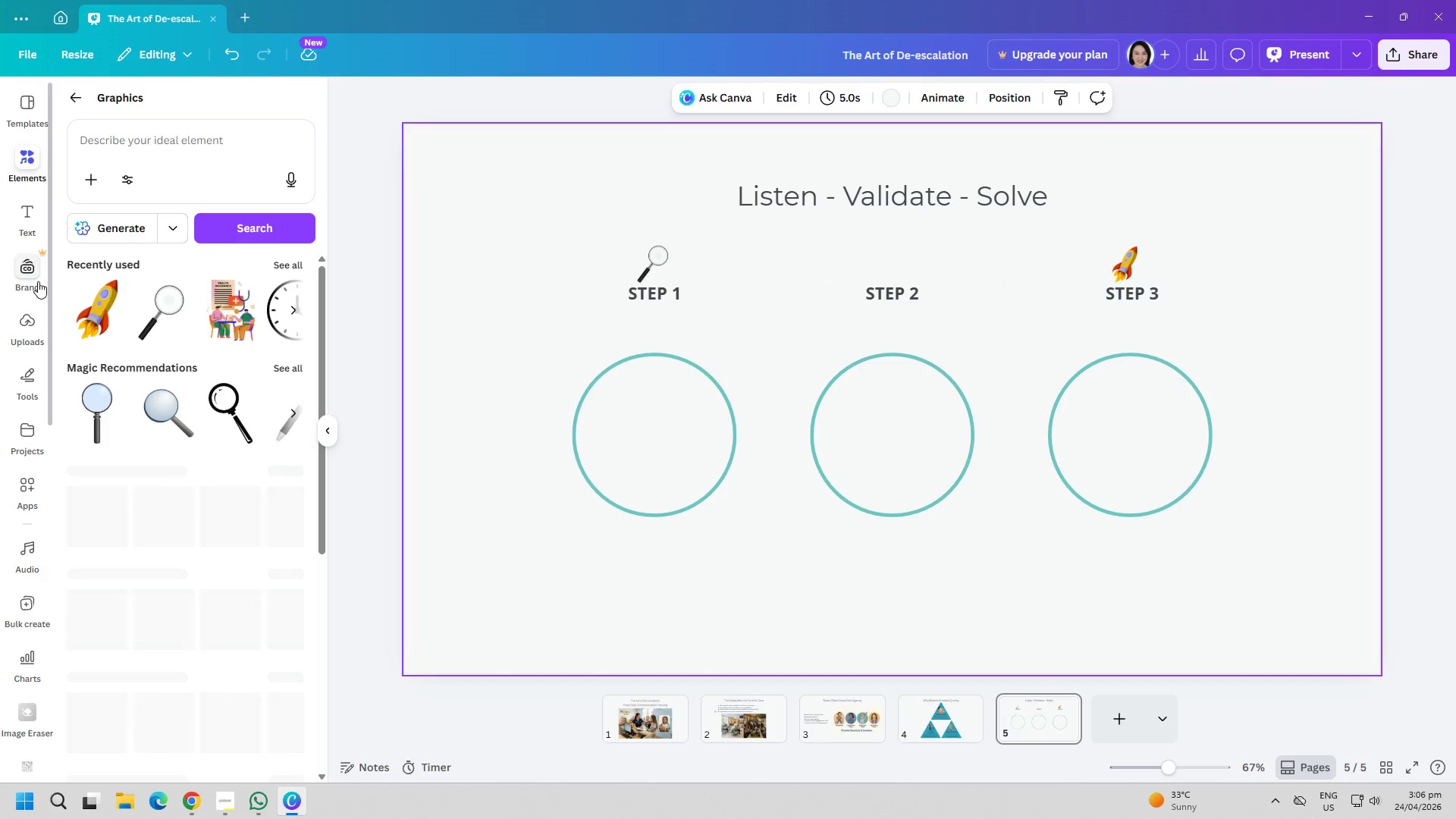 
left_click([41, 228])
 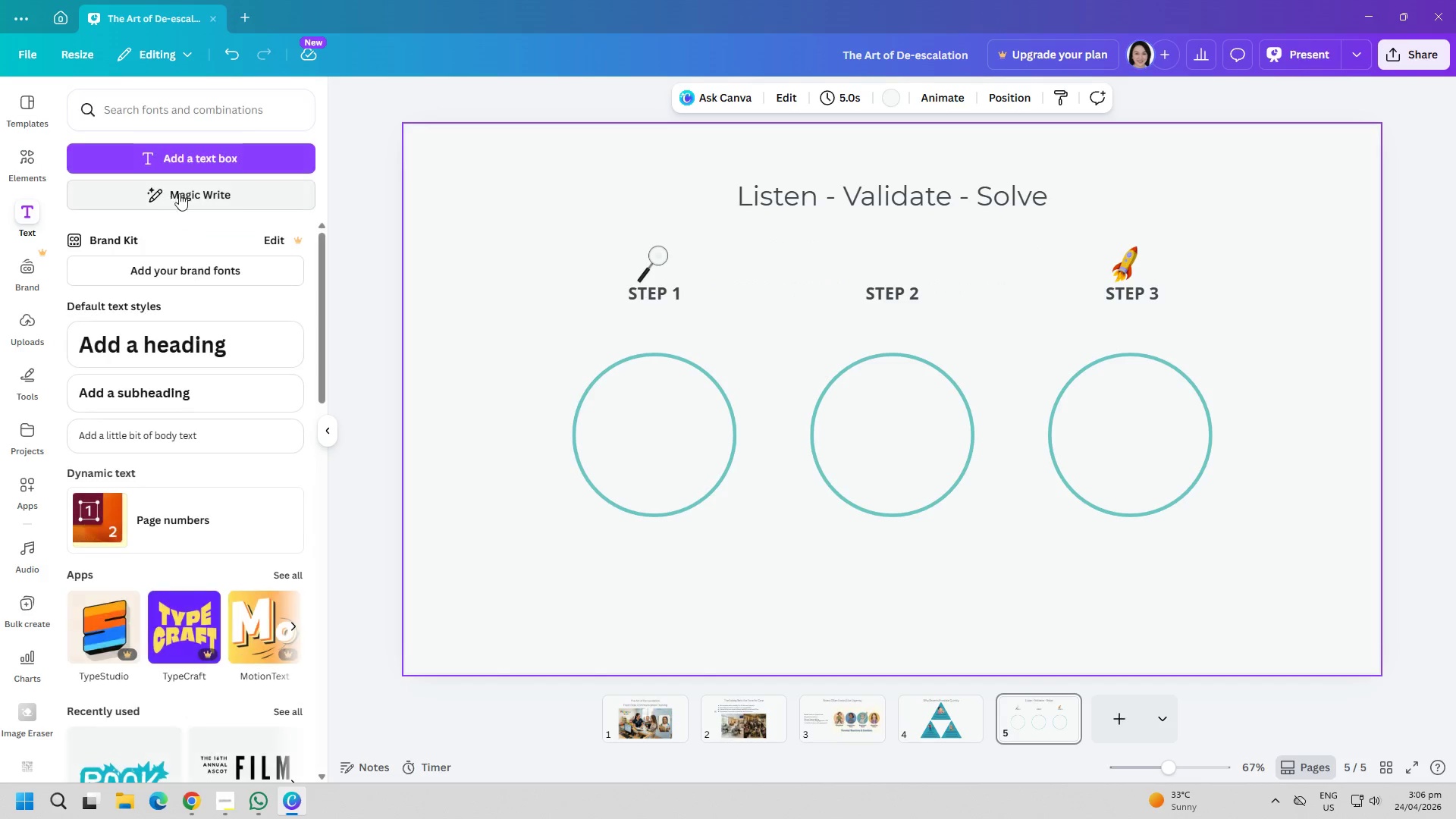 
left_click([202, 154])
 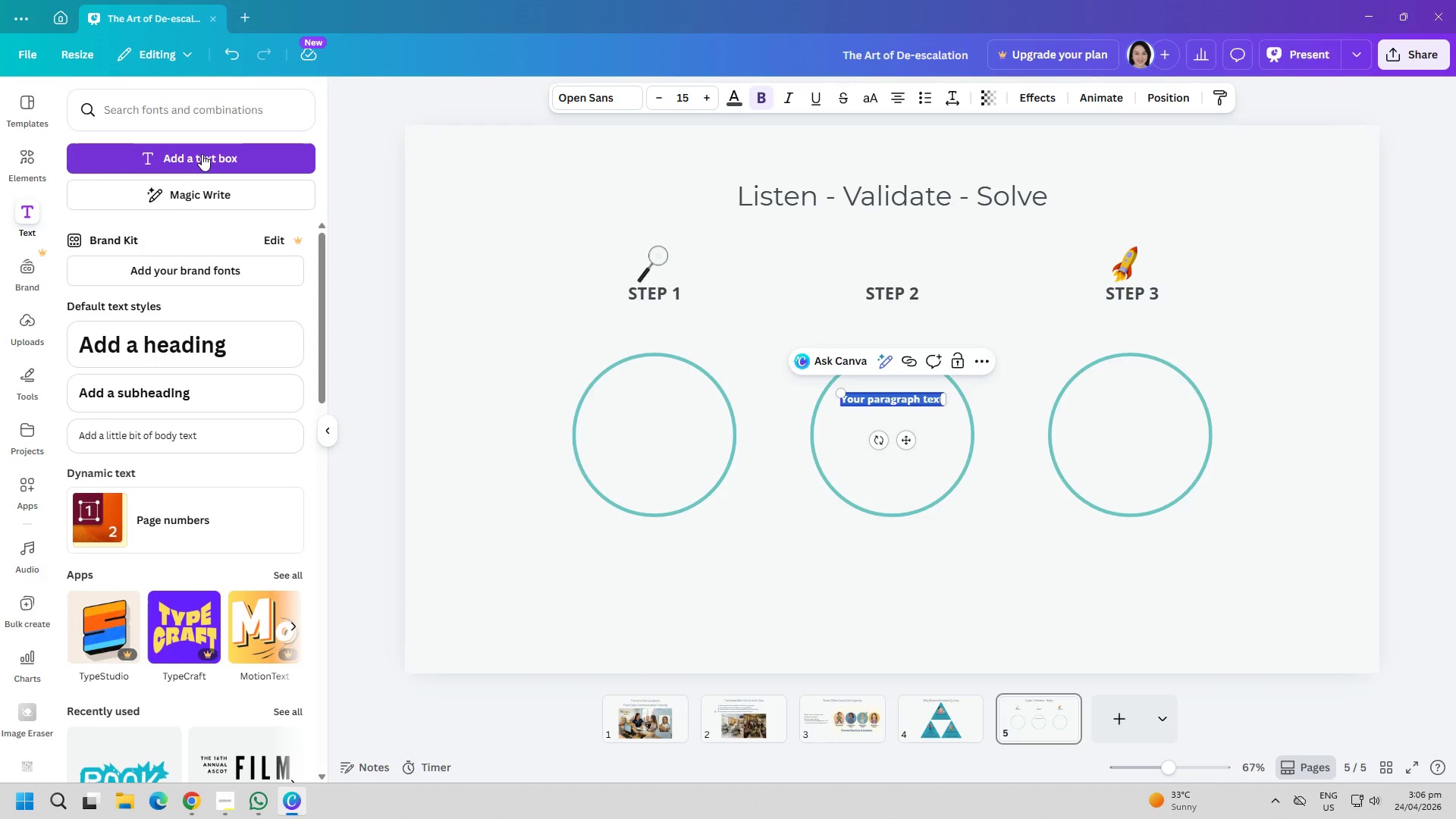 
type(Rea)
key(Backspace)
type(search &)
 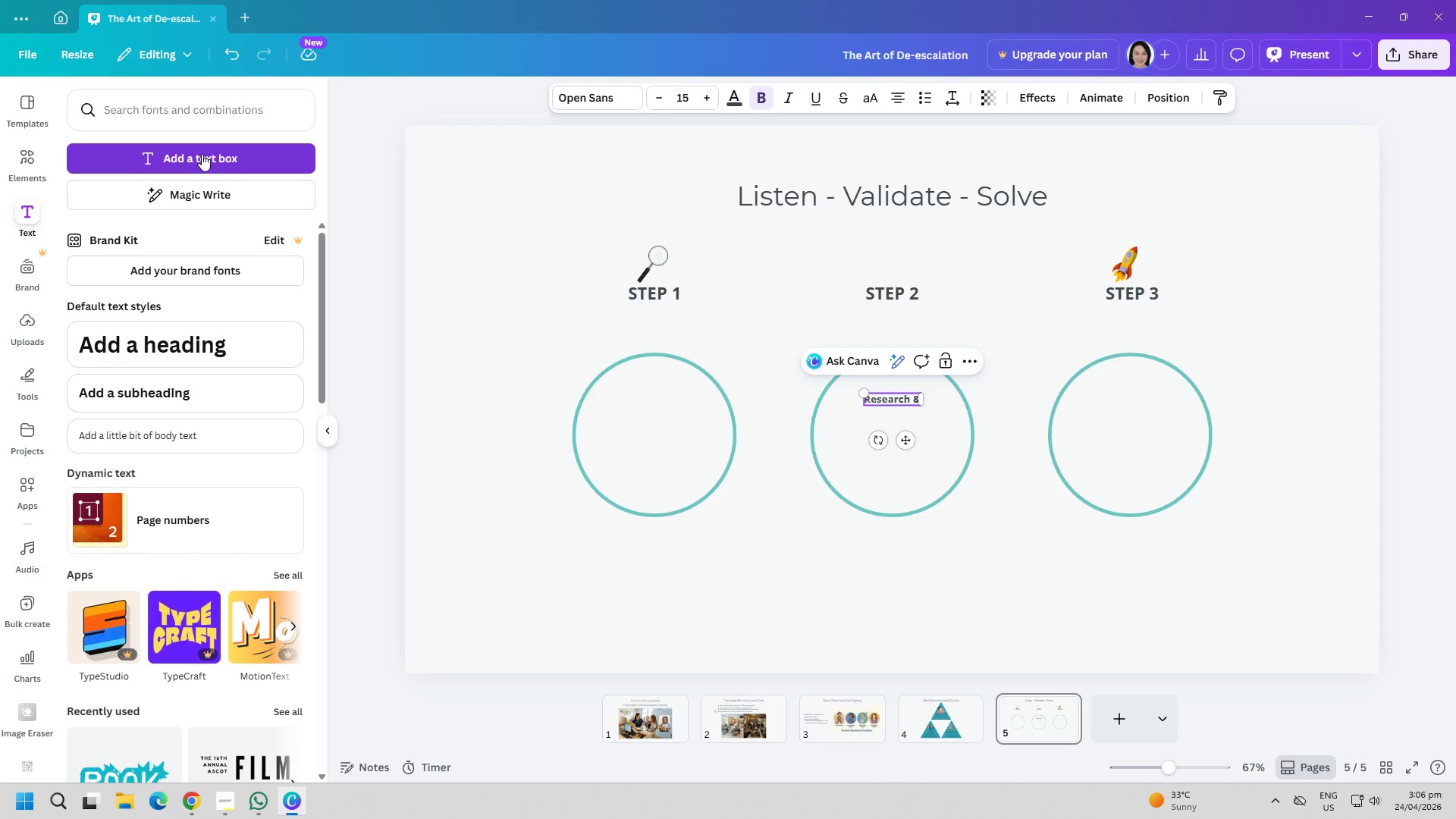 
key(Control+ControlLeft)
 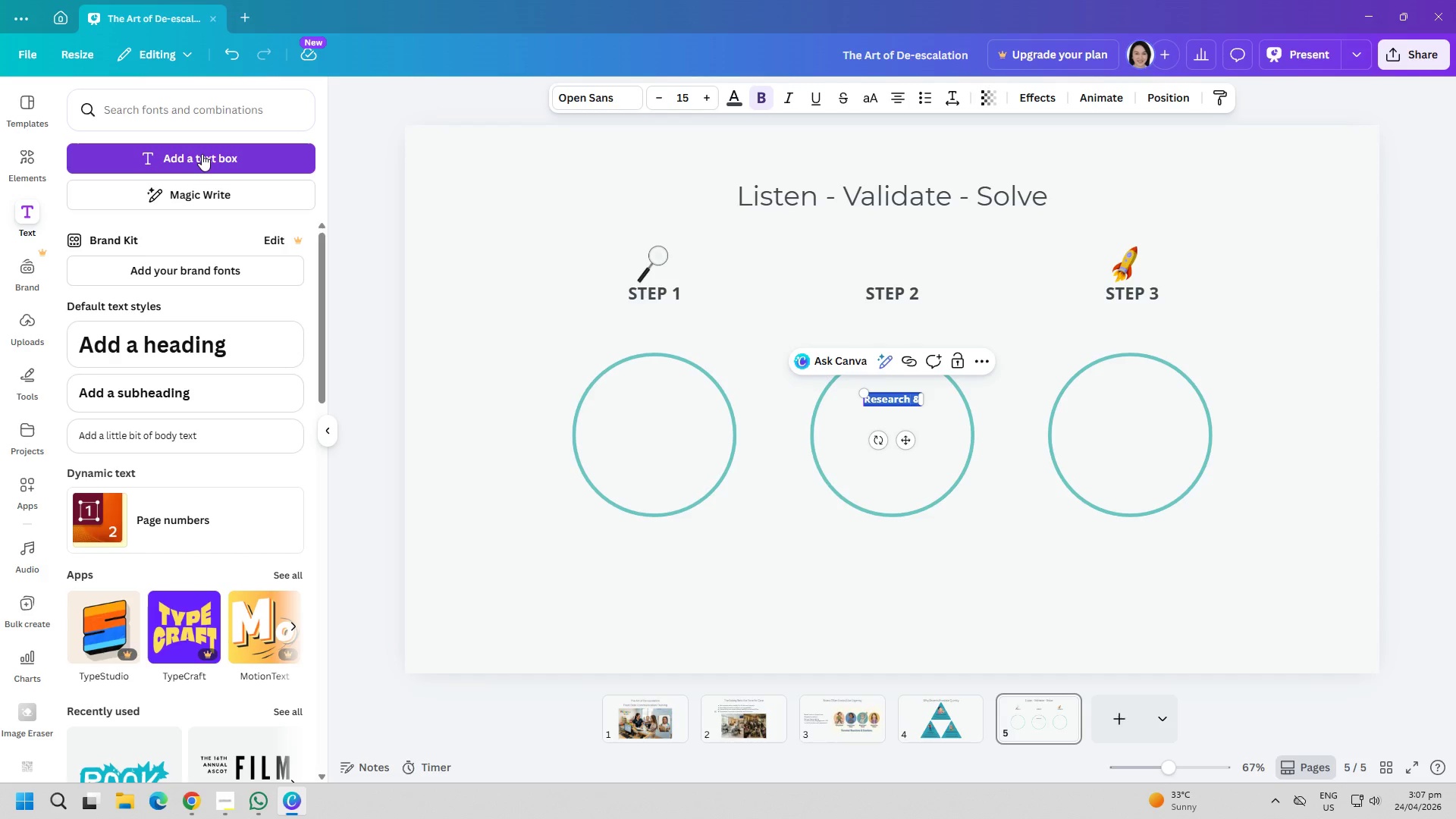 
key(Control+A)
 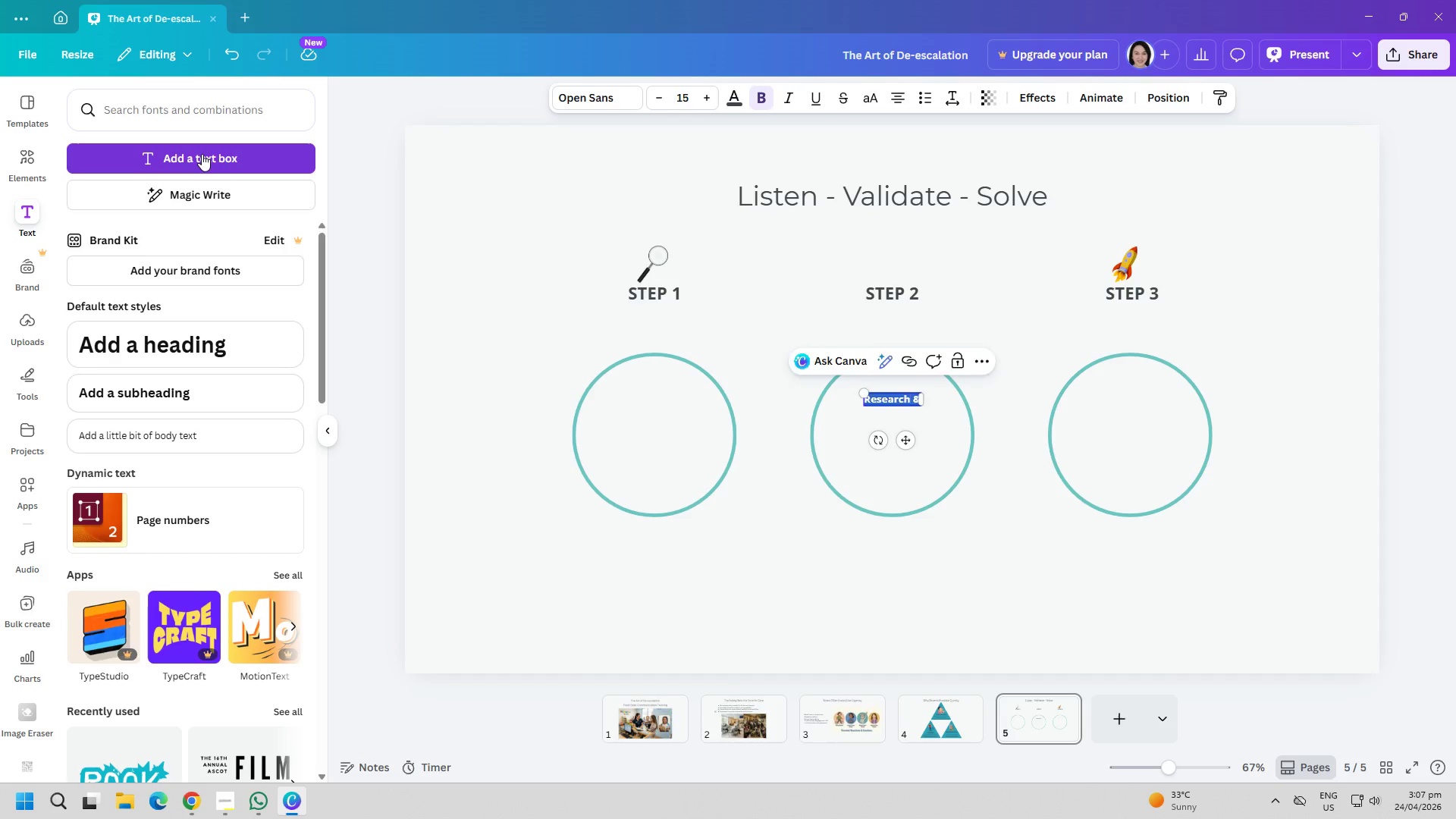 
key(Backspace)
type(REA)
key(Backspace)
type(SEARCH & )
 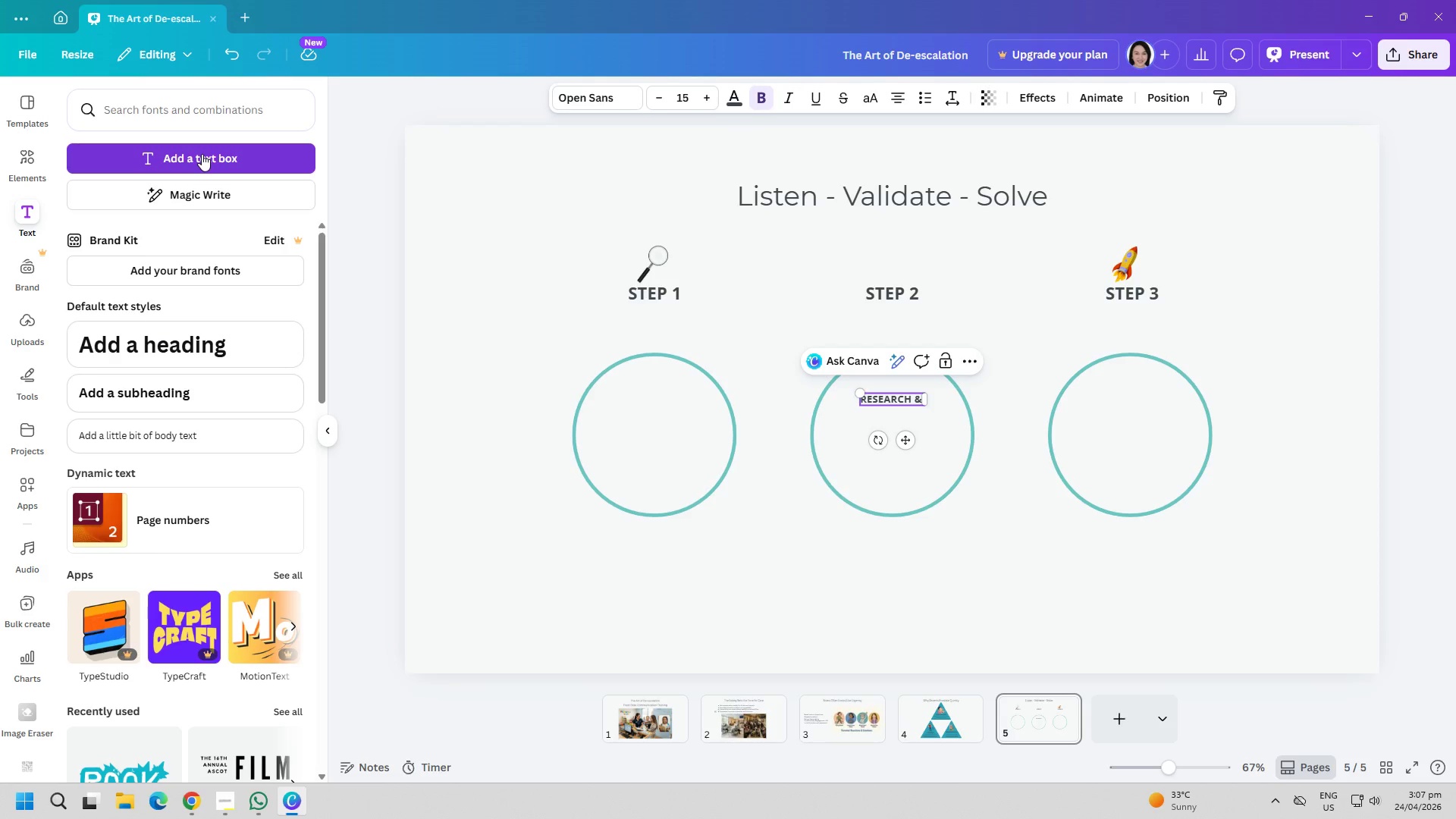 
key(Enter)
 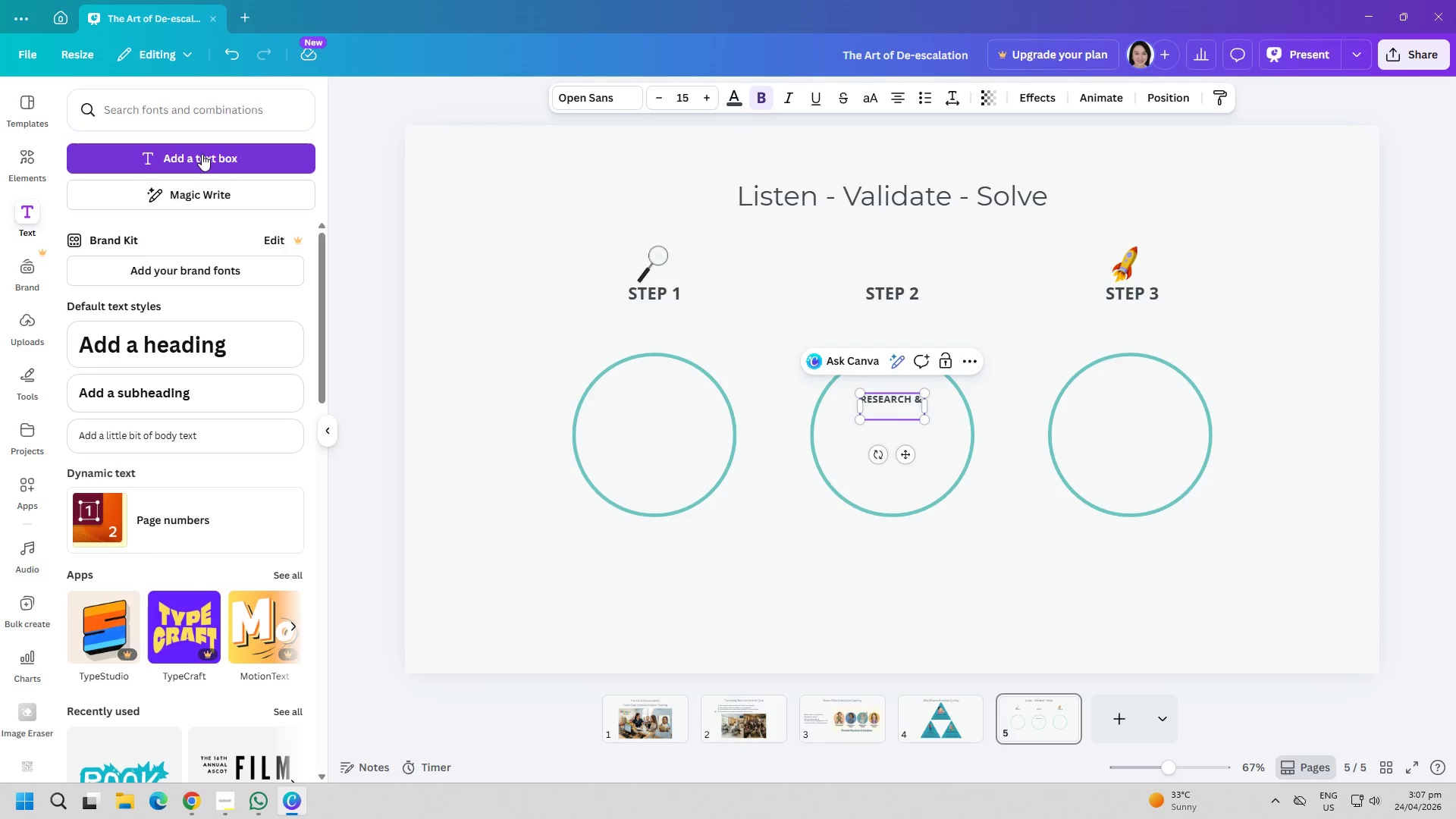 
type(DISCOVERY)
 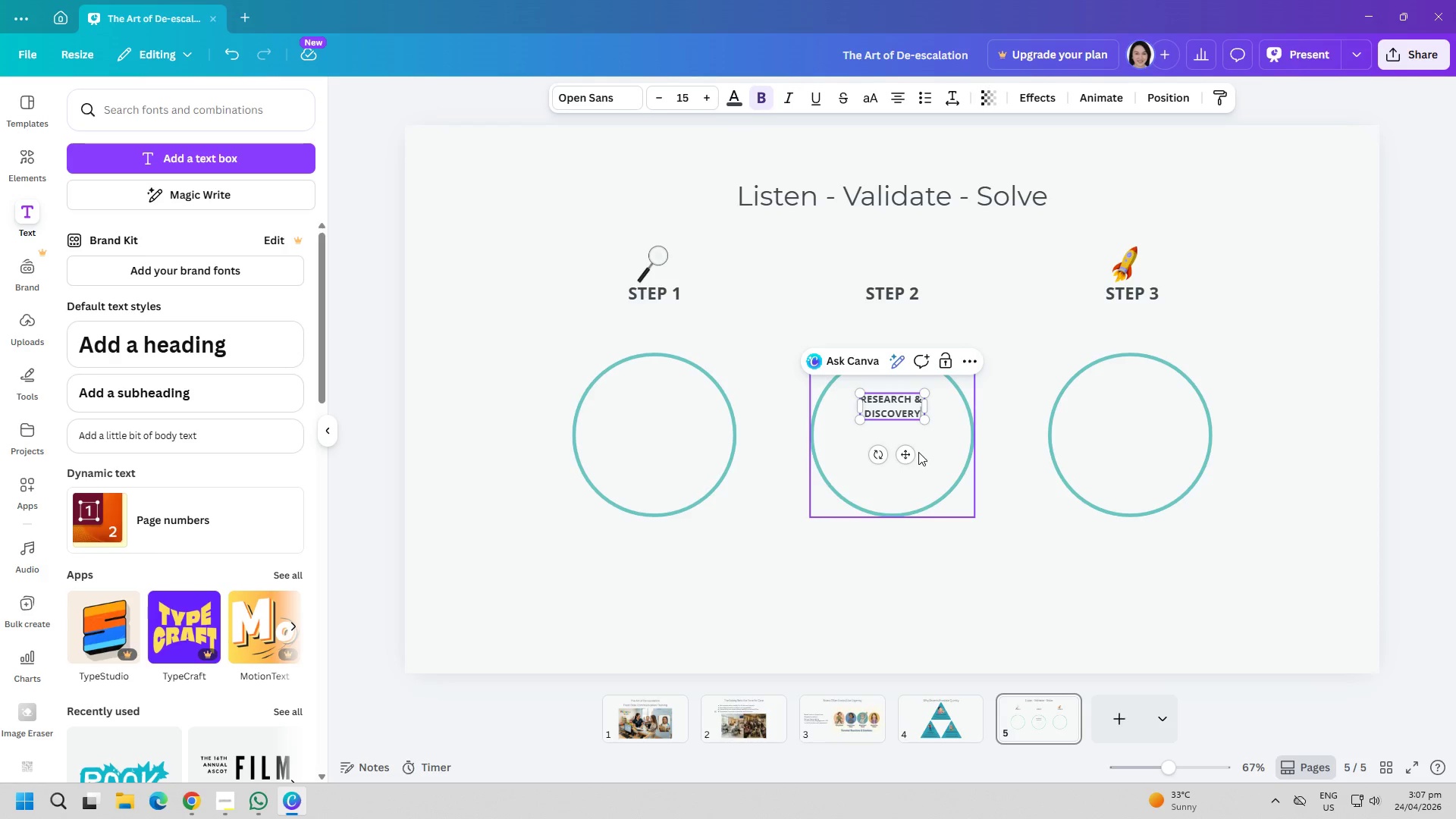 
left_click_drag(start_coordinate=[906, 457], to_coordinate=[662, 486])
 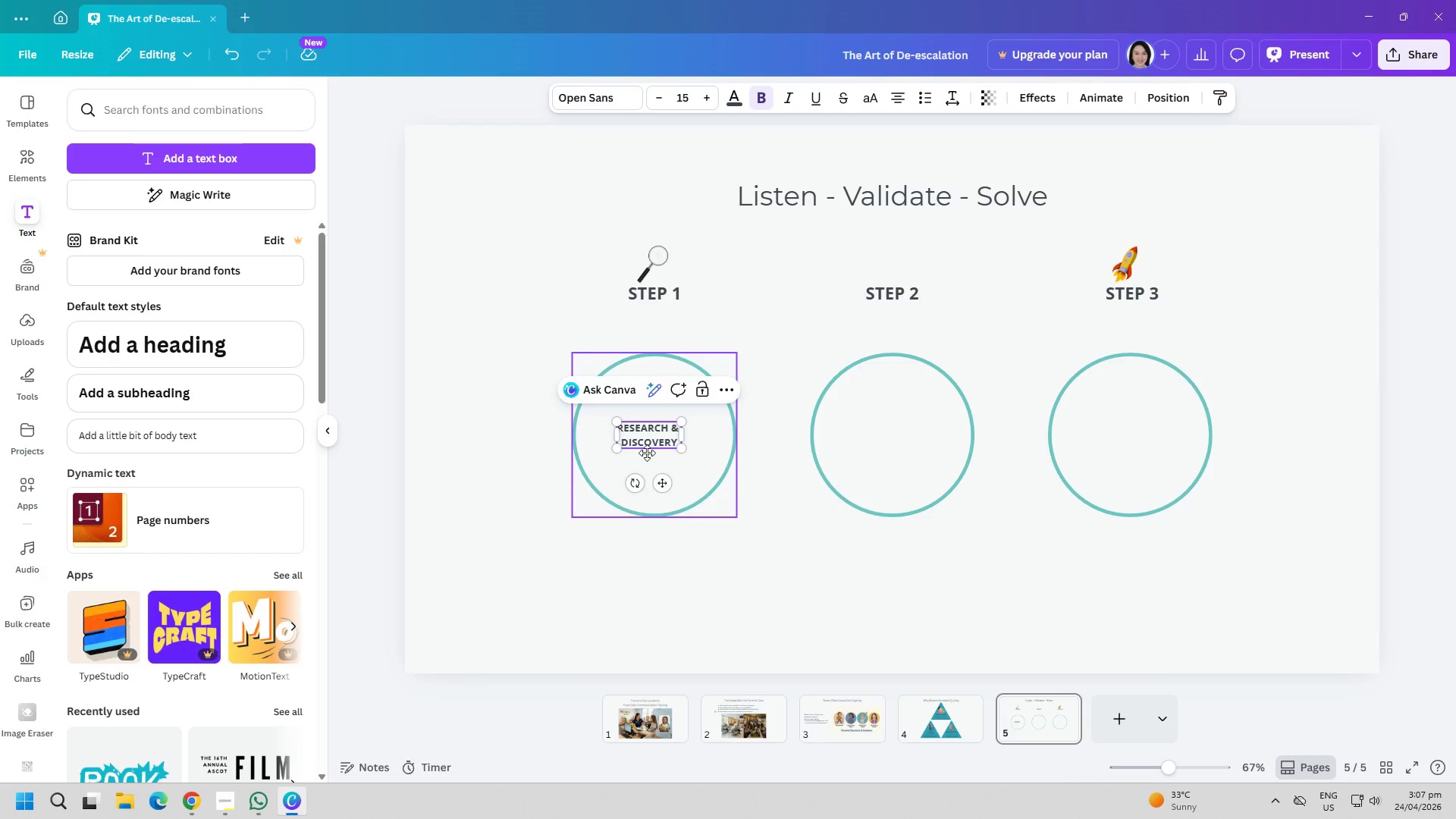 
double_click([647, 444])
 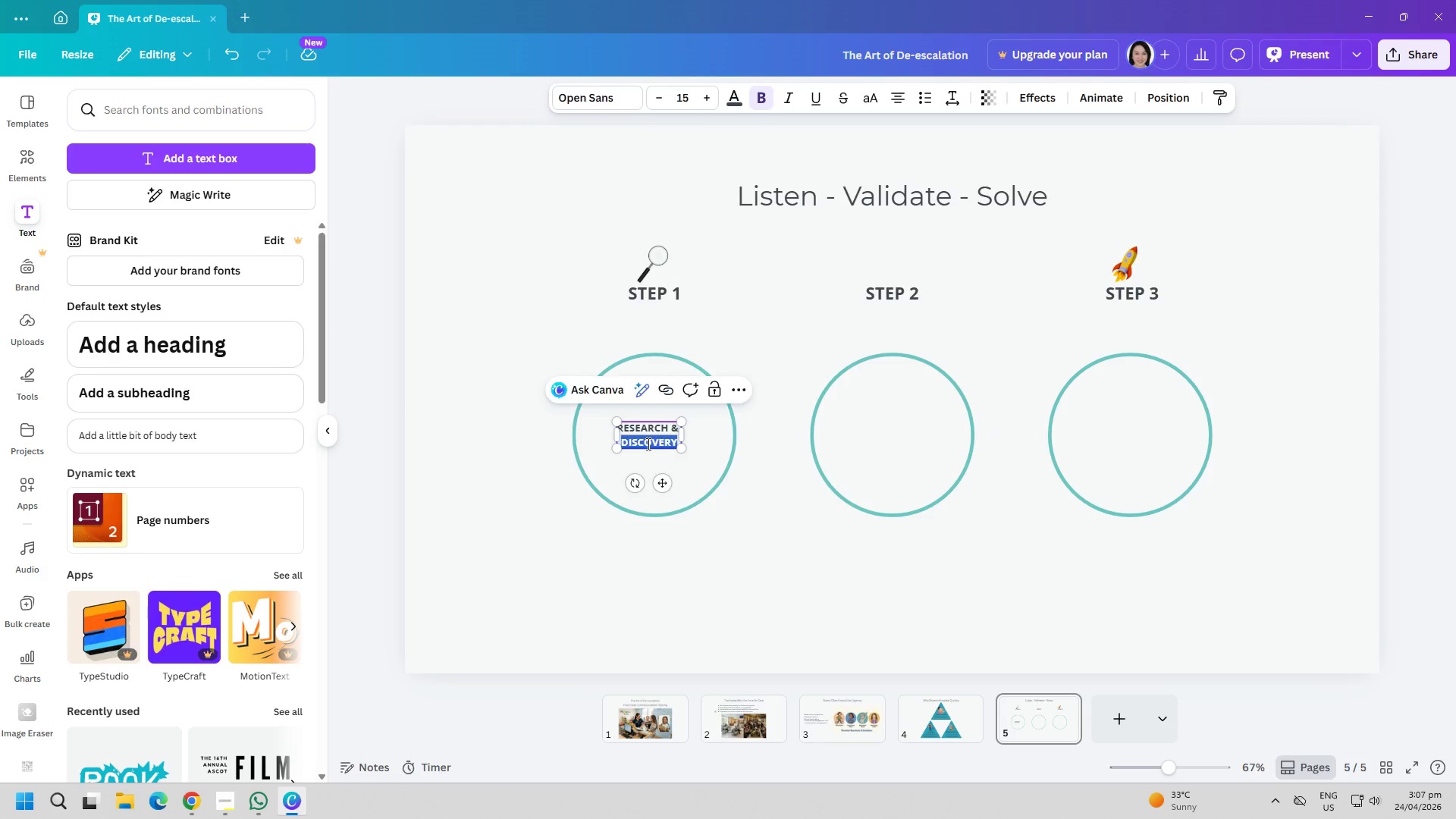 
triple_click([647, 444])
 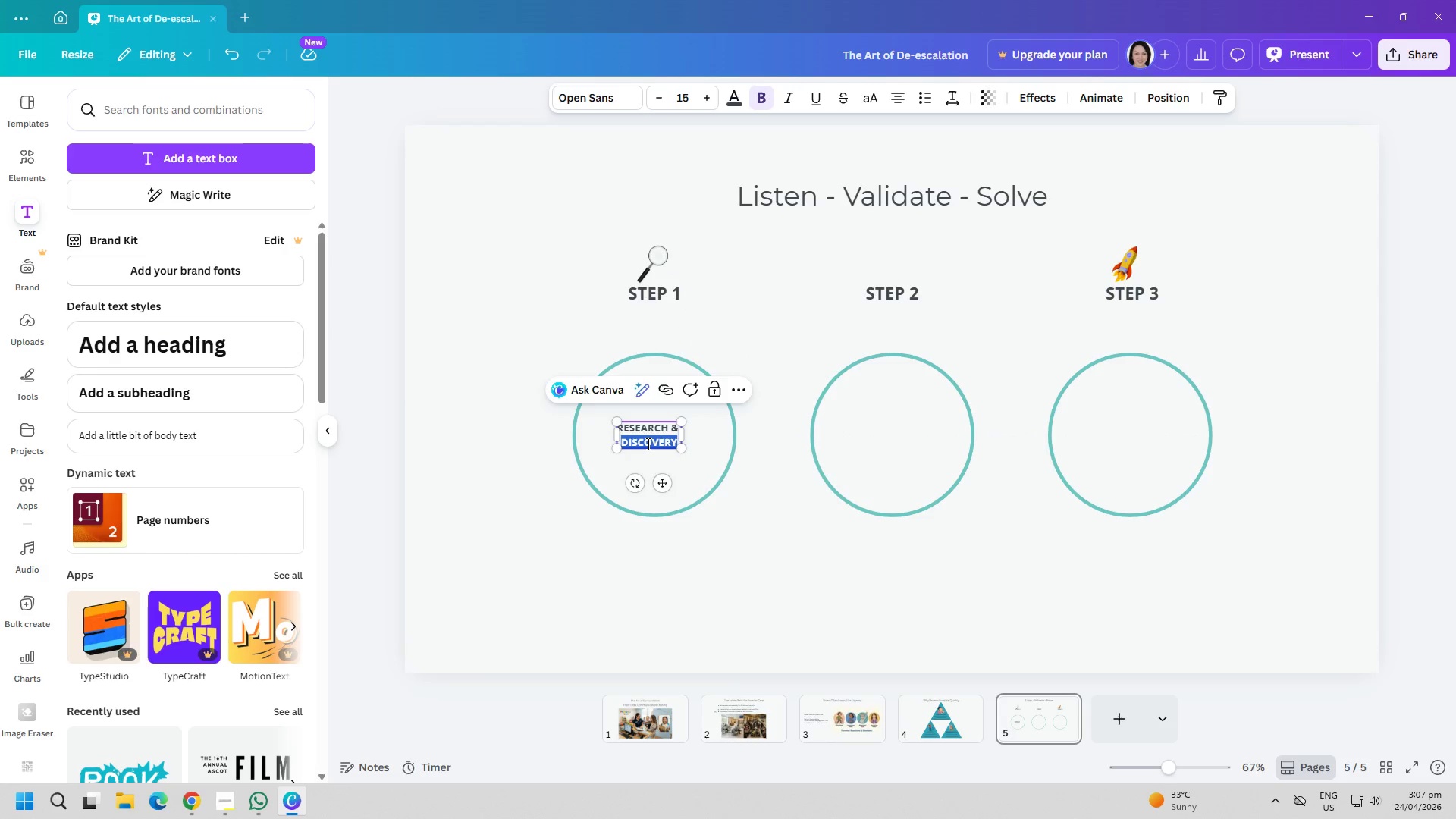 
key(Control+ControlLeft)
 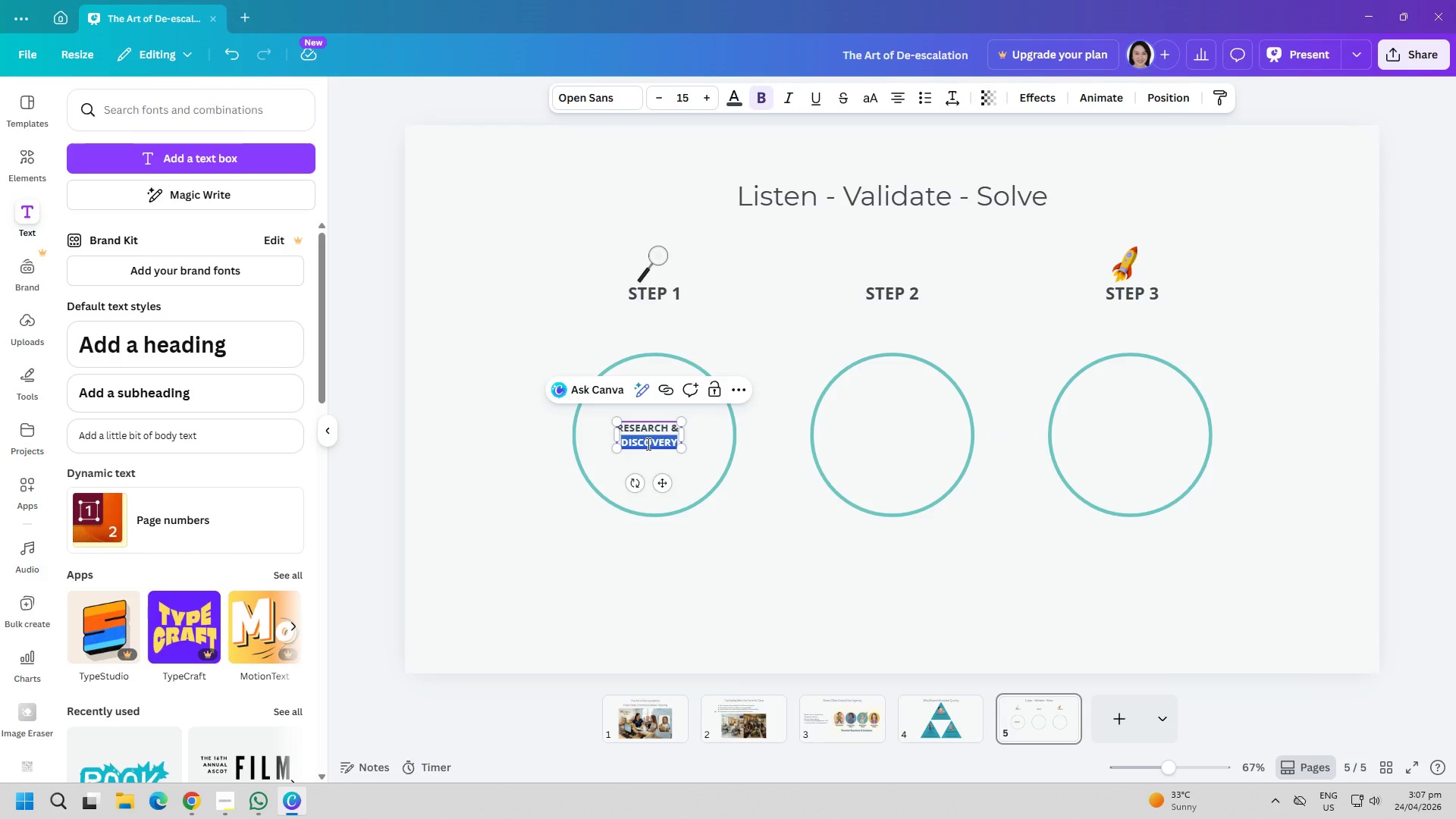 
key(Control+A)
 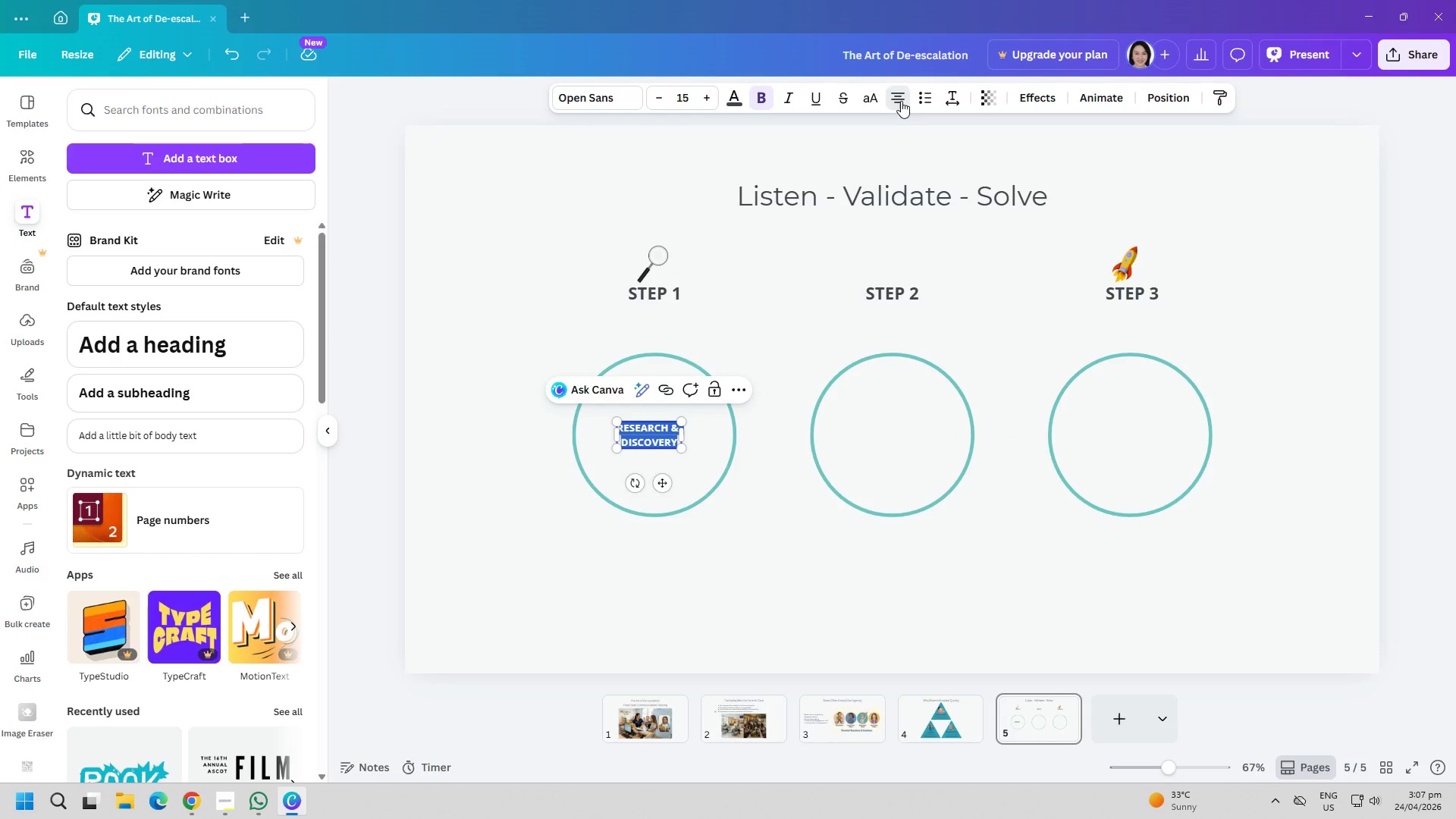 
double_click([783, 554])
 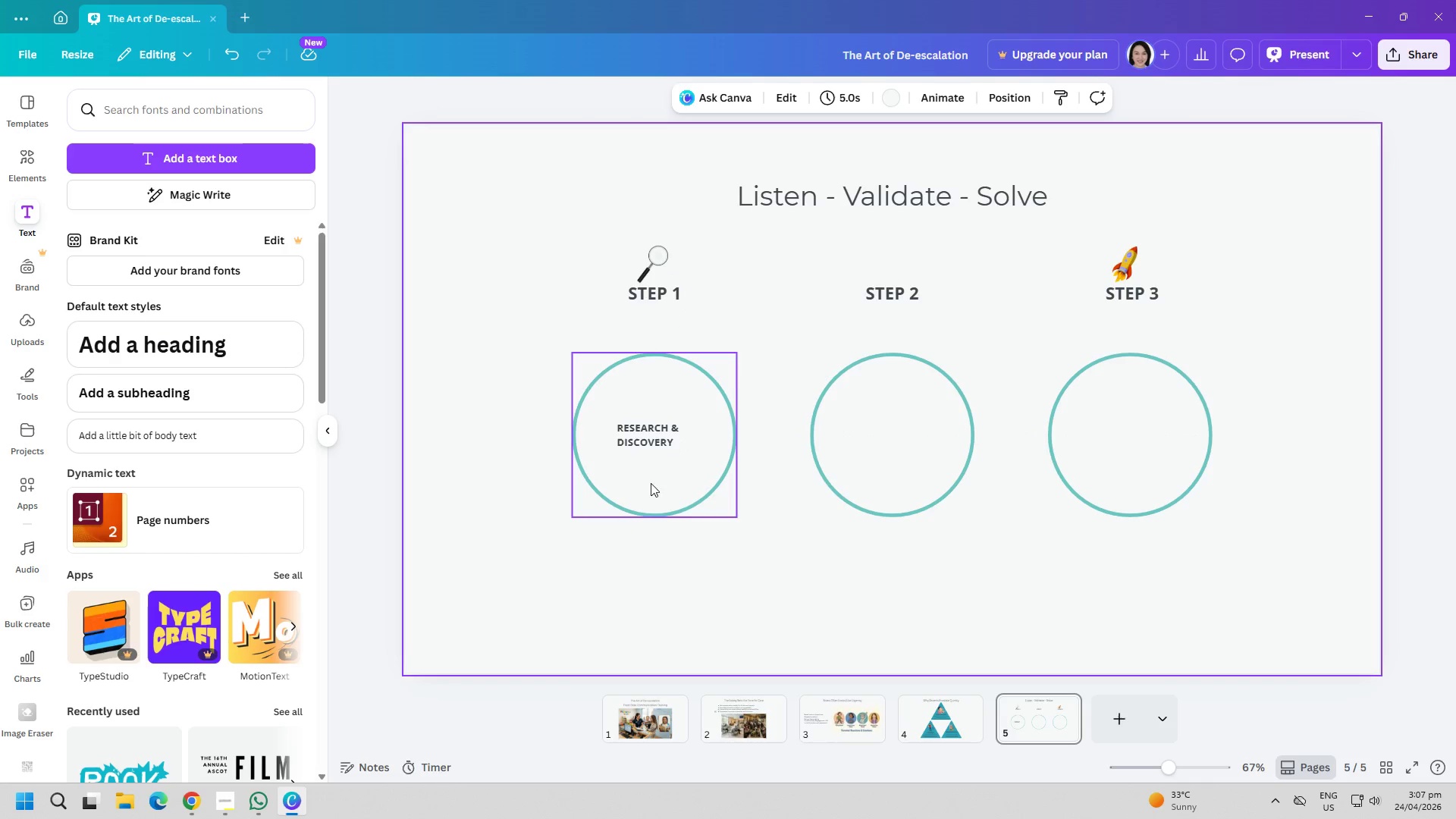 
double_click([653, 439])
 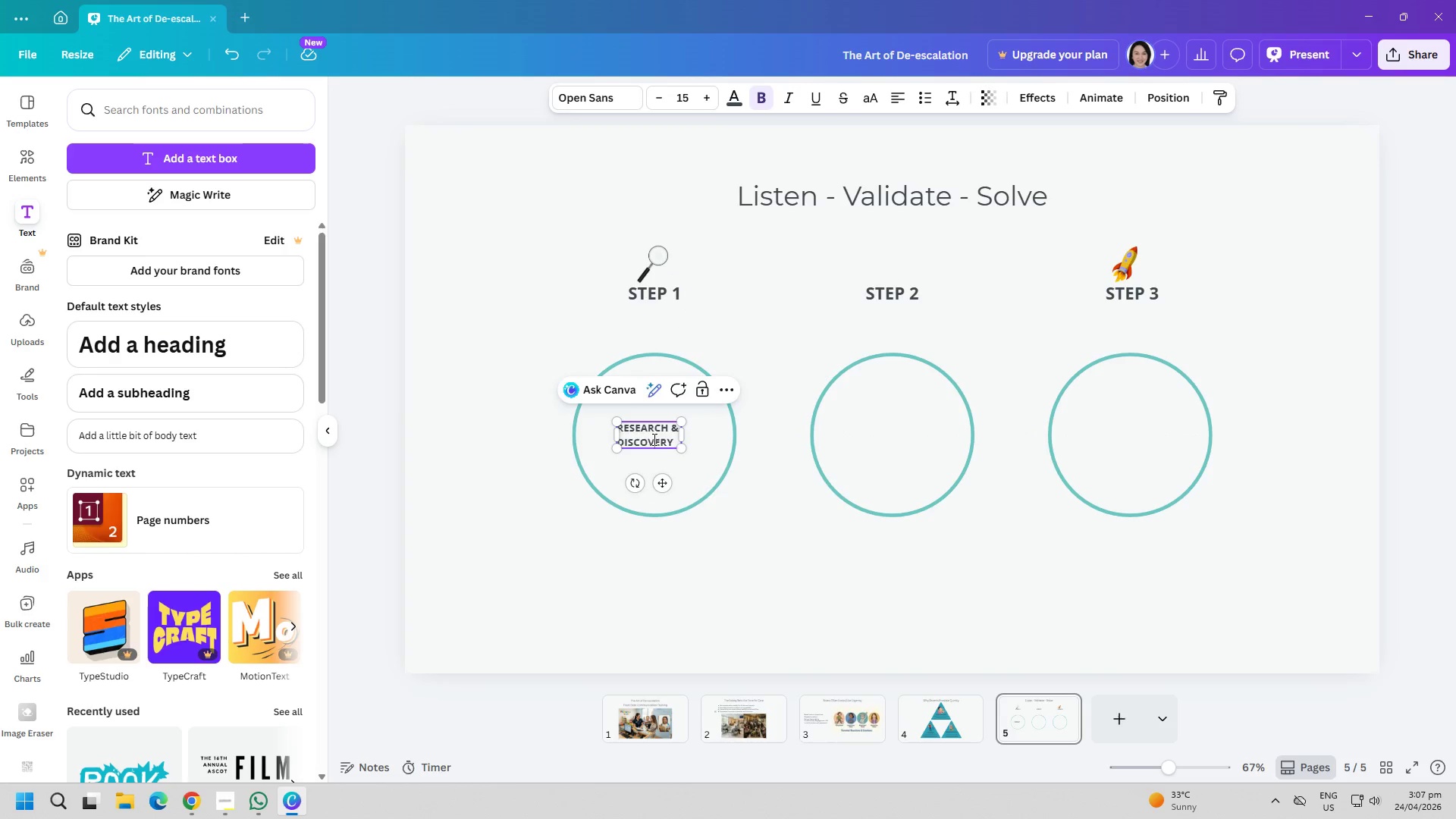 
triple_click([653, 439])
 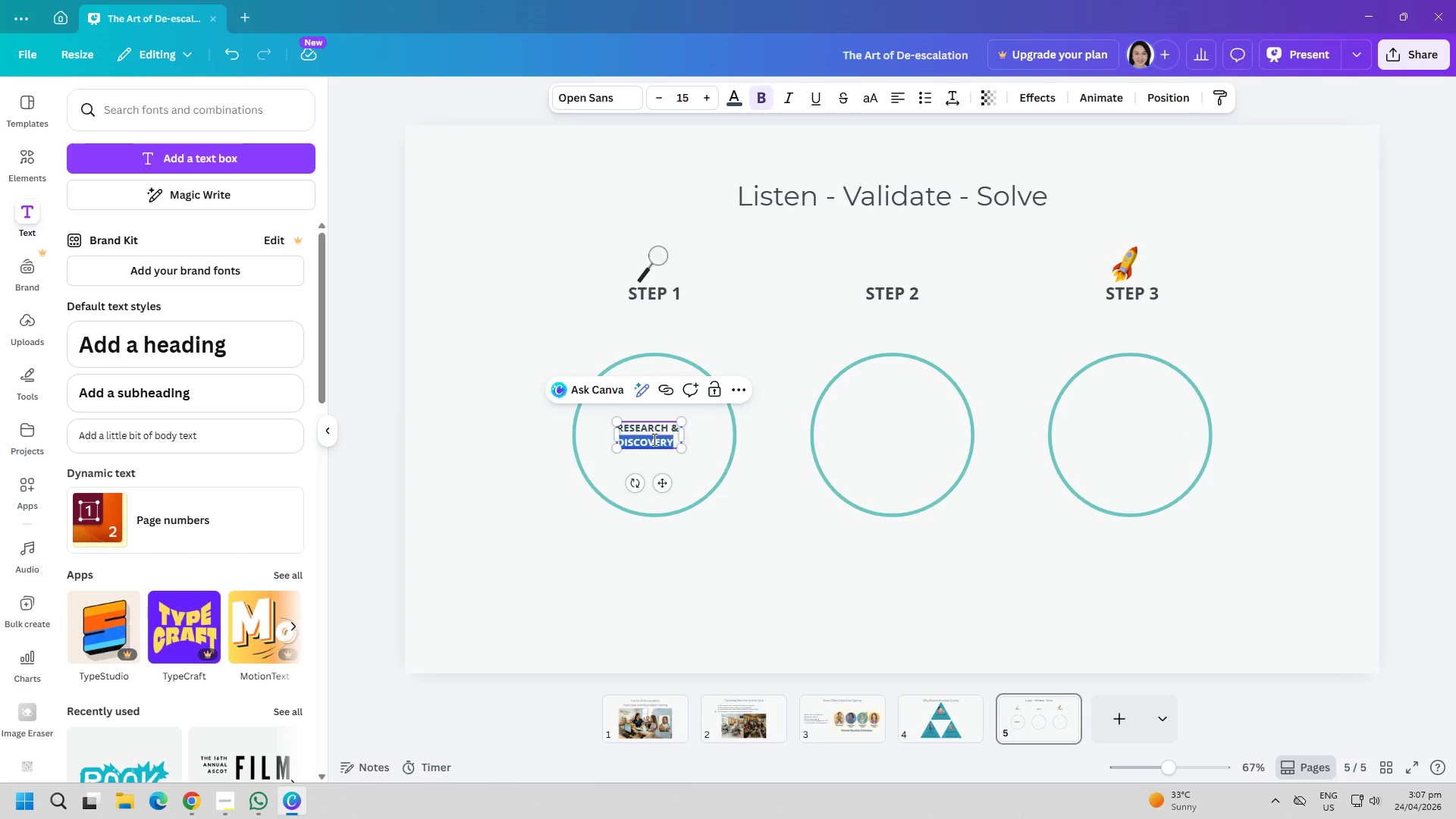 
key(Control+ControlLeft)
 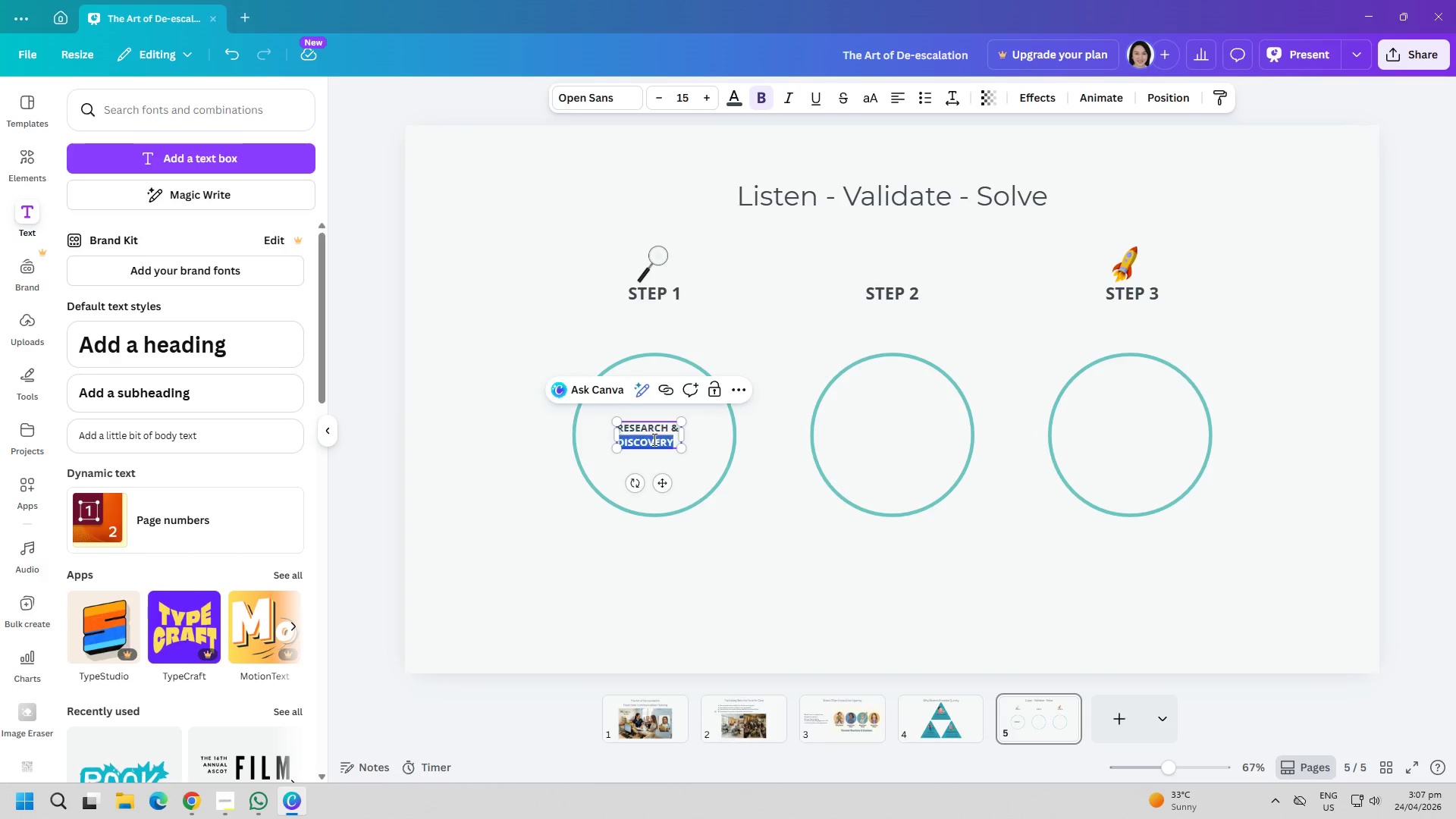 
key(Control+A)
 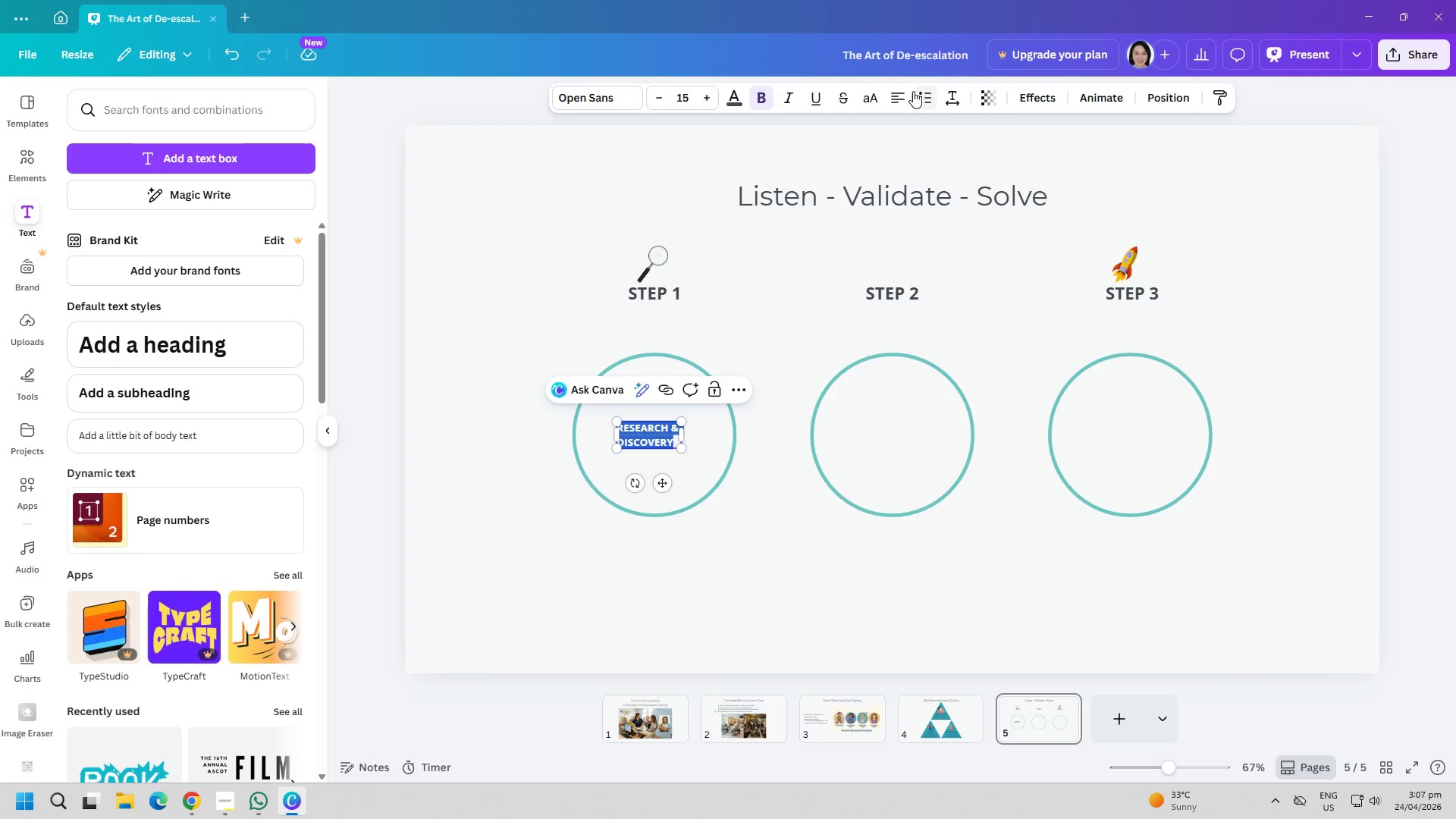 
left_click([905, 93])
 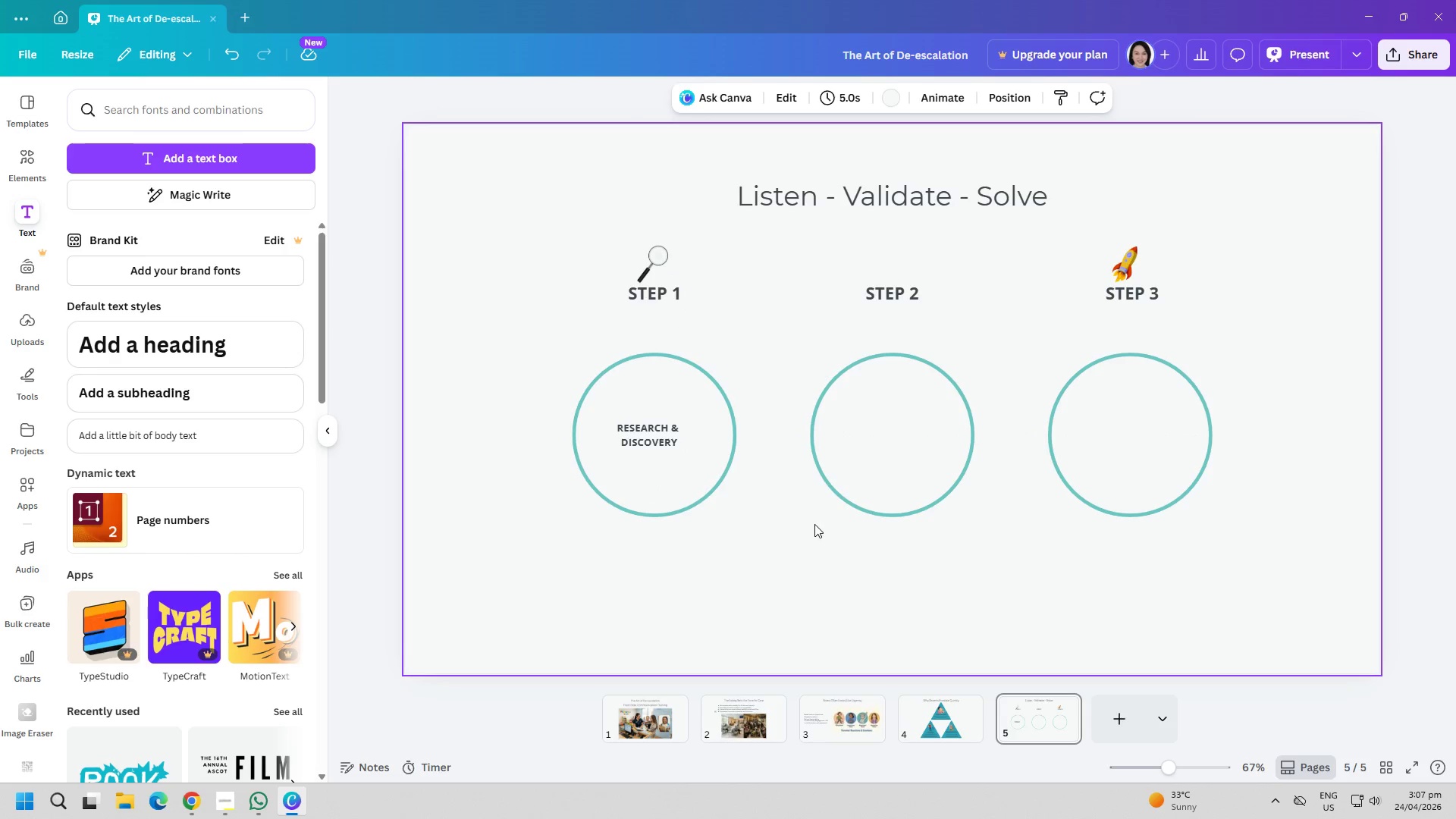 
left_click_drag(start_coordinate=[653, 435], to_coordinate=[657, 442])
 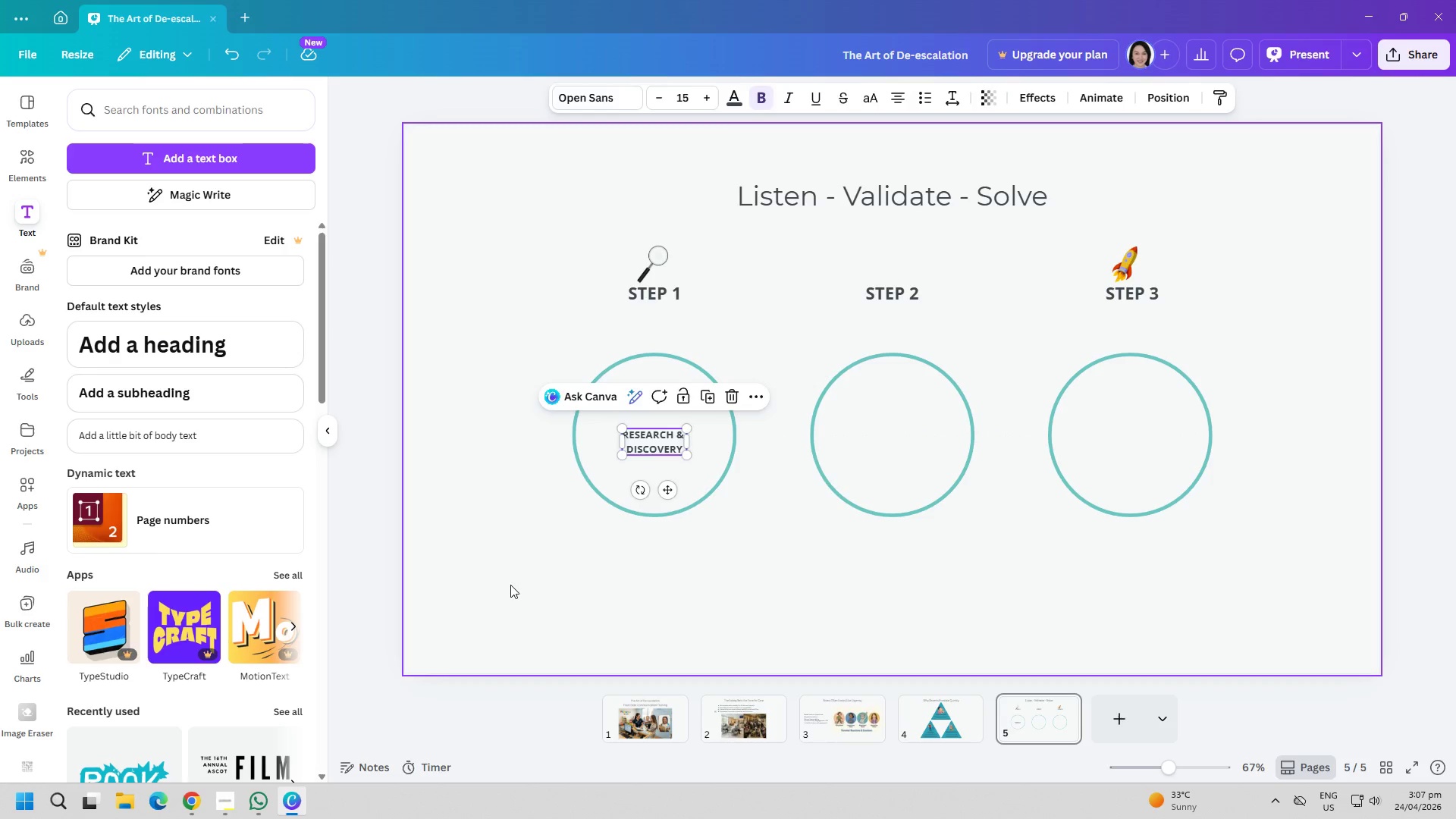 
left_click([510, 585])
 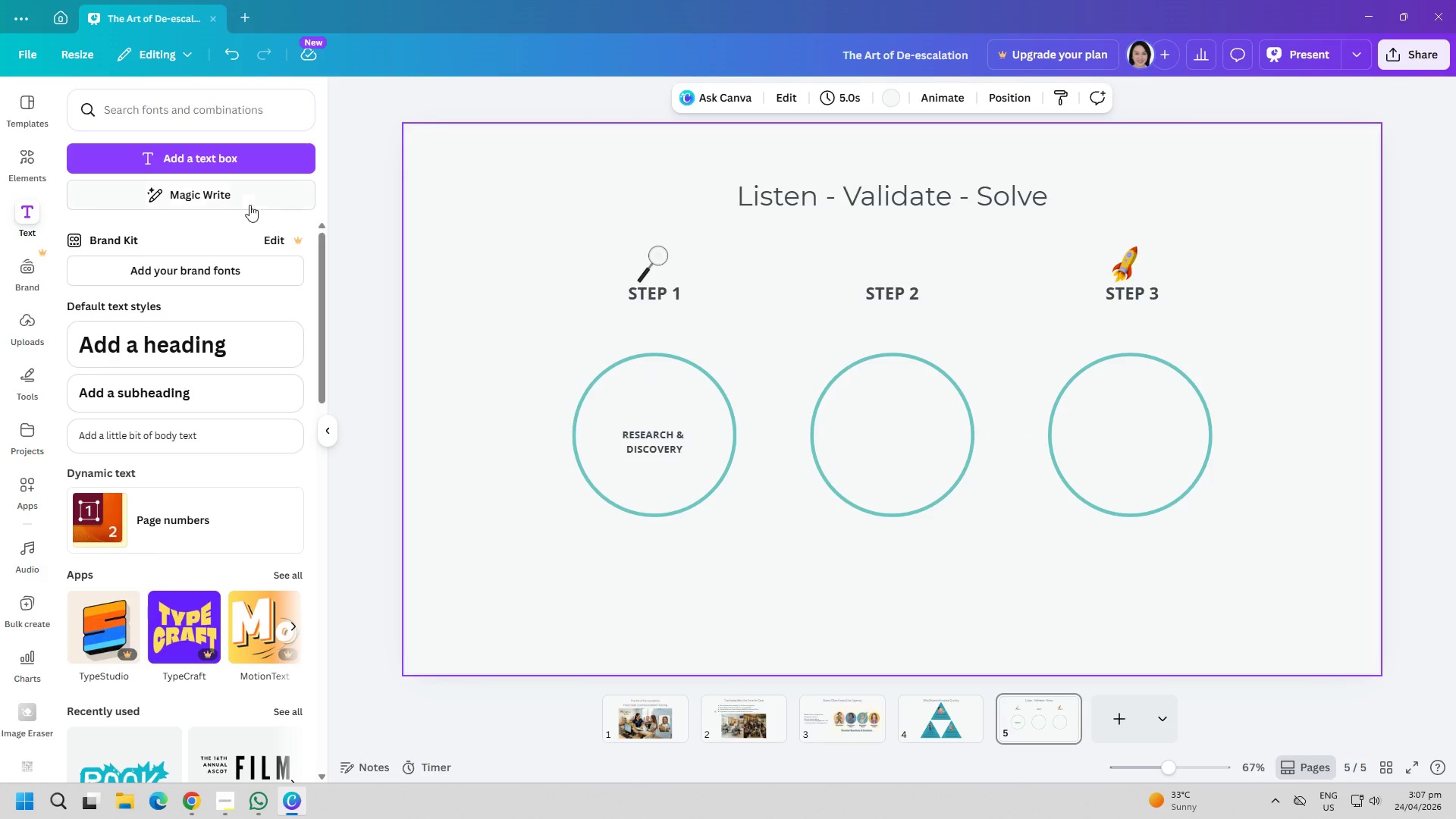 
left_click([228, 161])
 